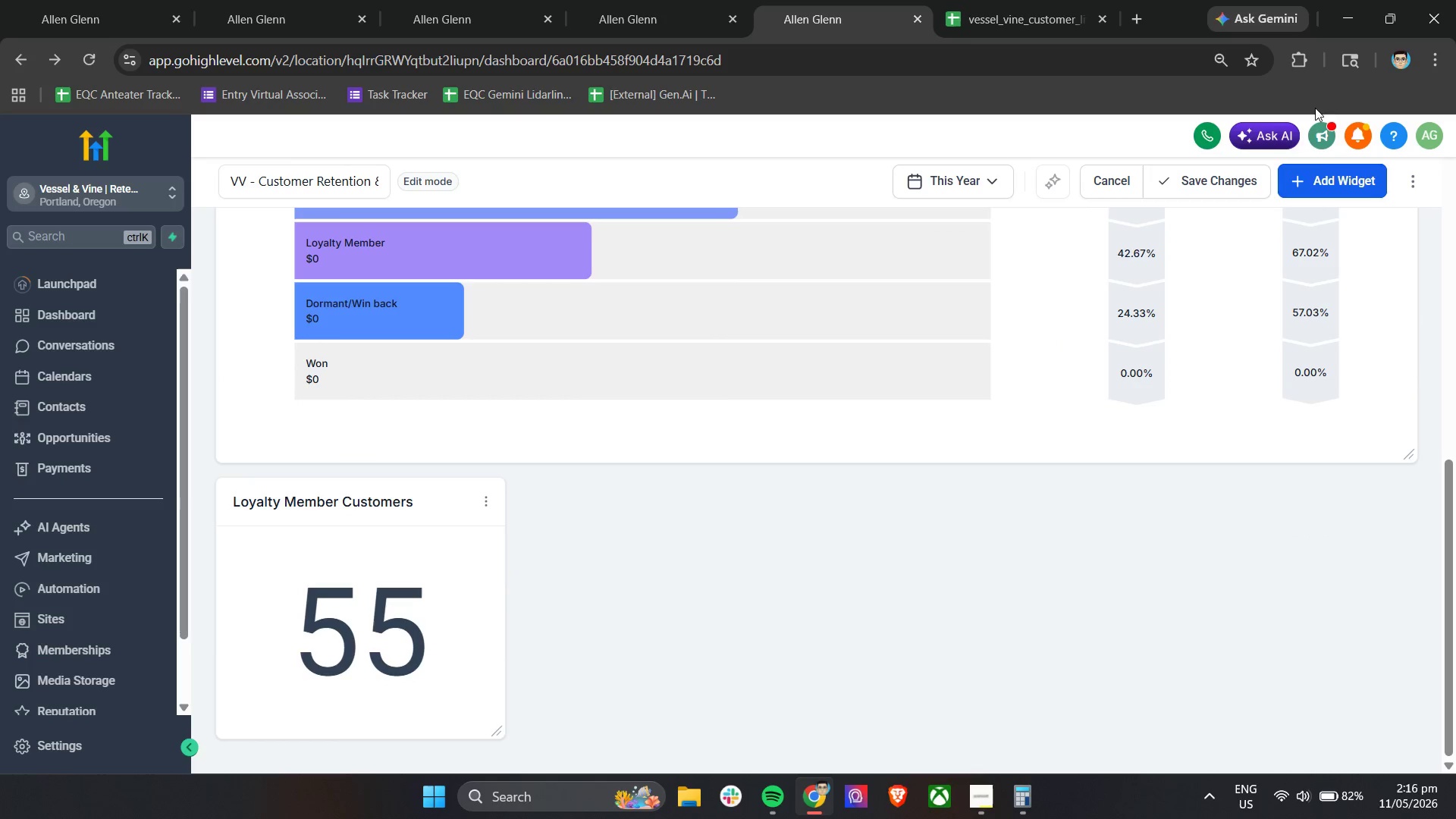 
mouse_move([1302, 194])
 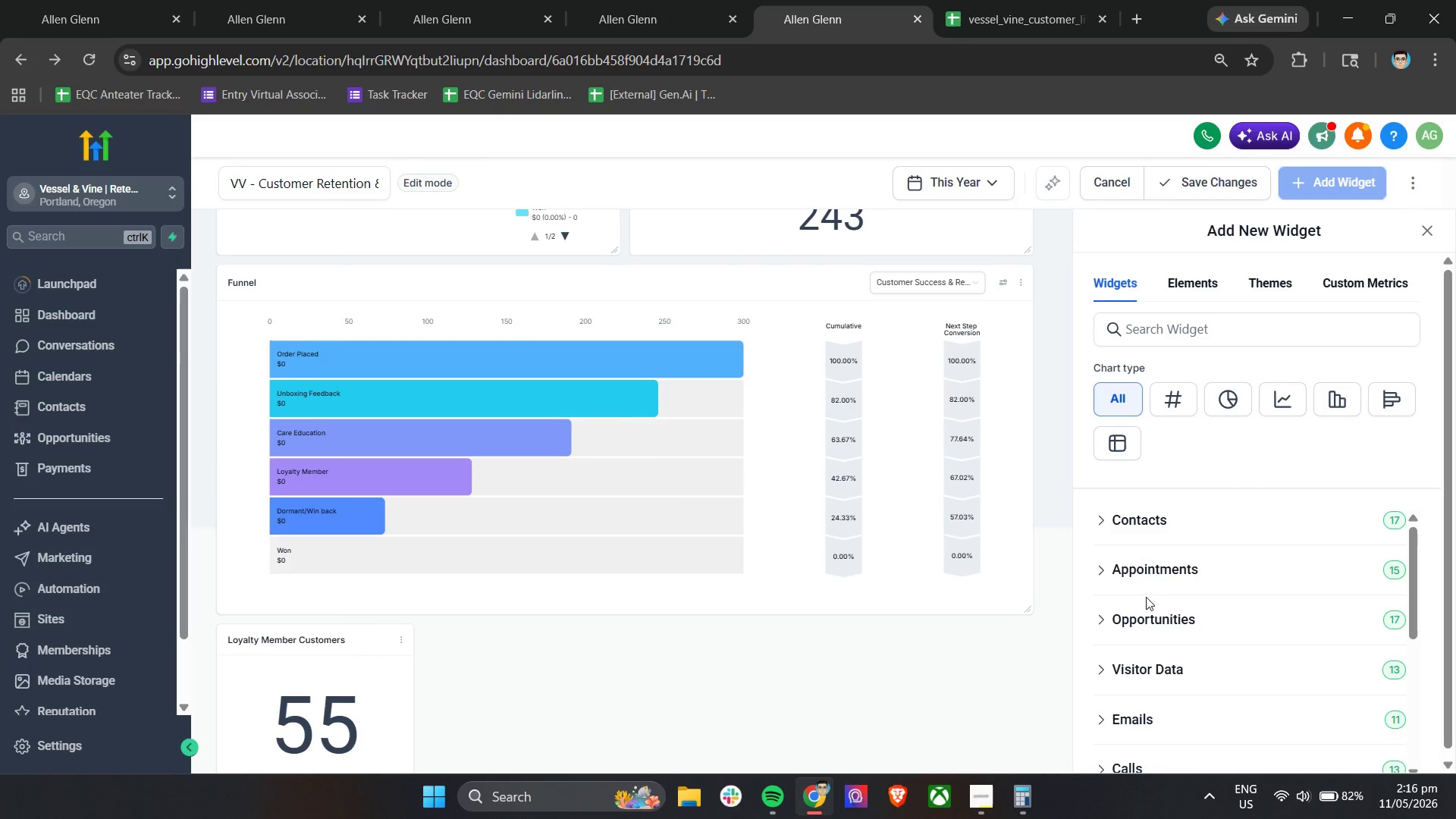 
left_click([1132, 620])
 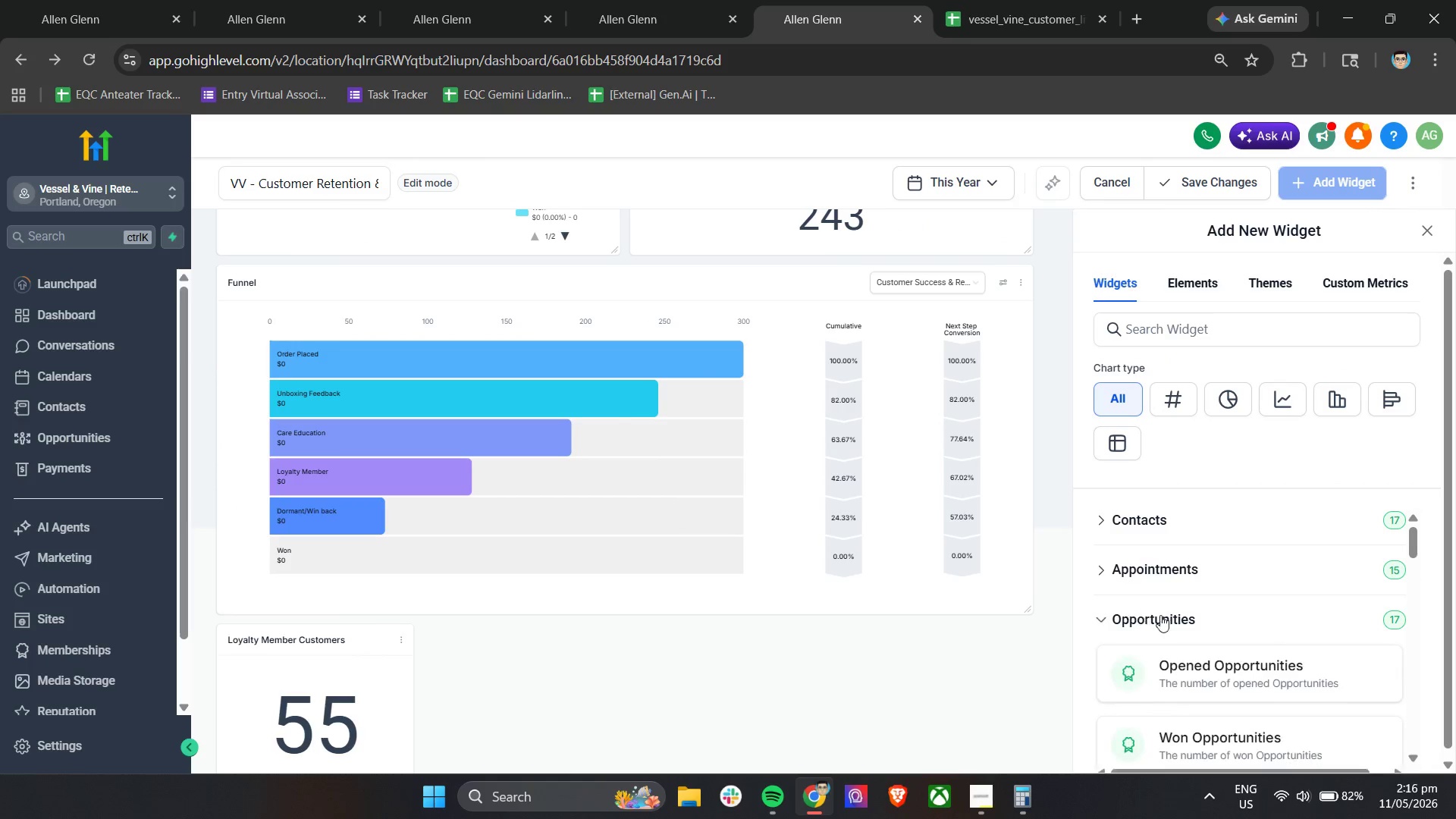 
scroll: coordinate [1166, 616], scroll_direction: down, amount: 4.0
 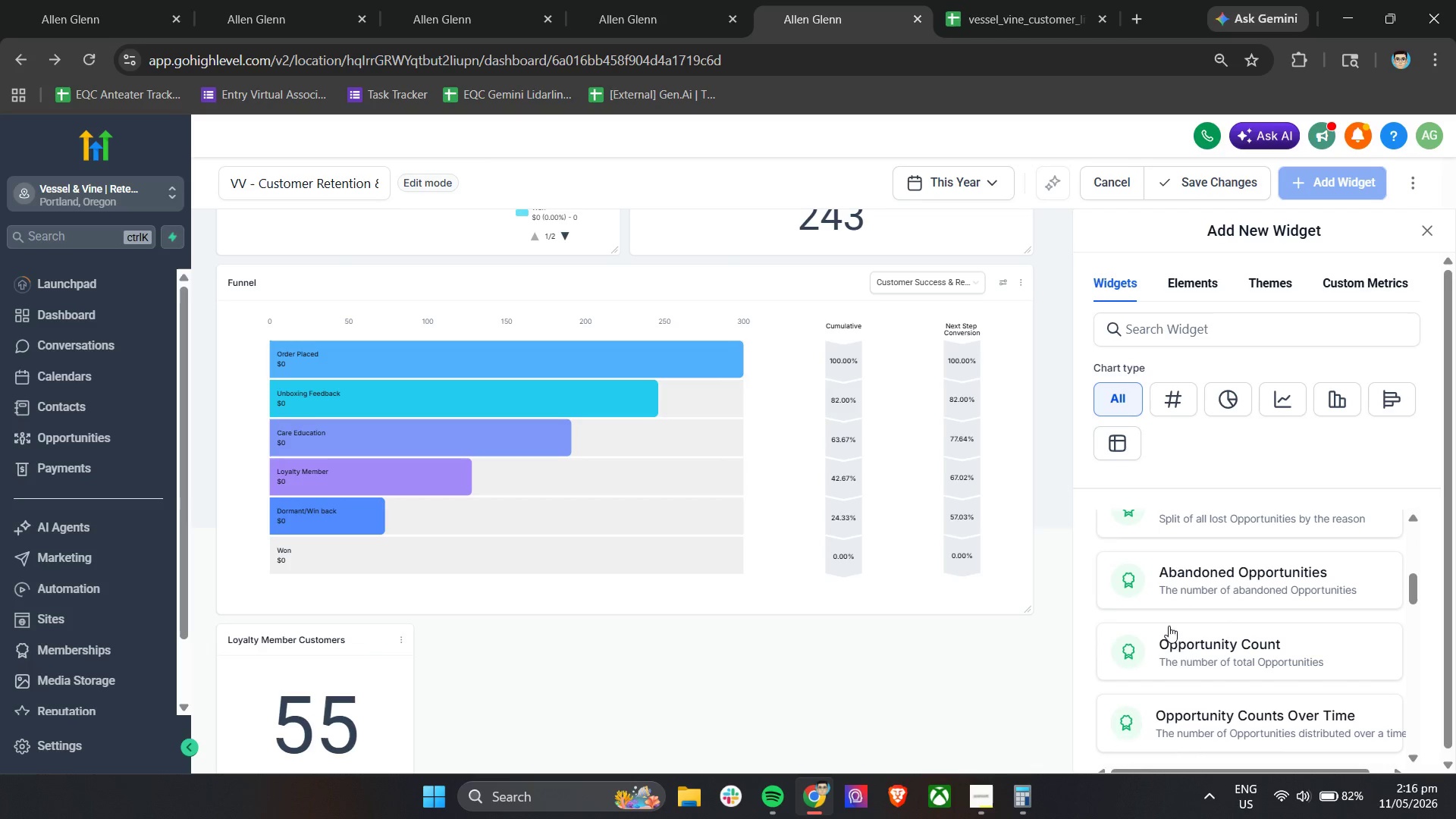 
mouse_move([1201, 644])
 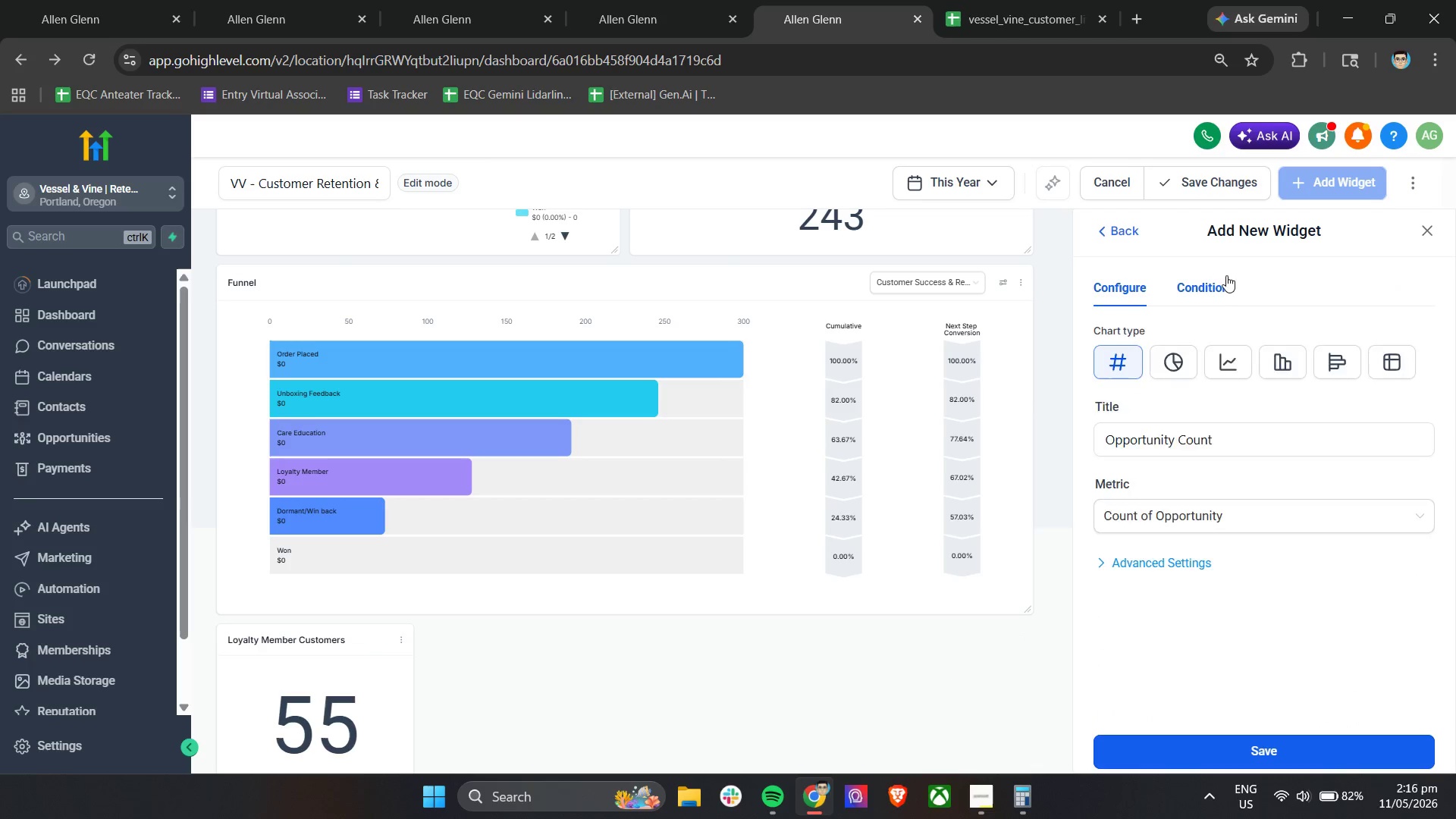 
left_click([1157, 353])
 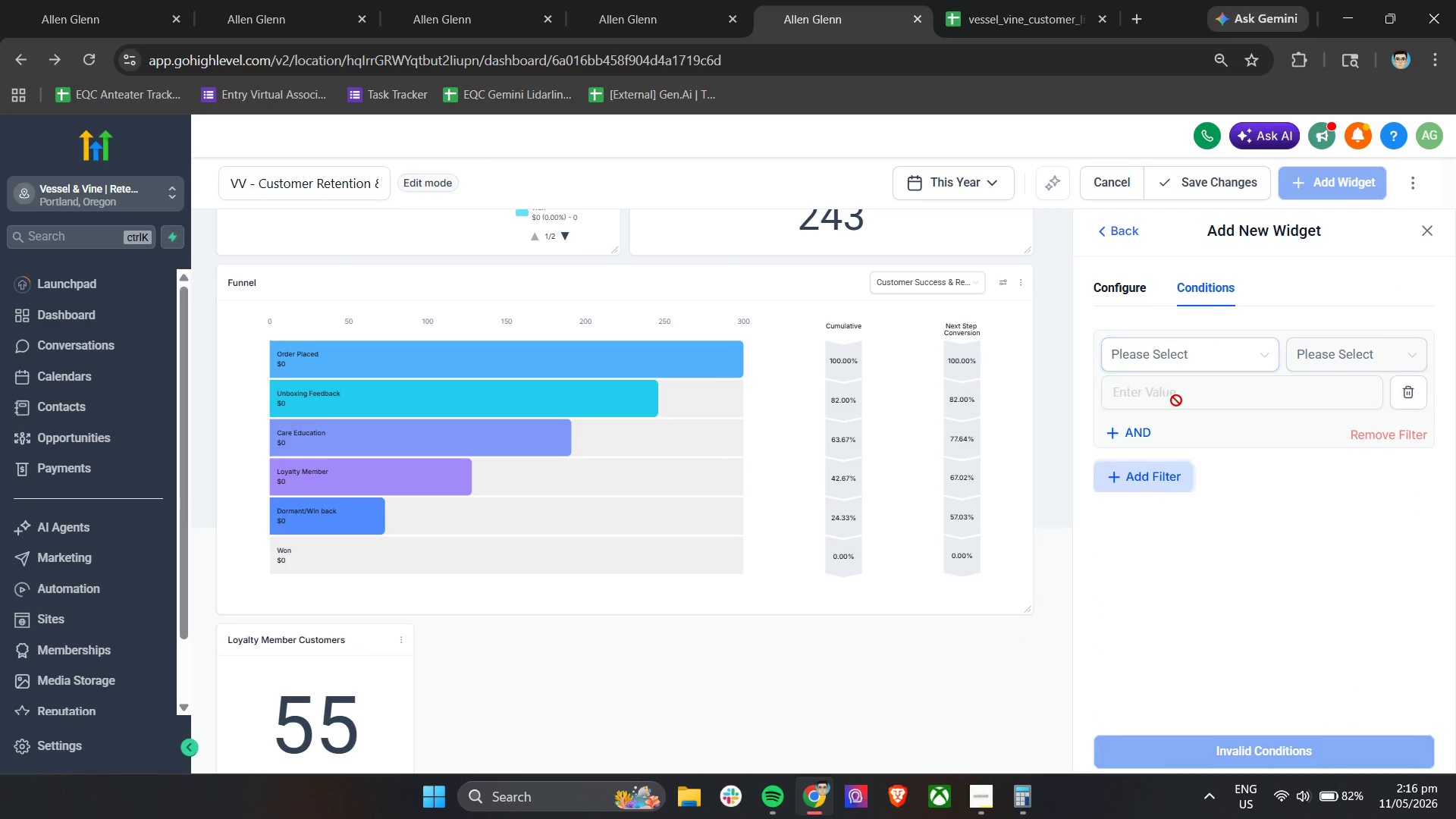 
left_click([1176, 350])
 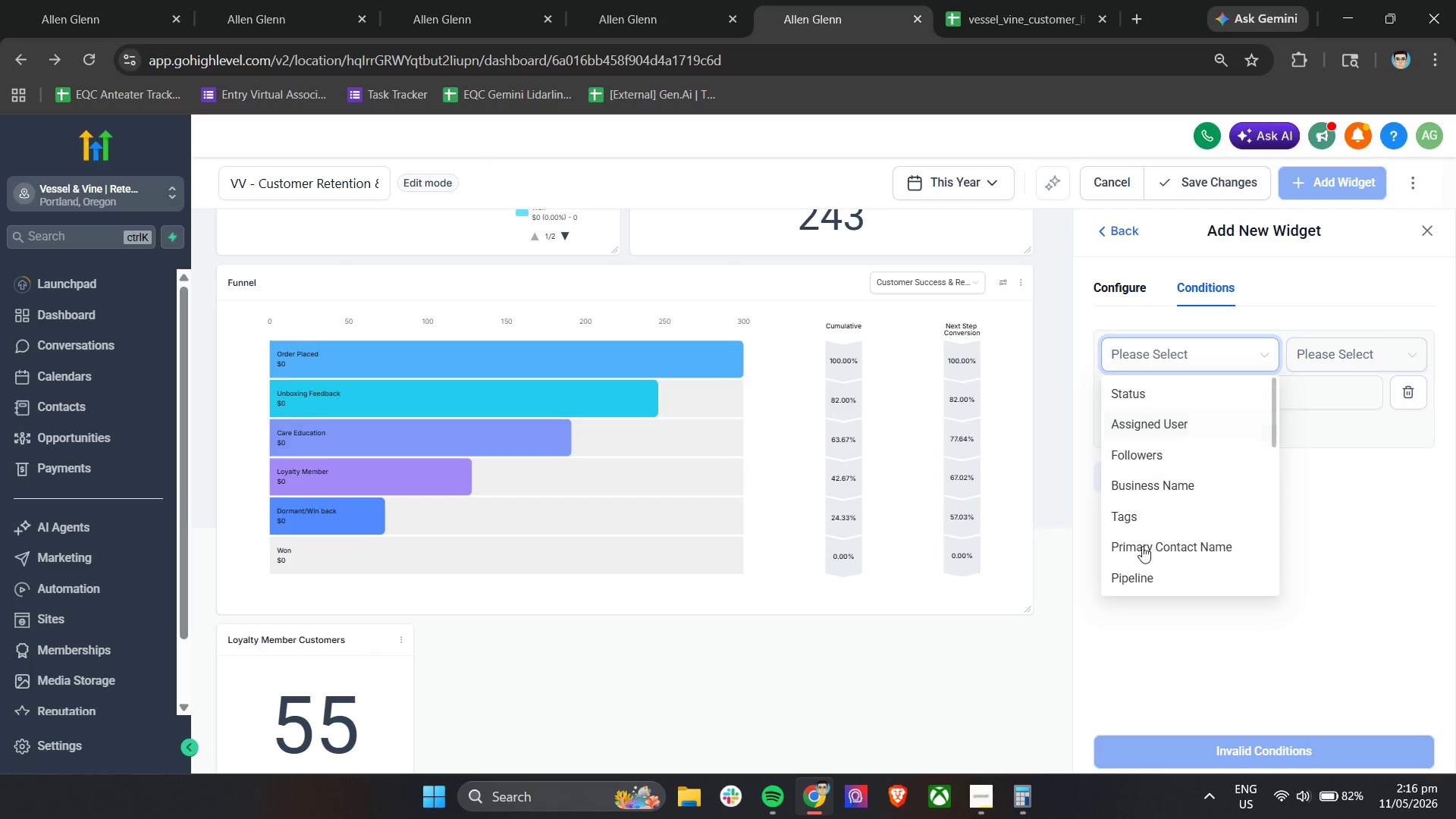 
left_click([1141, 572])
 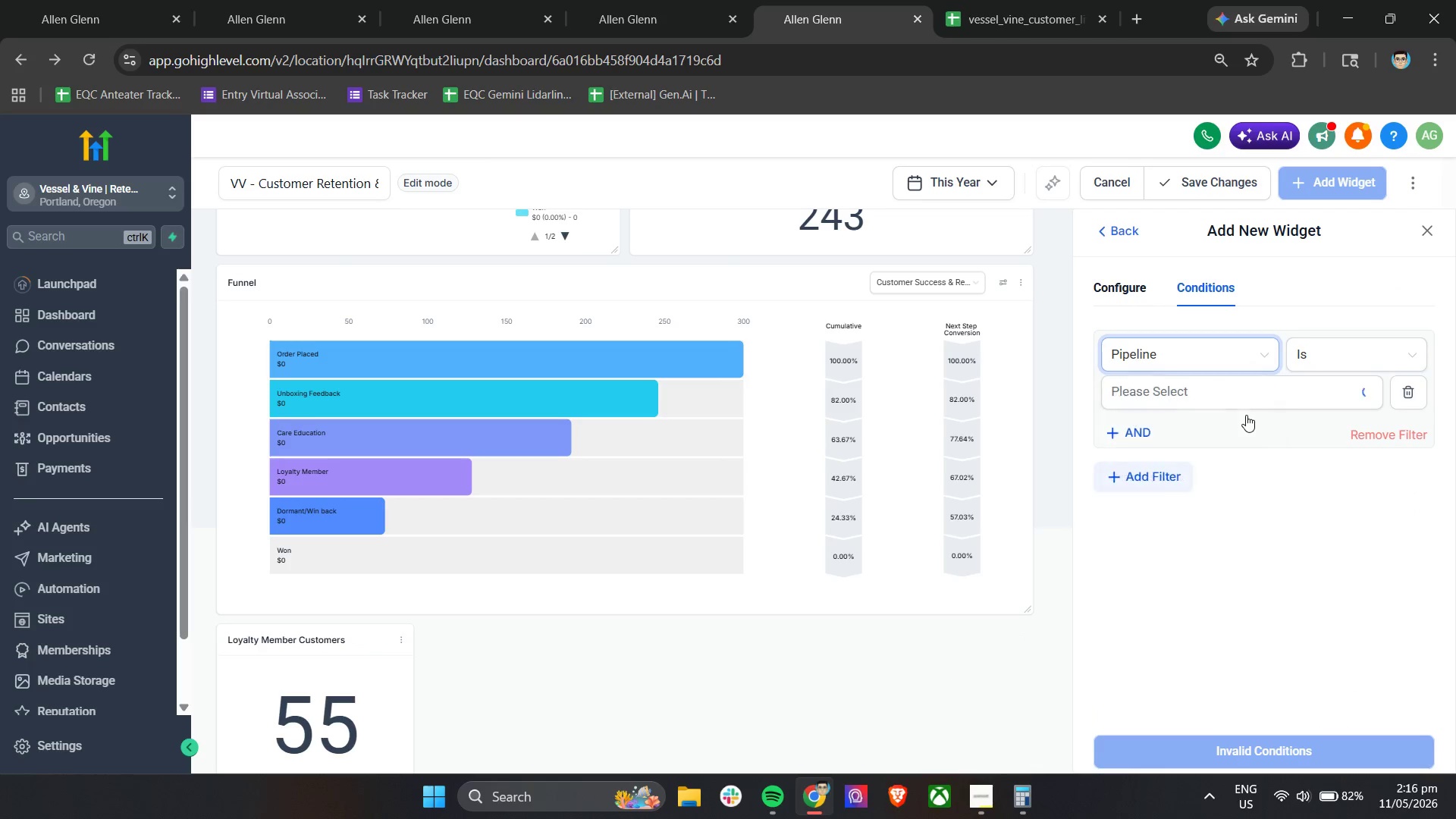 
left_click([1250, 401])
 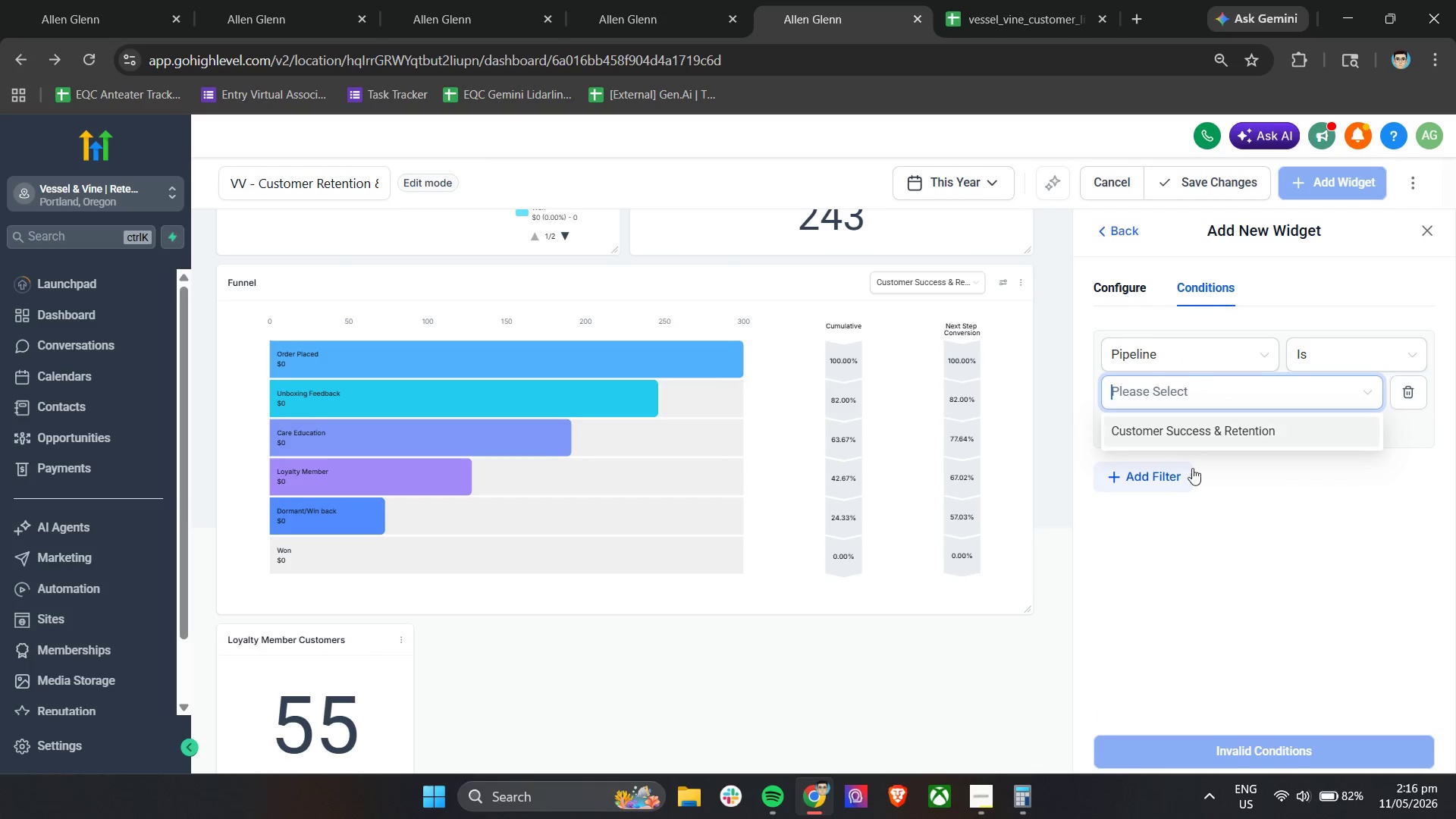 
left_click([1200, 432])
 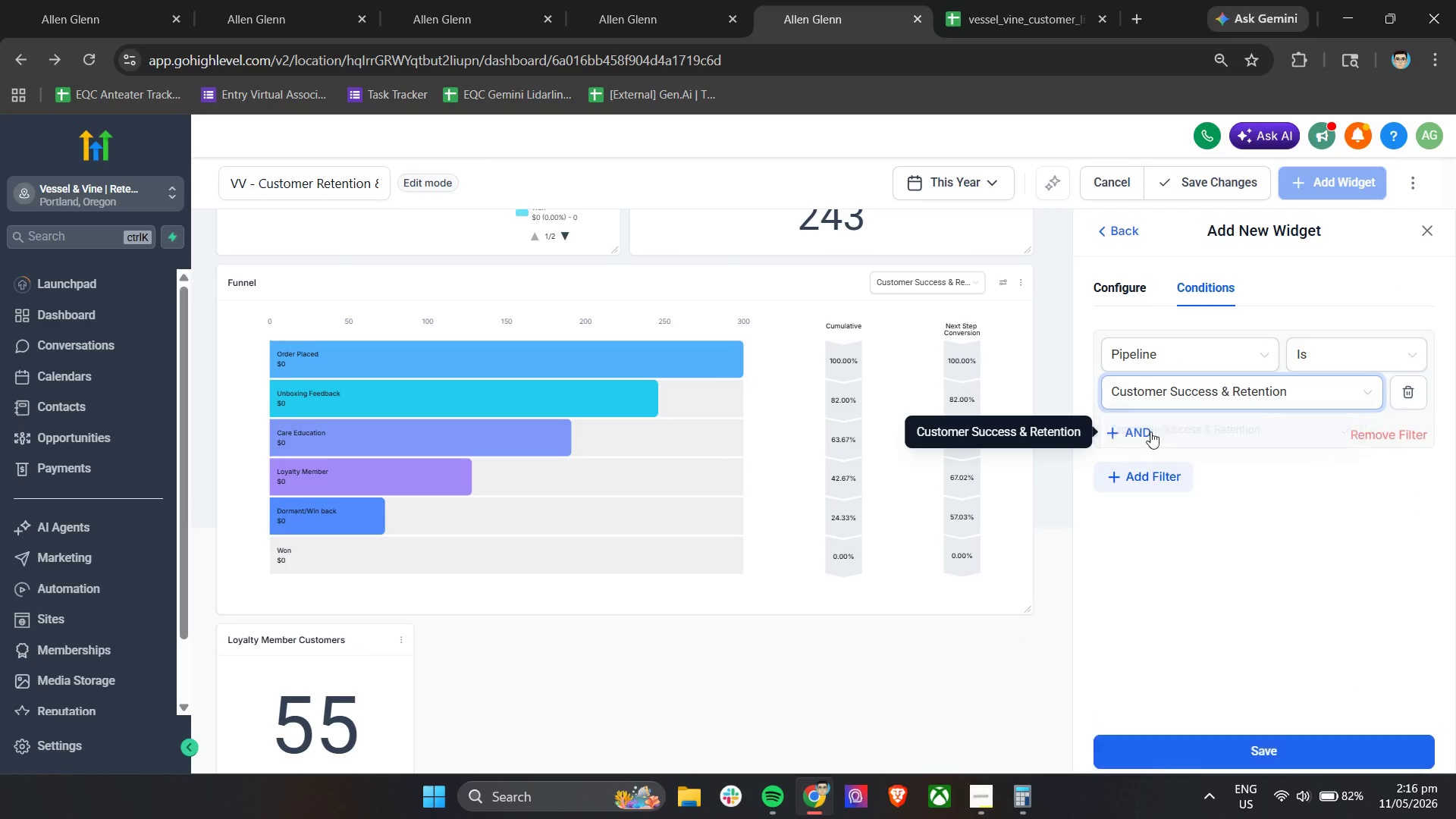 
left_click([1126, 430])
 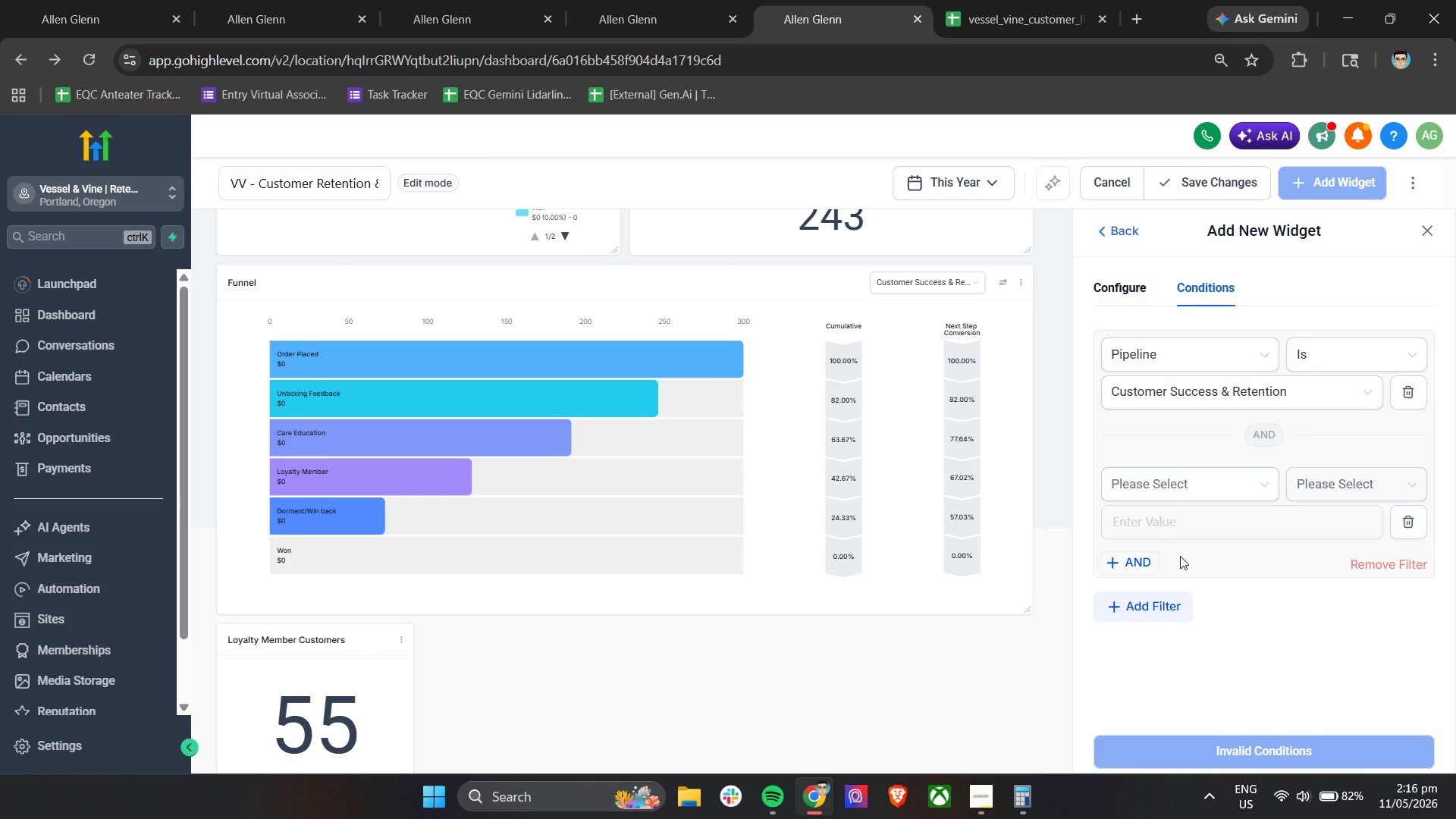 
left_click([1186, 499])
 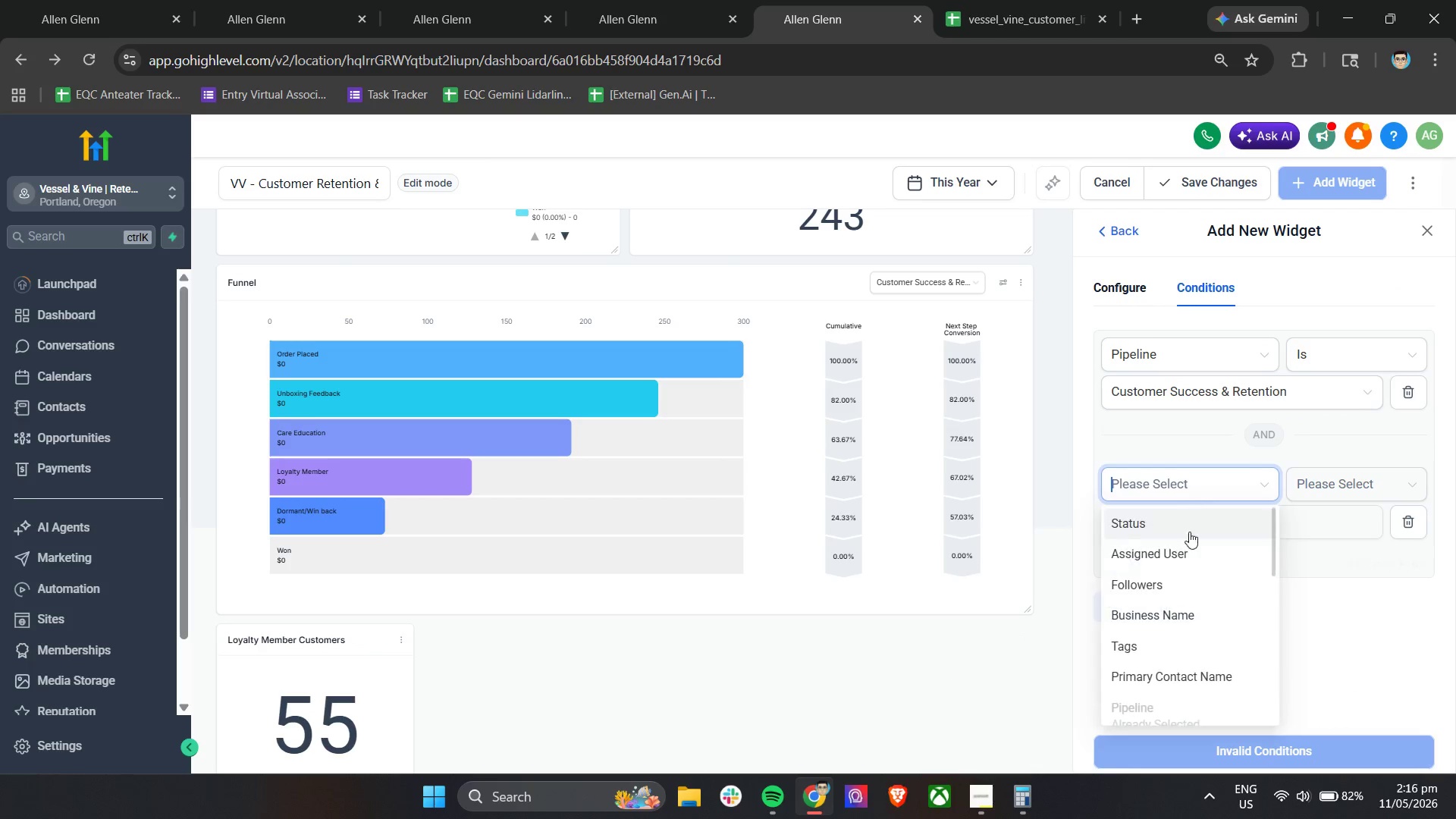 
scroll: coordinate [1175, 560], scroll_direction: down, amount: 3.0
 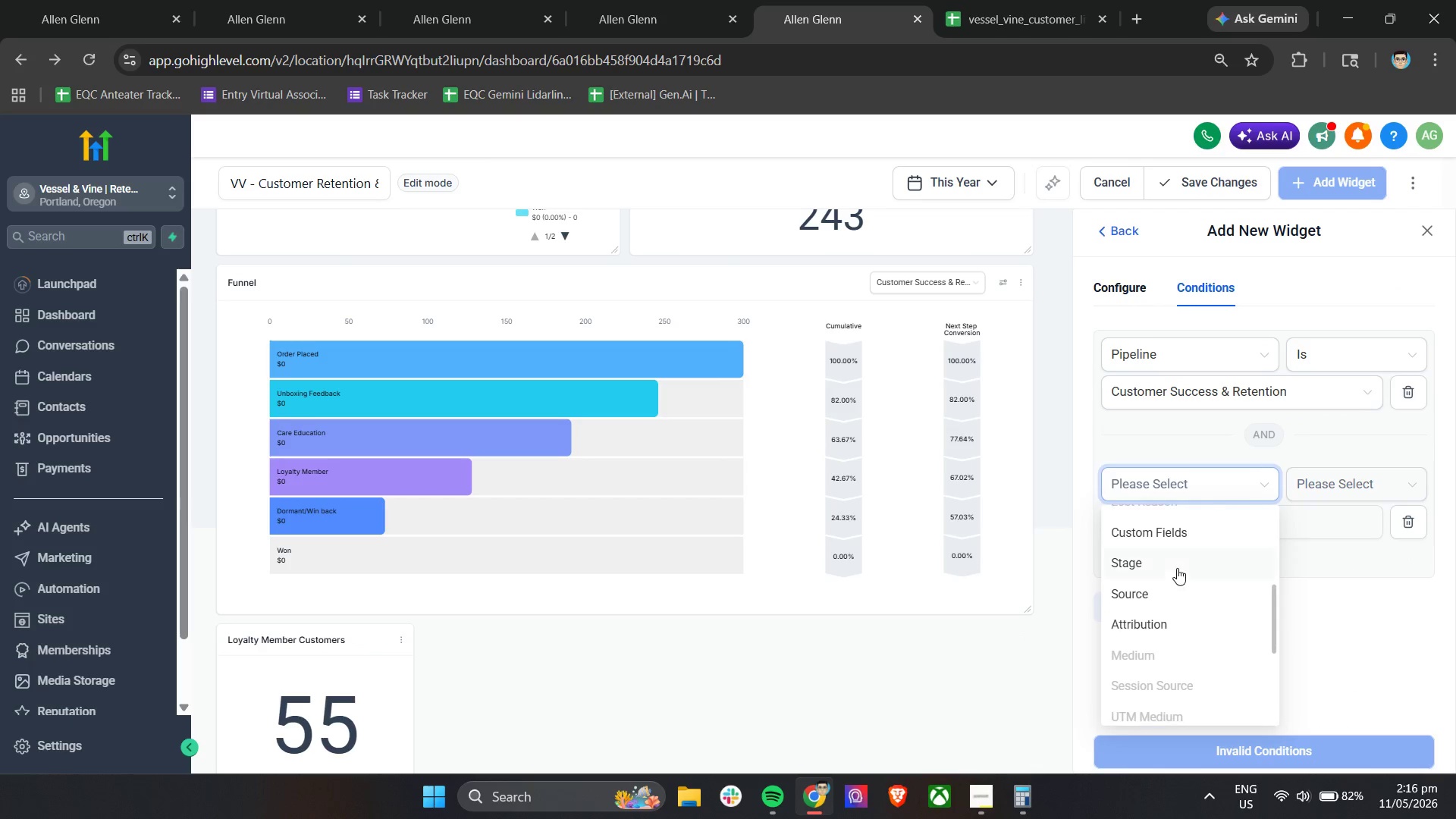 
left_click([1177, 566])
 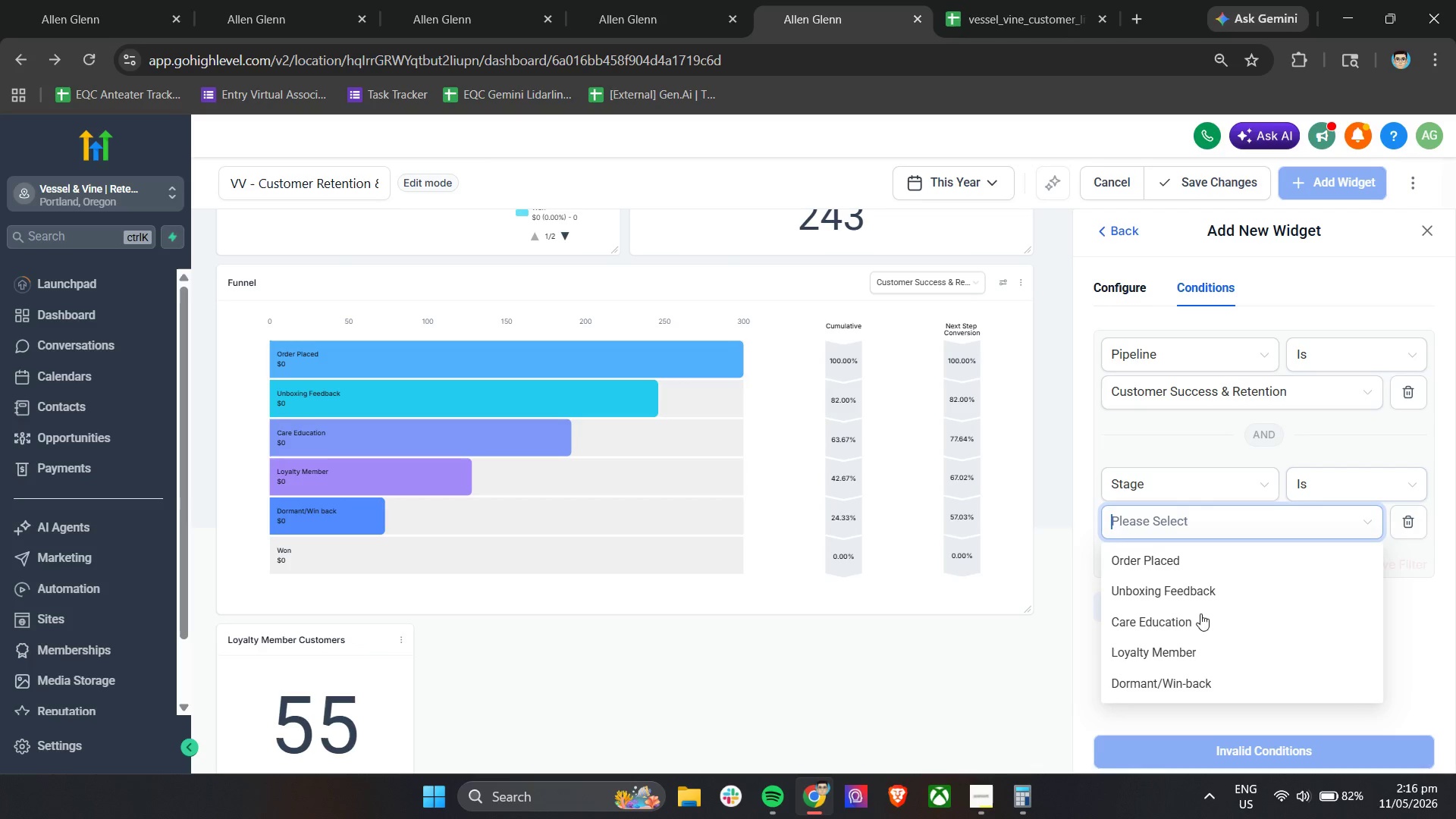 
left_click([1182, 682])
 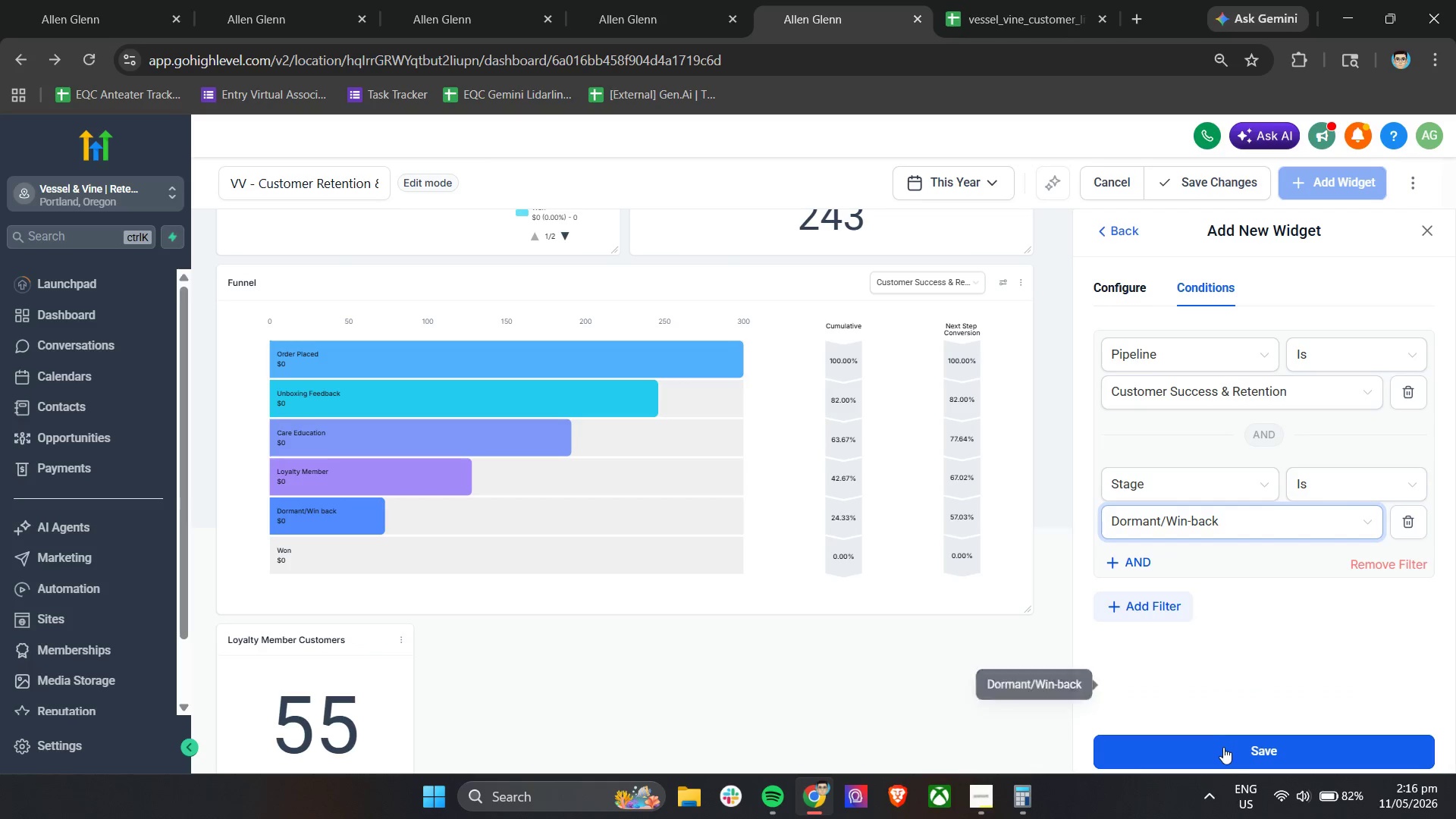 
left_click([1222, 750])
 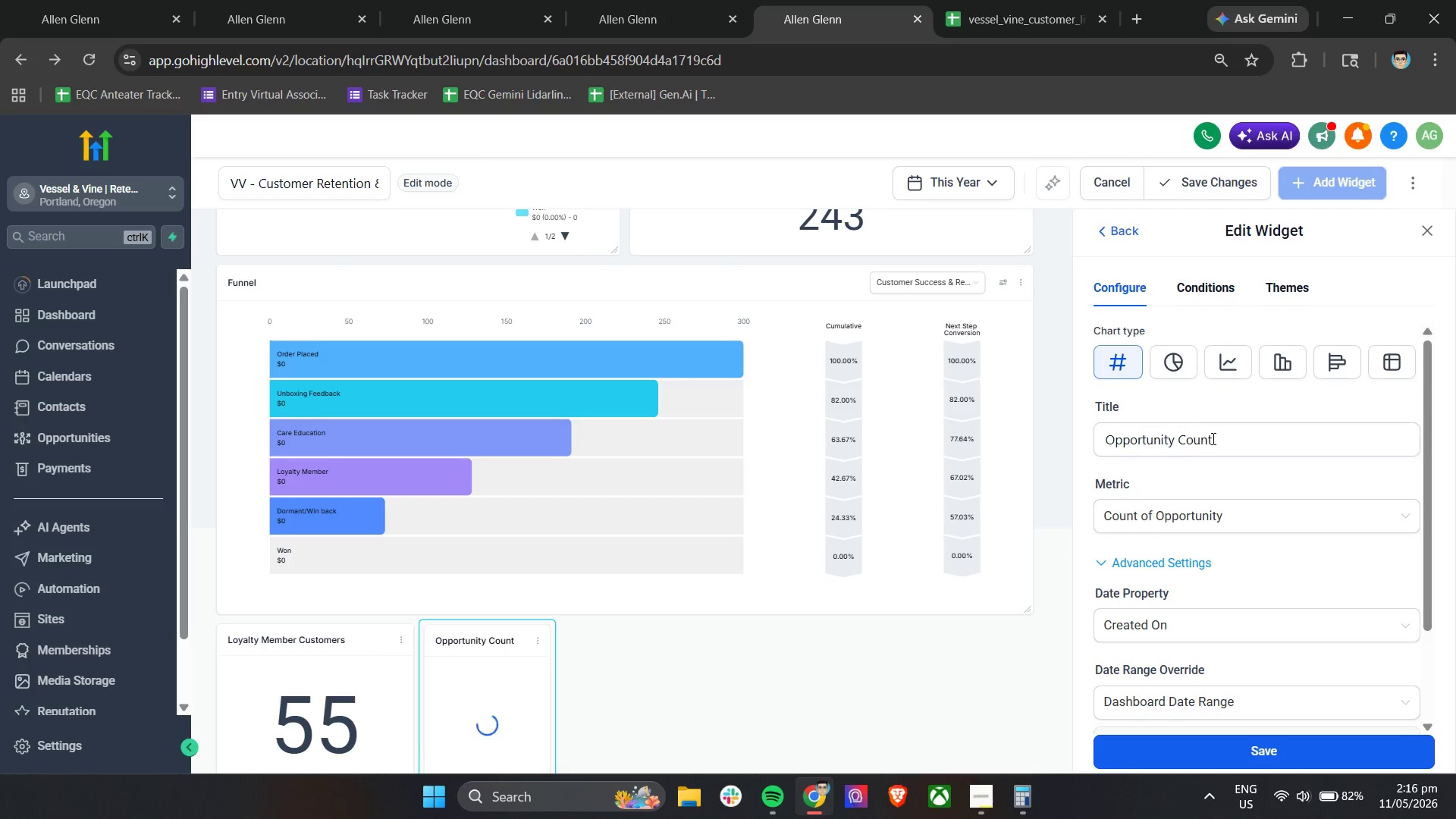 
double_click([1228, 435])
 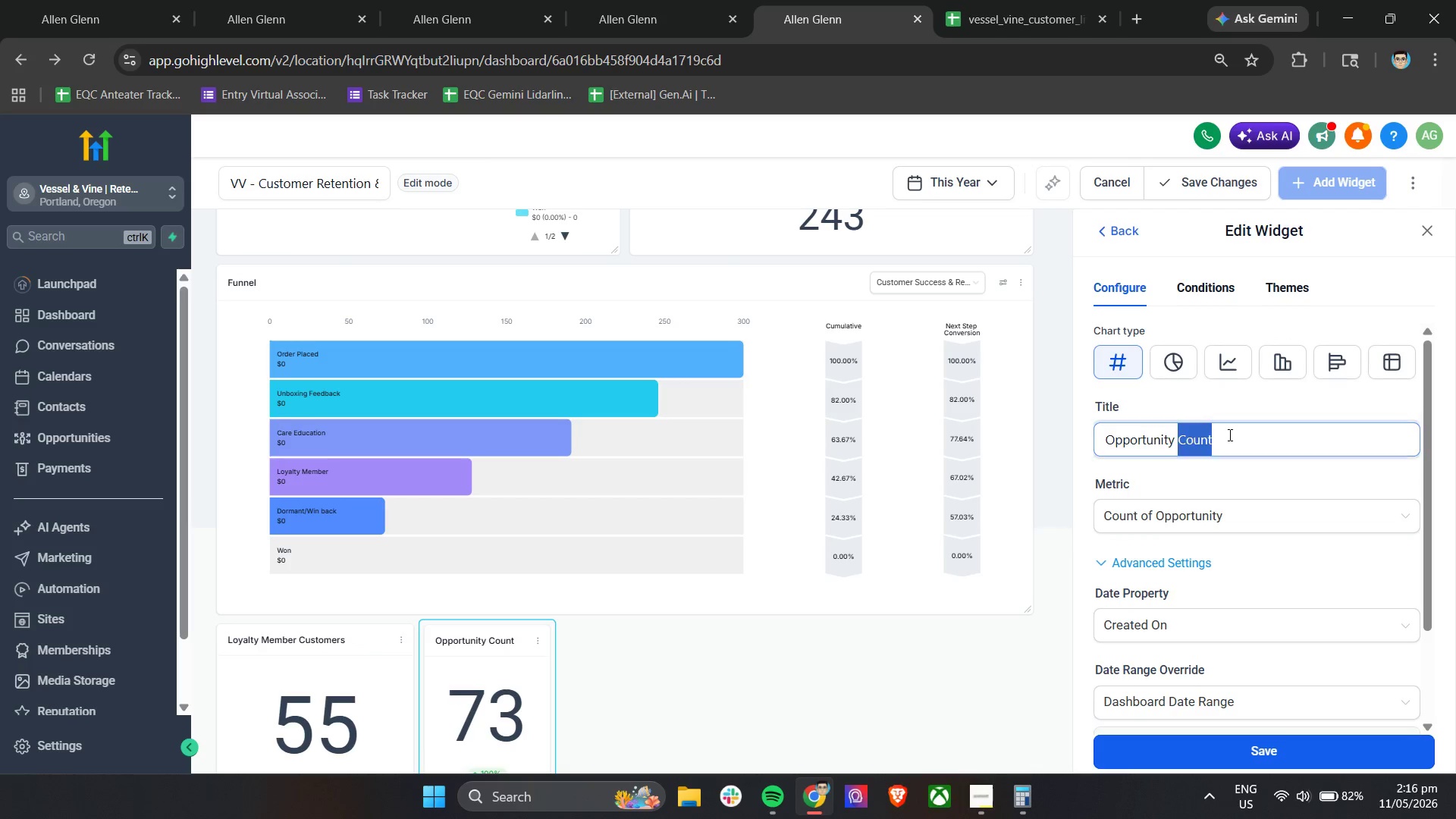 
triple_click([1228, 435])
 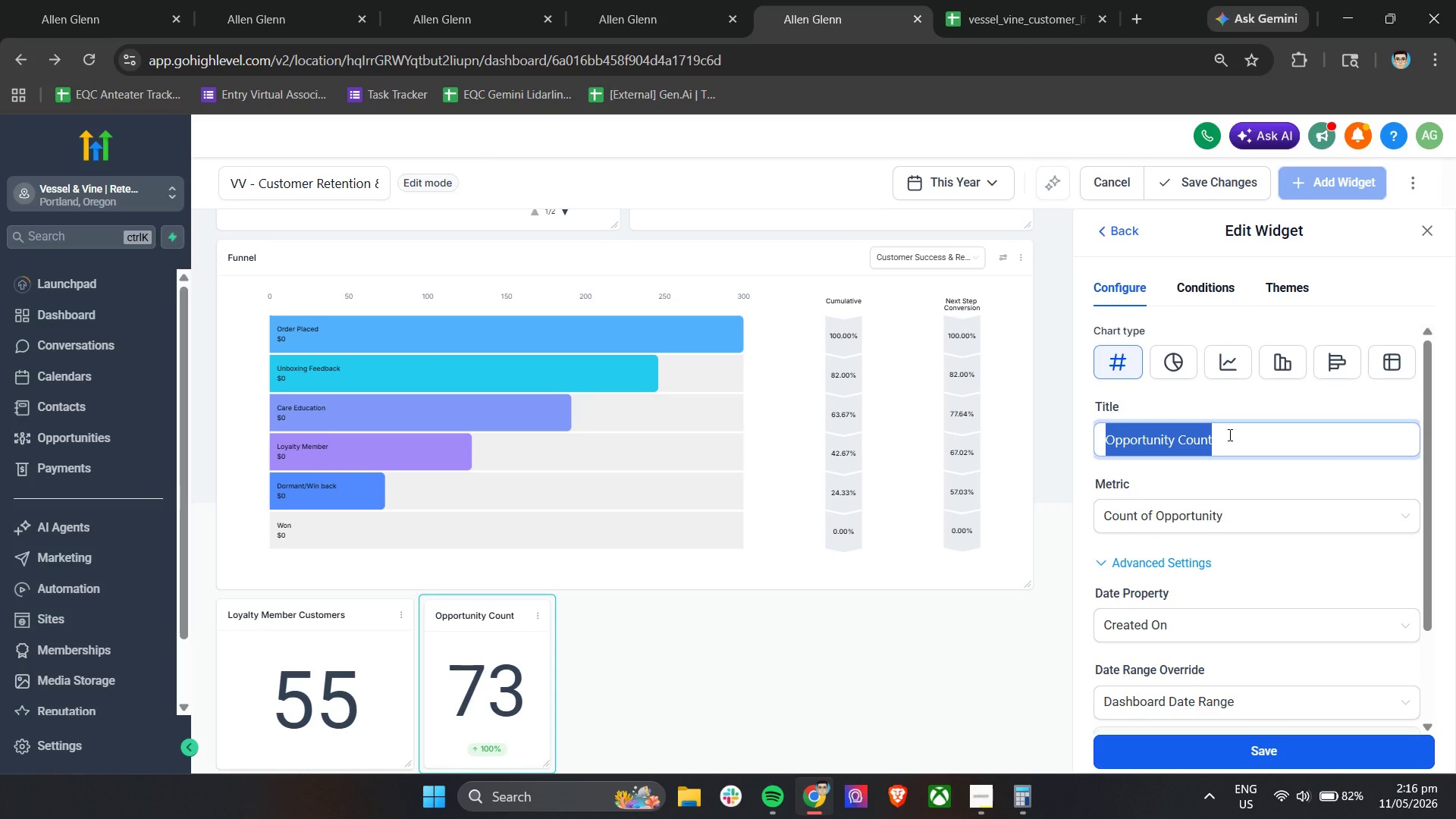 
wait(5.59)
 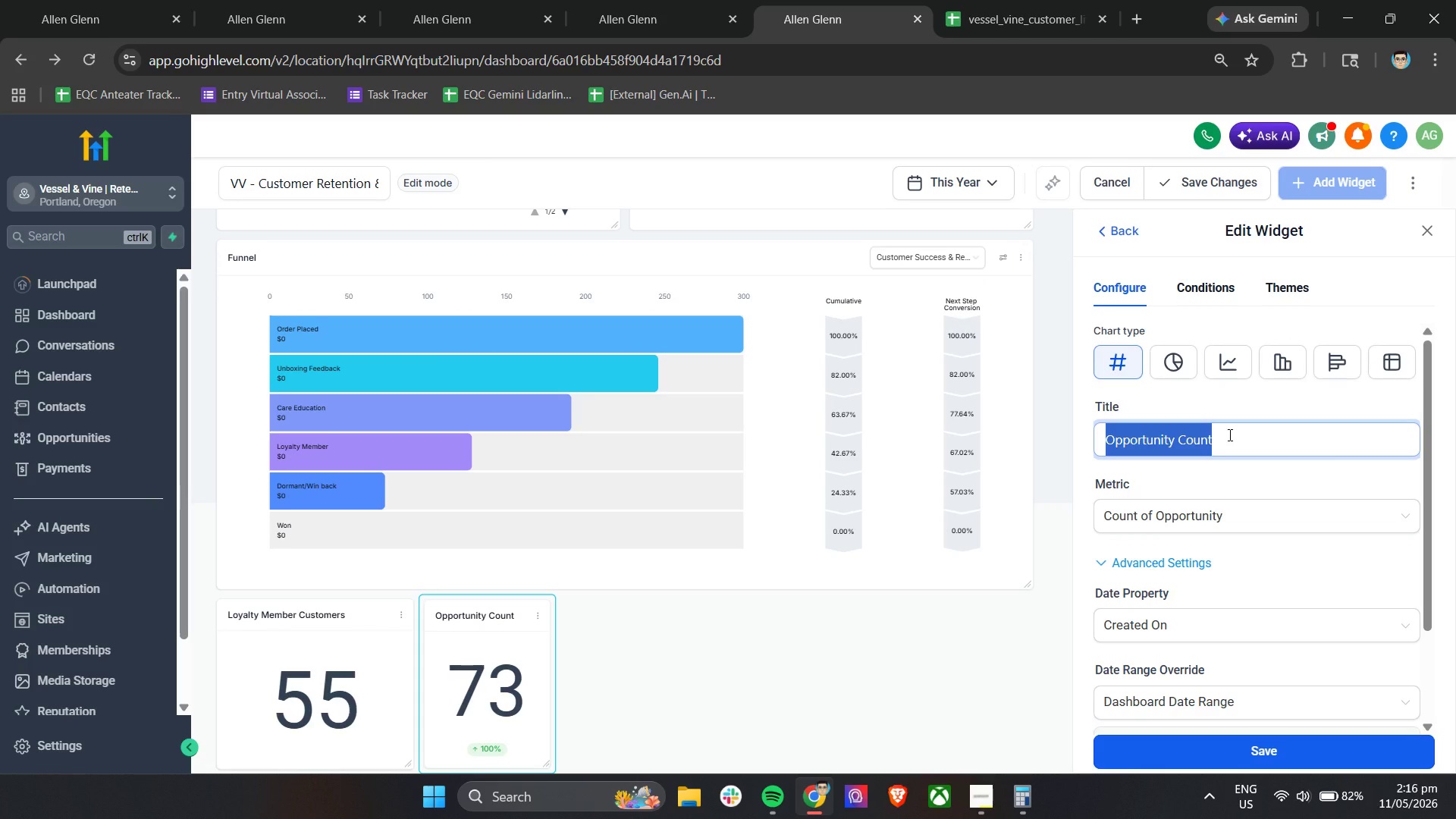 
type(Customers in Ren)
key(Backspace)
type(-nega)
key(Backspace)
key(Backspace)
key(Backspace)
type(e)
key(Backspace)
key(Backspace)
type(engeg)
key(Backspace)
key(Backspace)
type(agement Stage)
 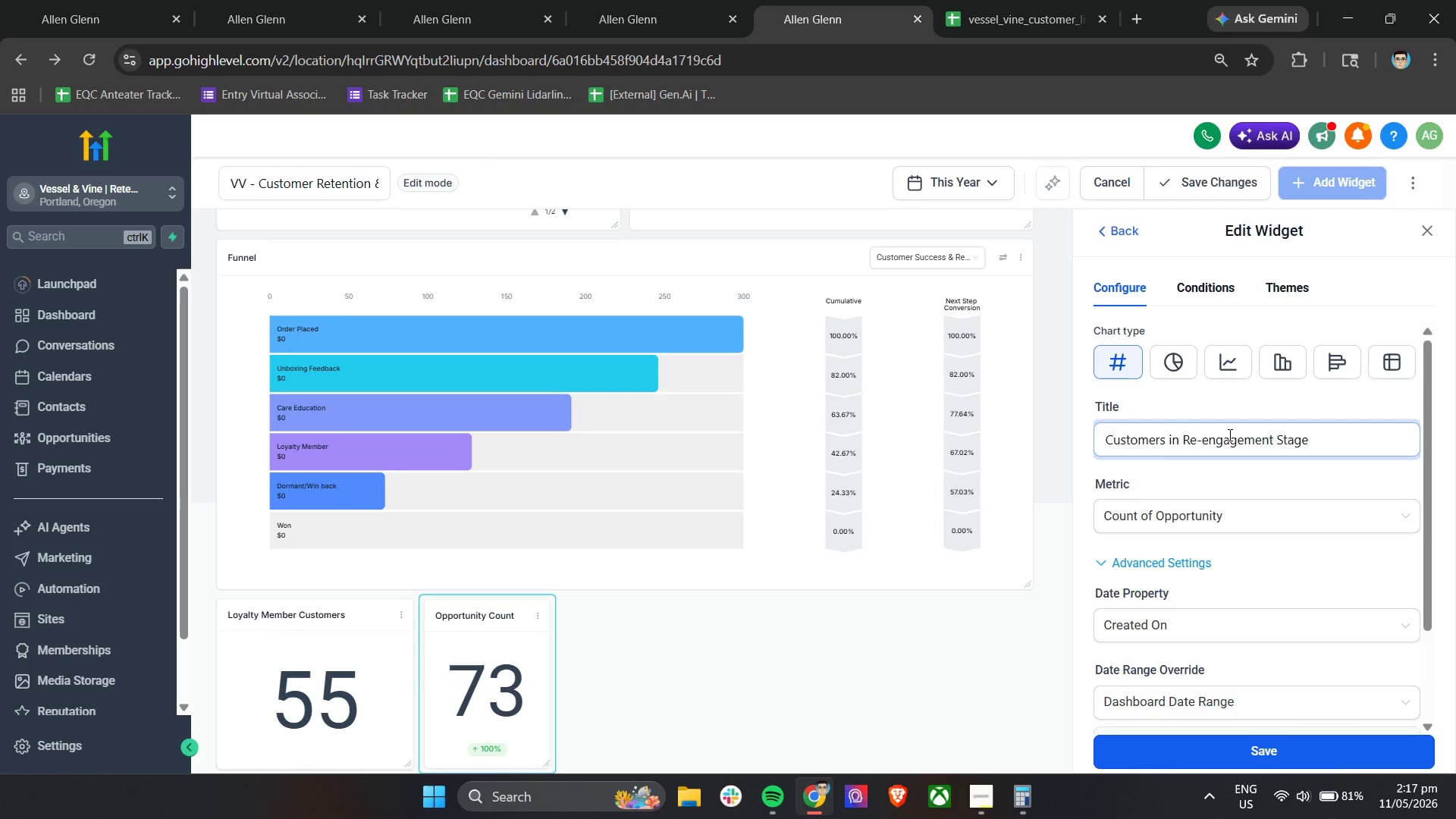 
scroll: coordinate [1244, 697], scroll_direction: down, amount: 5.0
 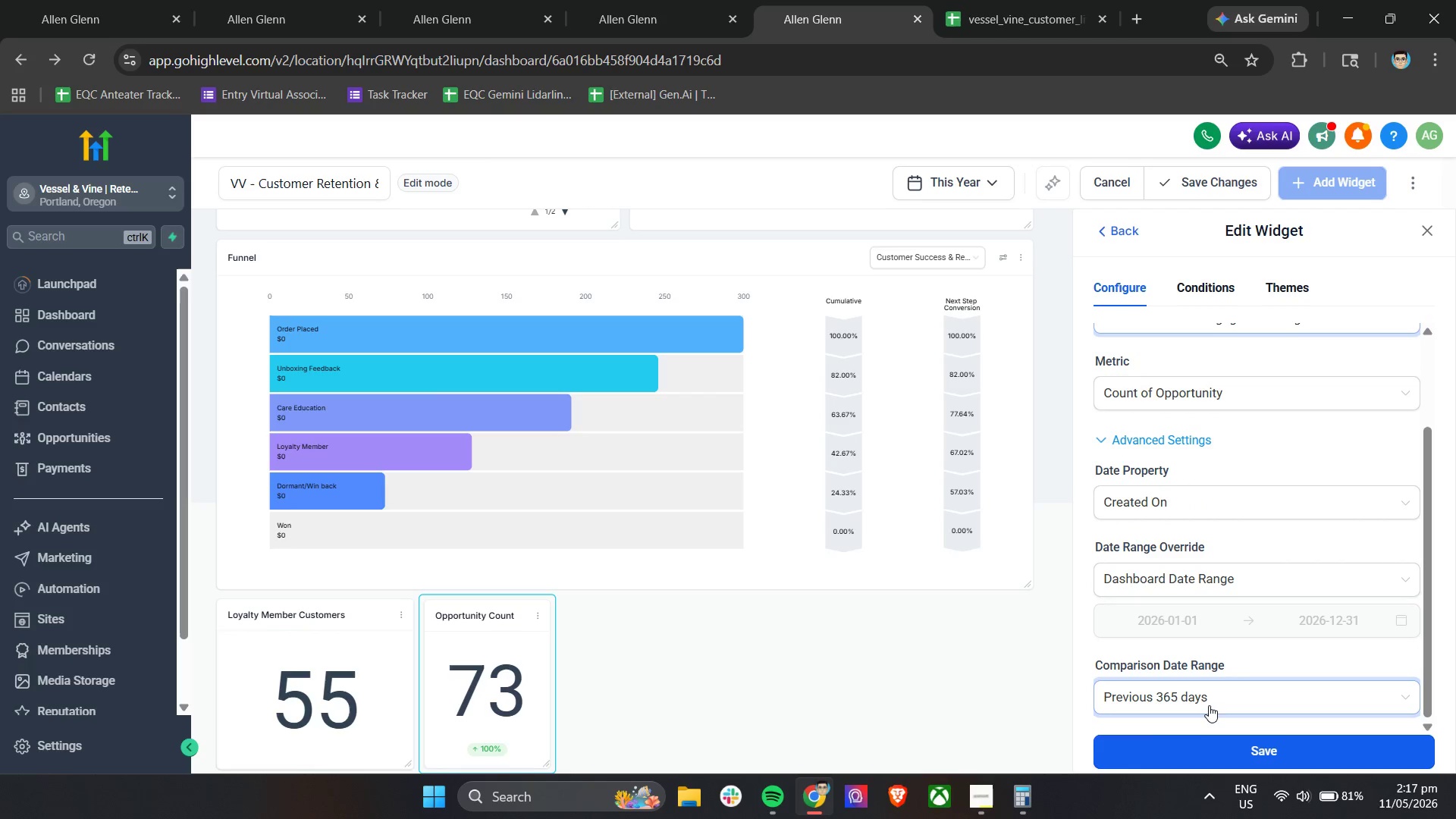 
left_click([1208, 702])
 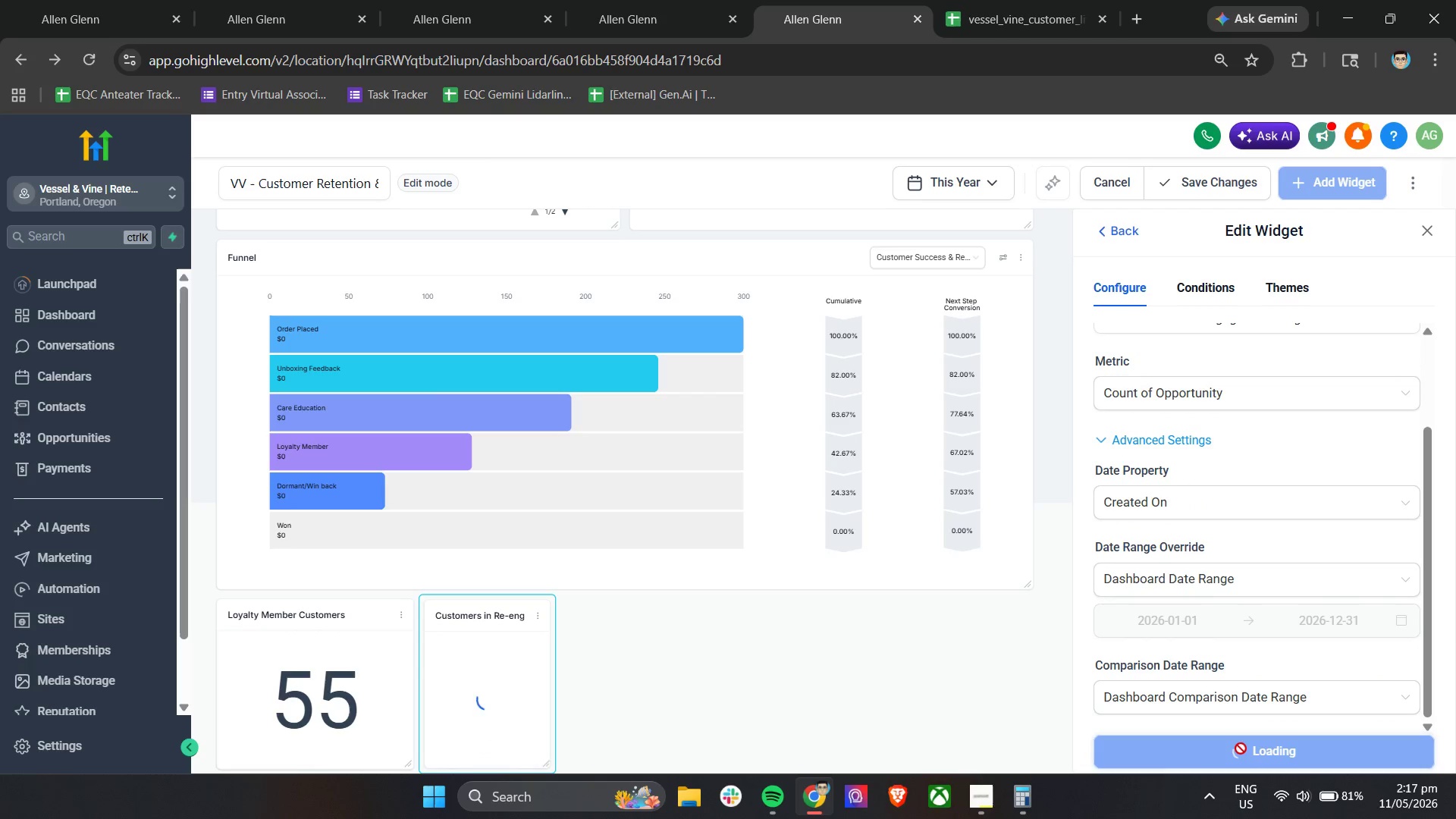 
scroll: coordinate [812, 655], scroll_direction: down, amount: 4.0
 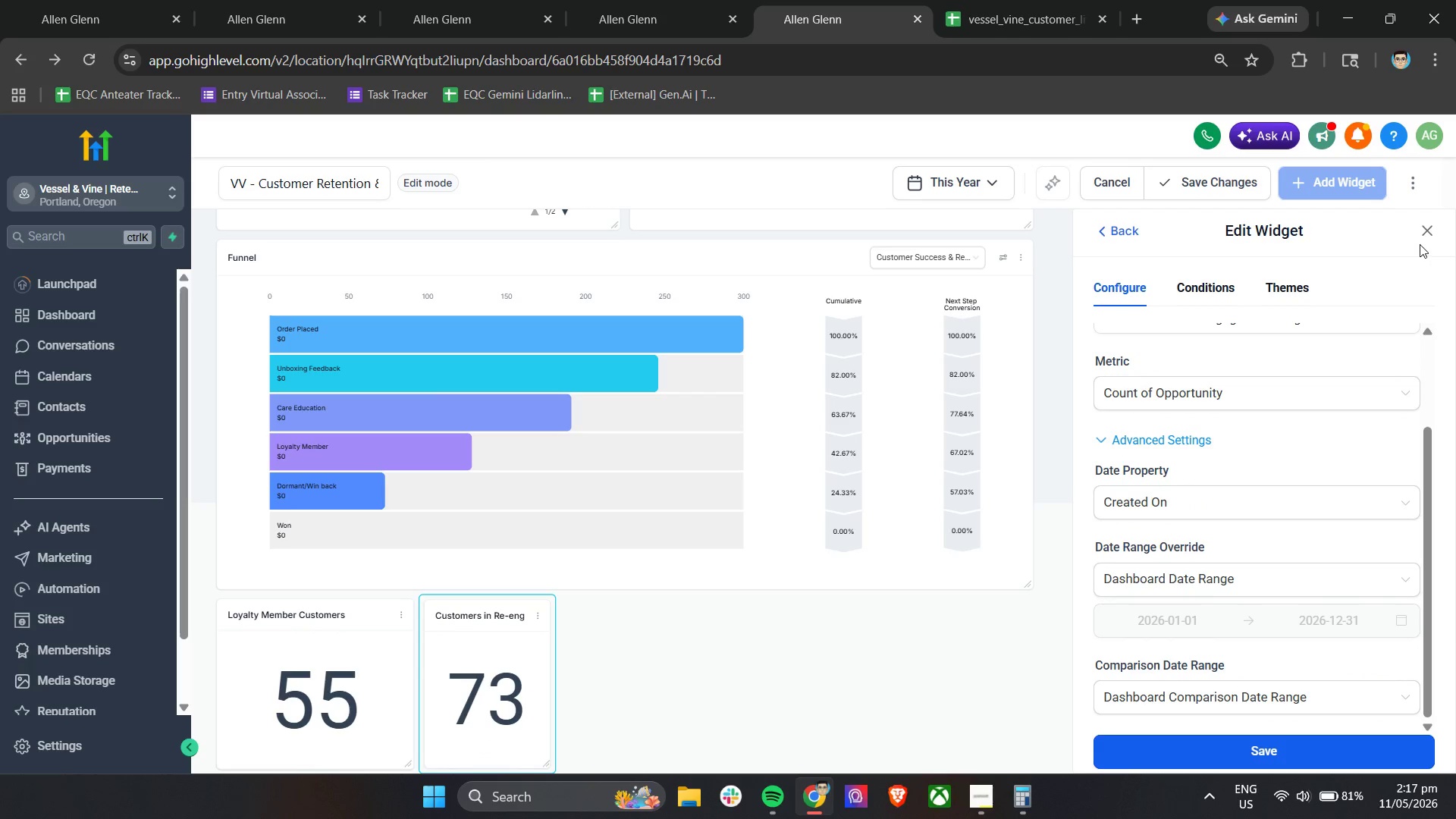 
left_click([1425, 231])
 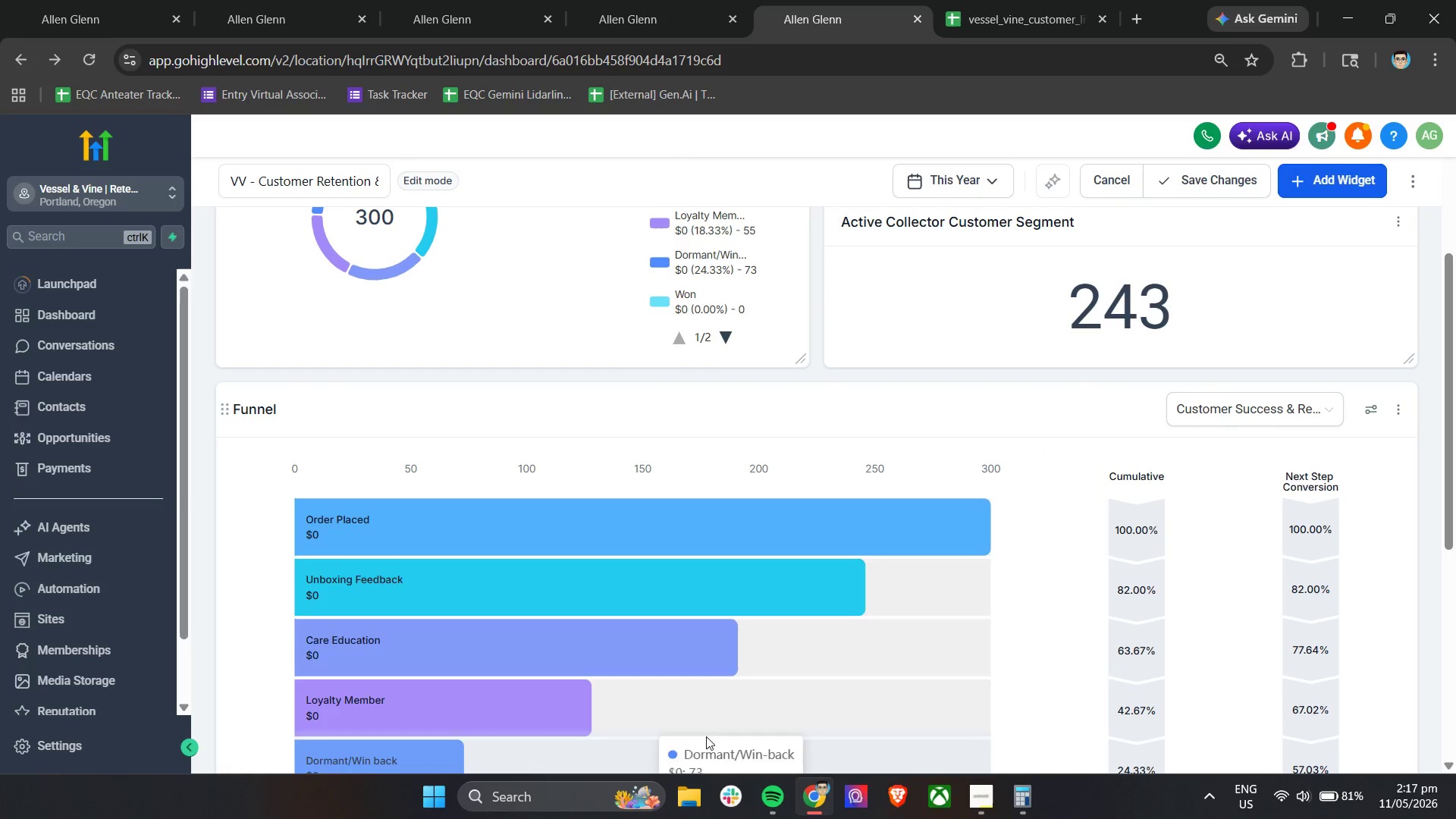 
scroll: coordinate [623, 688], scroll_direction: down, amount: 8.0
 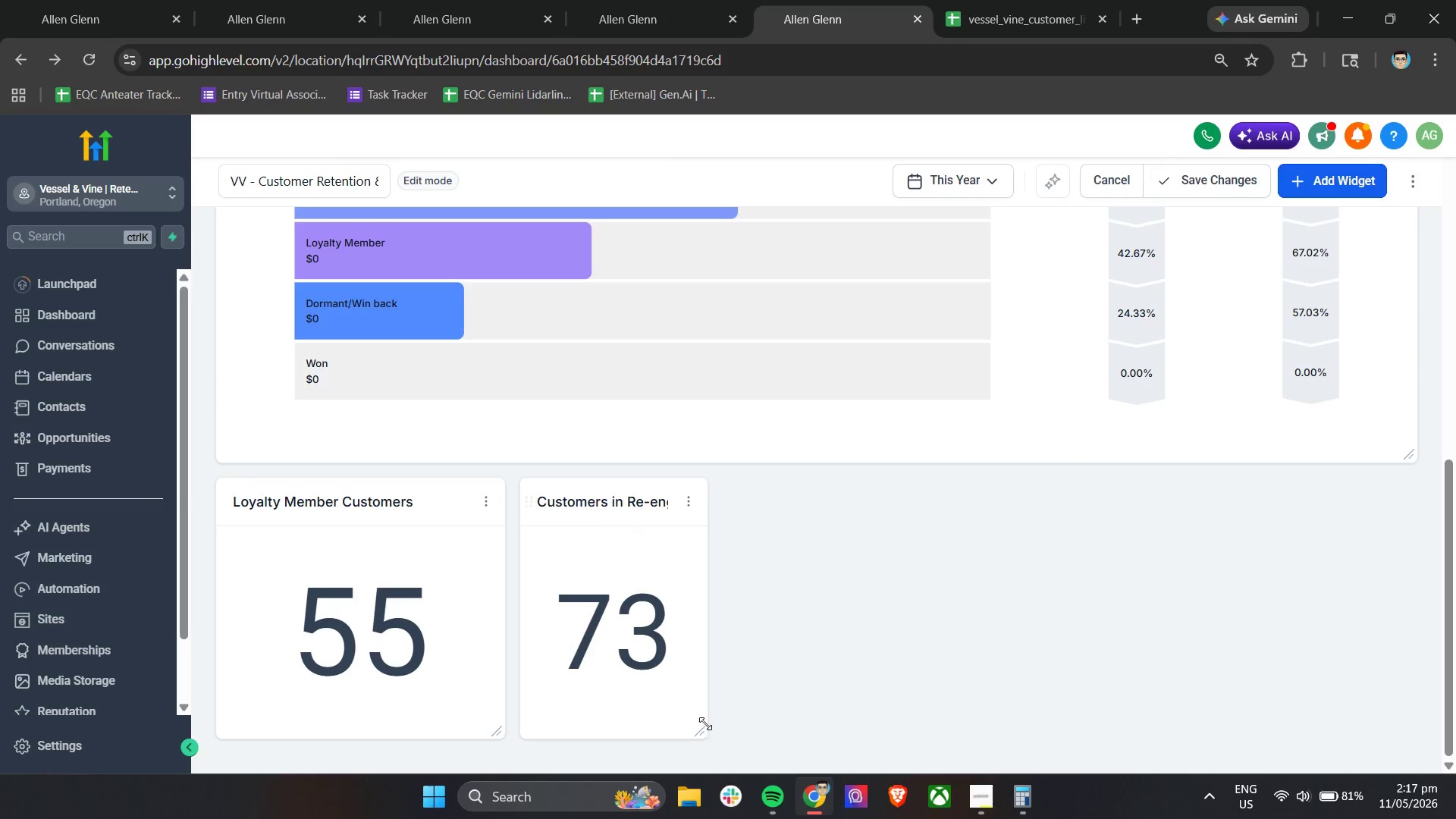 
left_click_drag(start_coordinate=[703, 728], to_coordinate=[840, 723])
 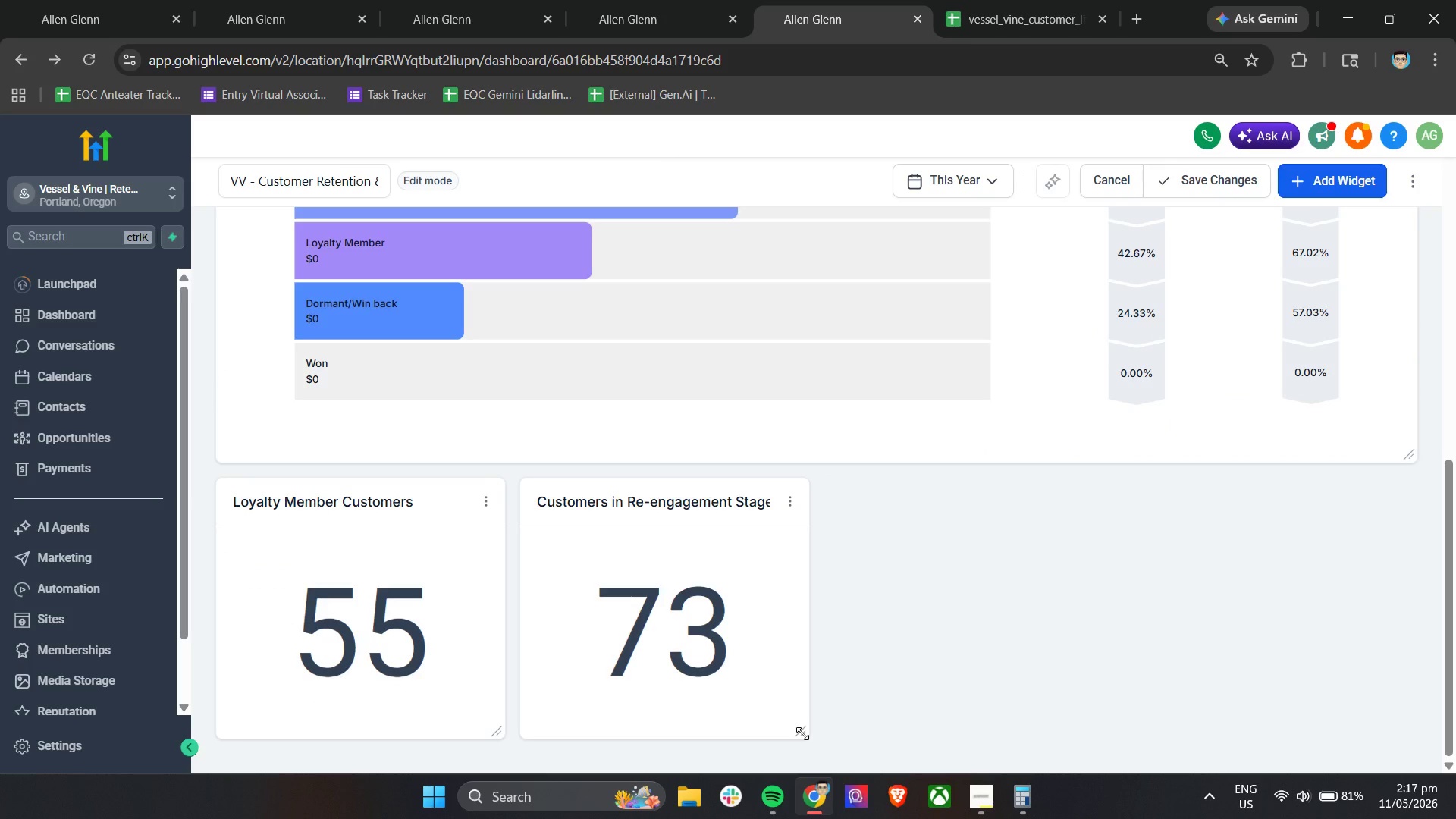 
left_click_drag(start_coordinate=[799, 733], to_coordinate=[873, 730])
 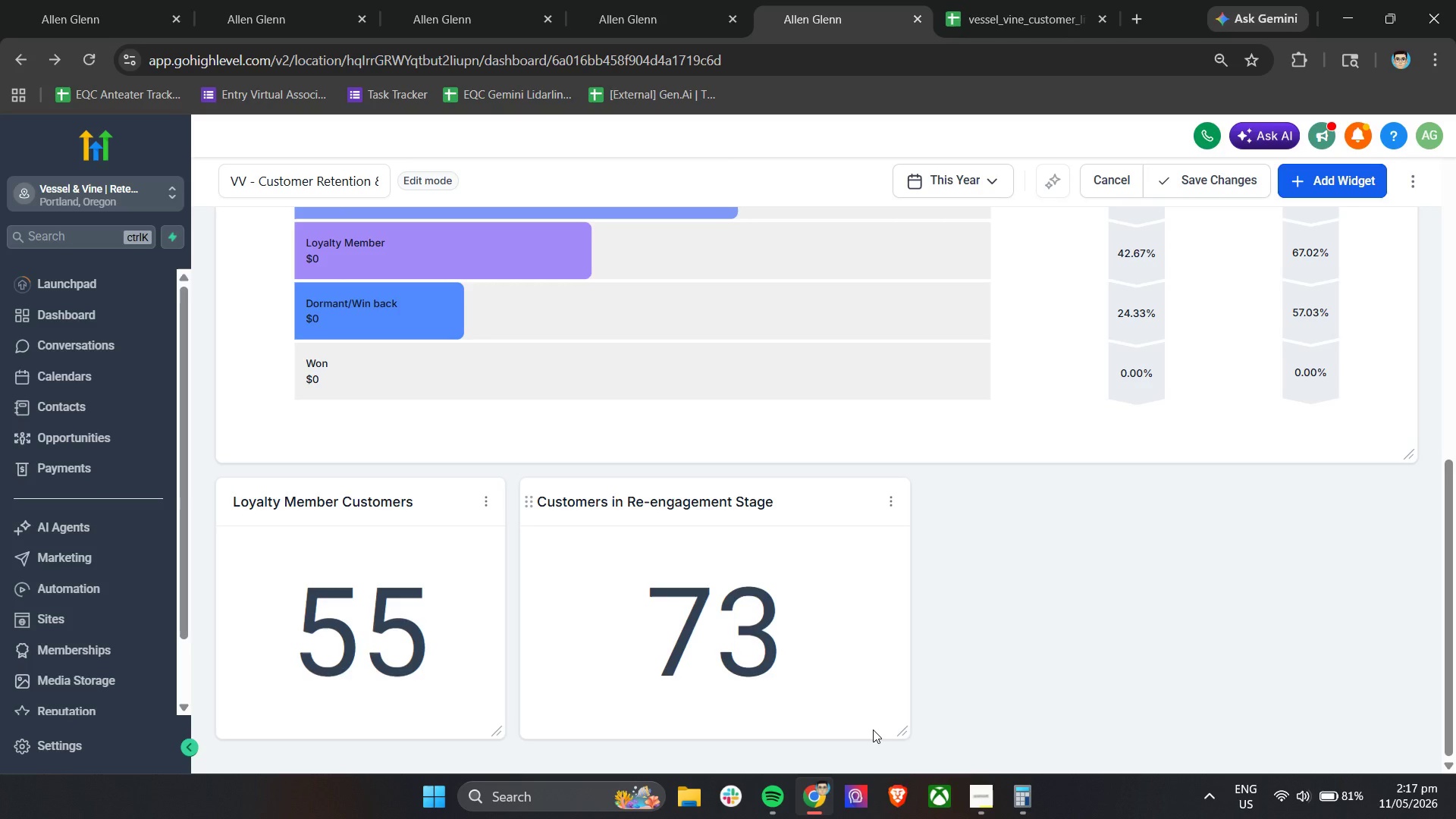 
wait(23.94)
 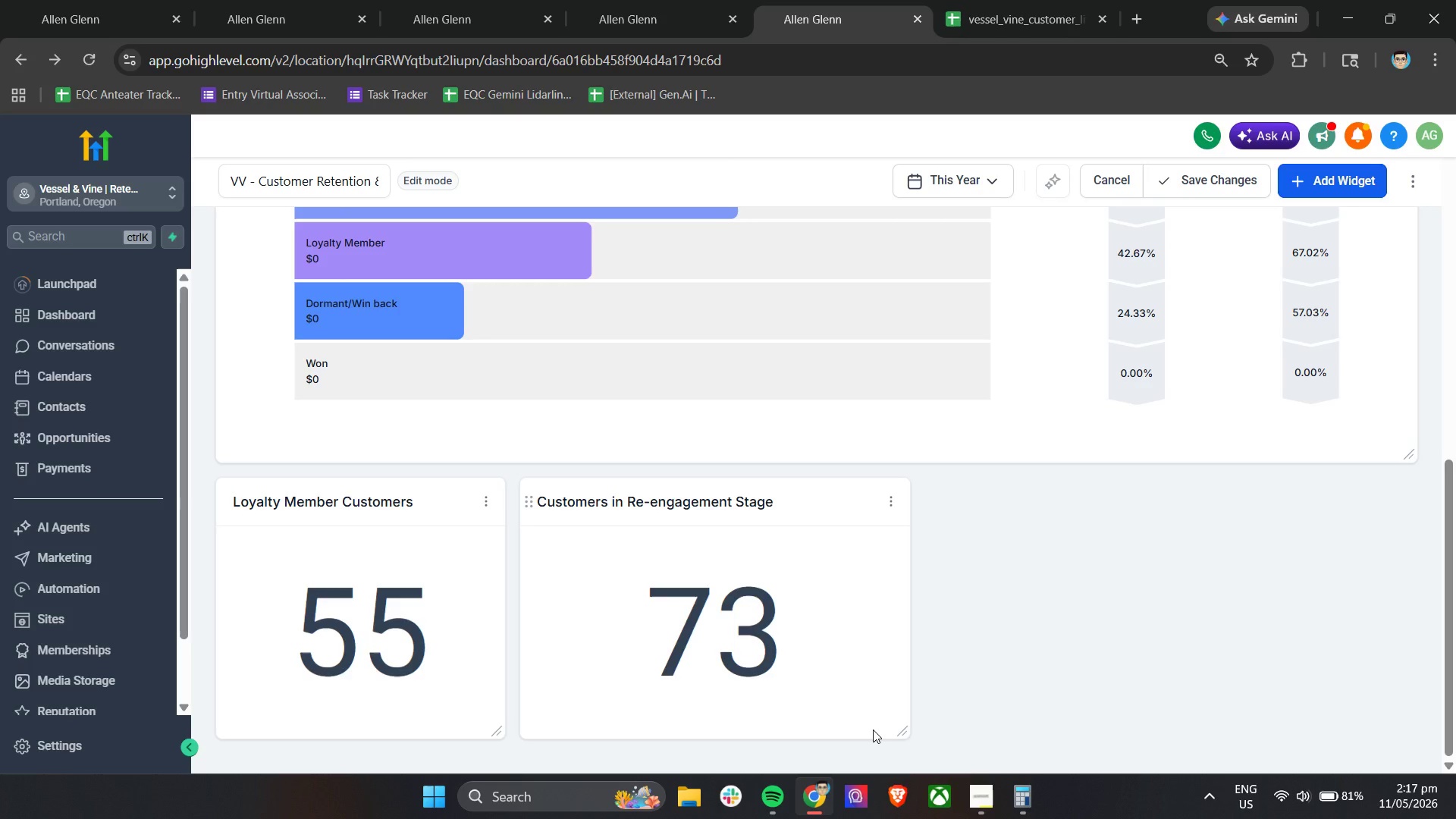 
left_click([1300, 183])
 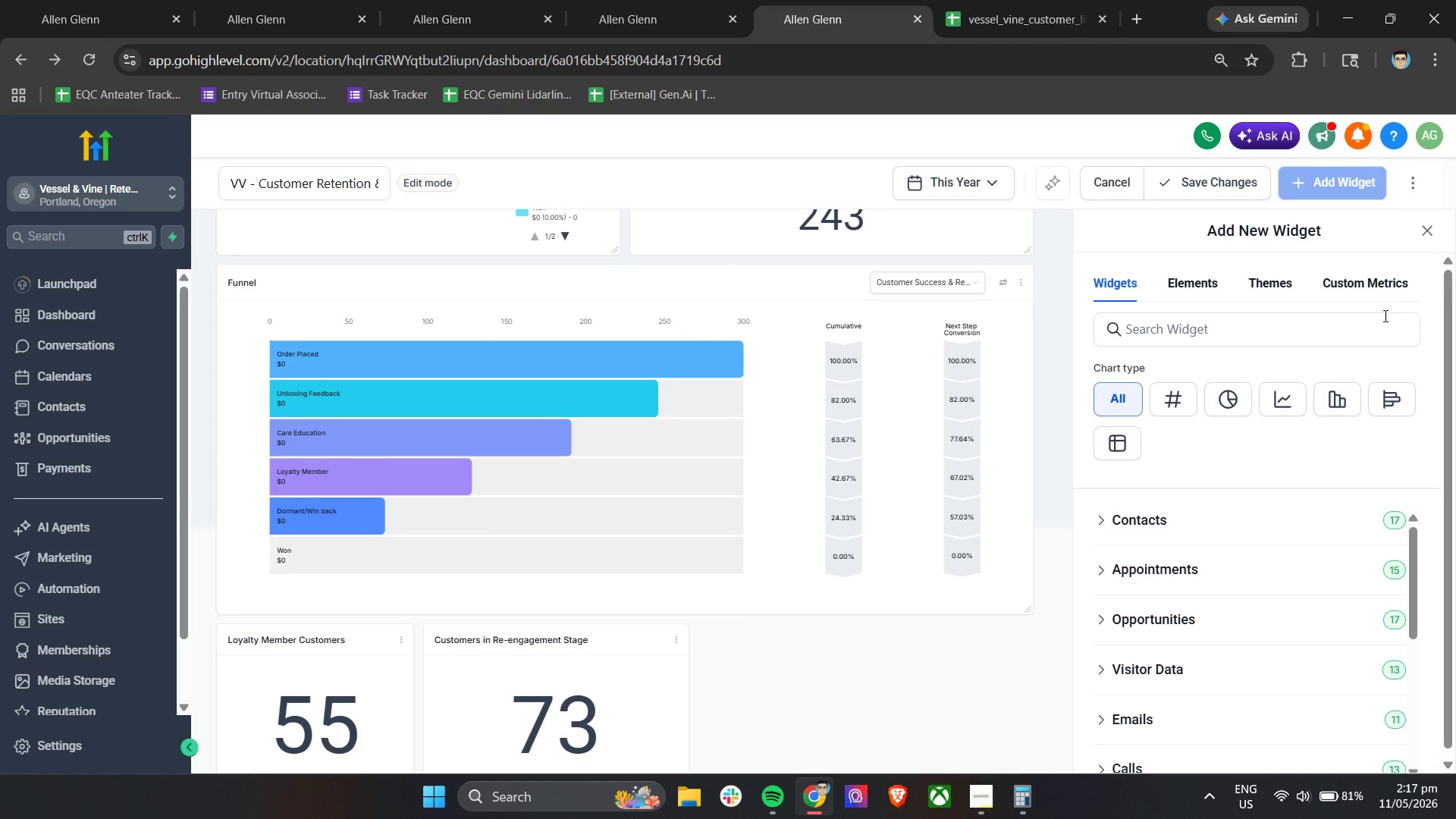 
left_click([1385, 280])
 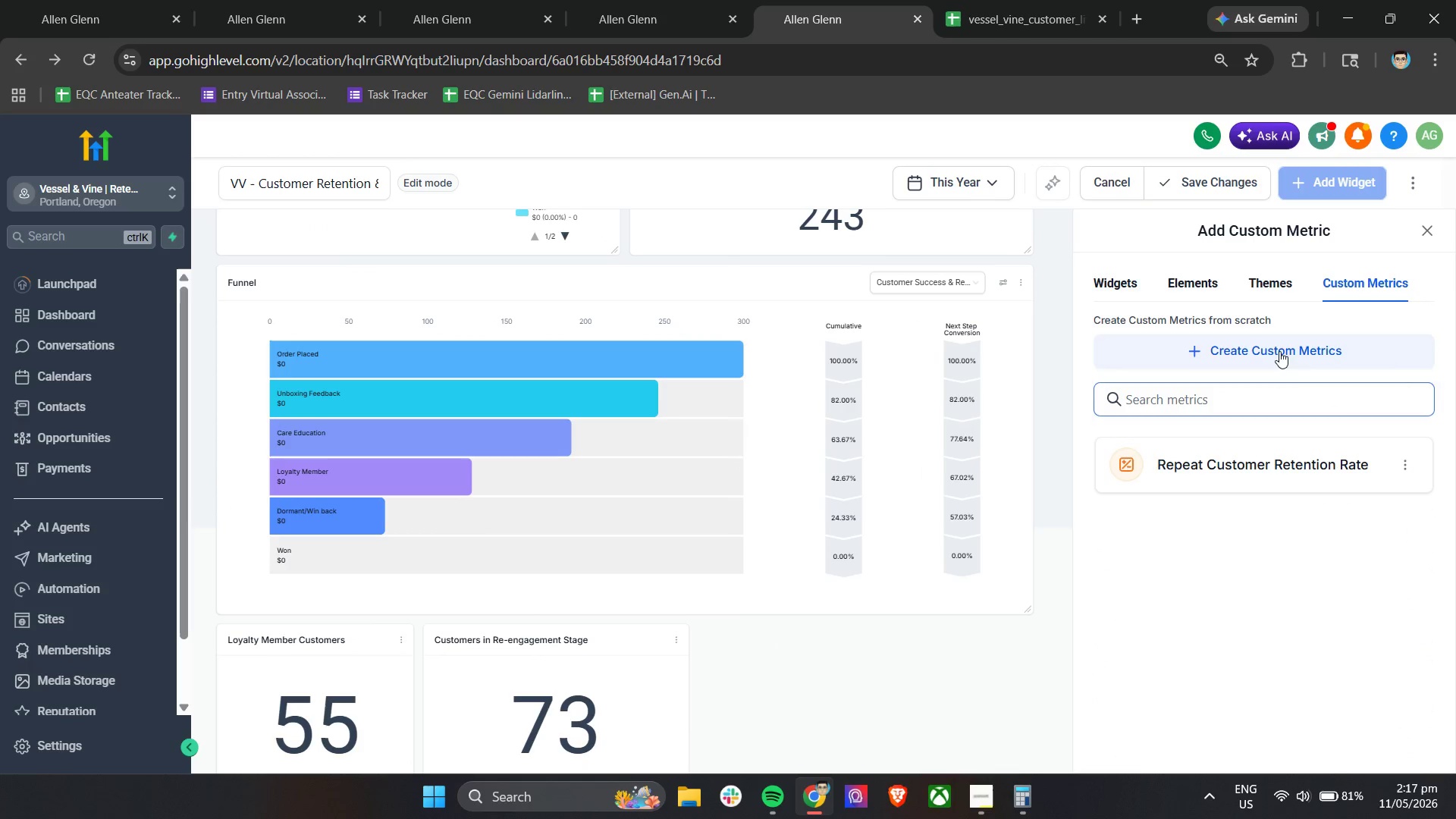 
left_click([1279, 345])
 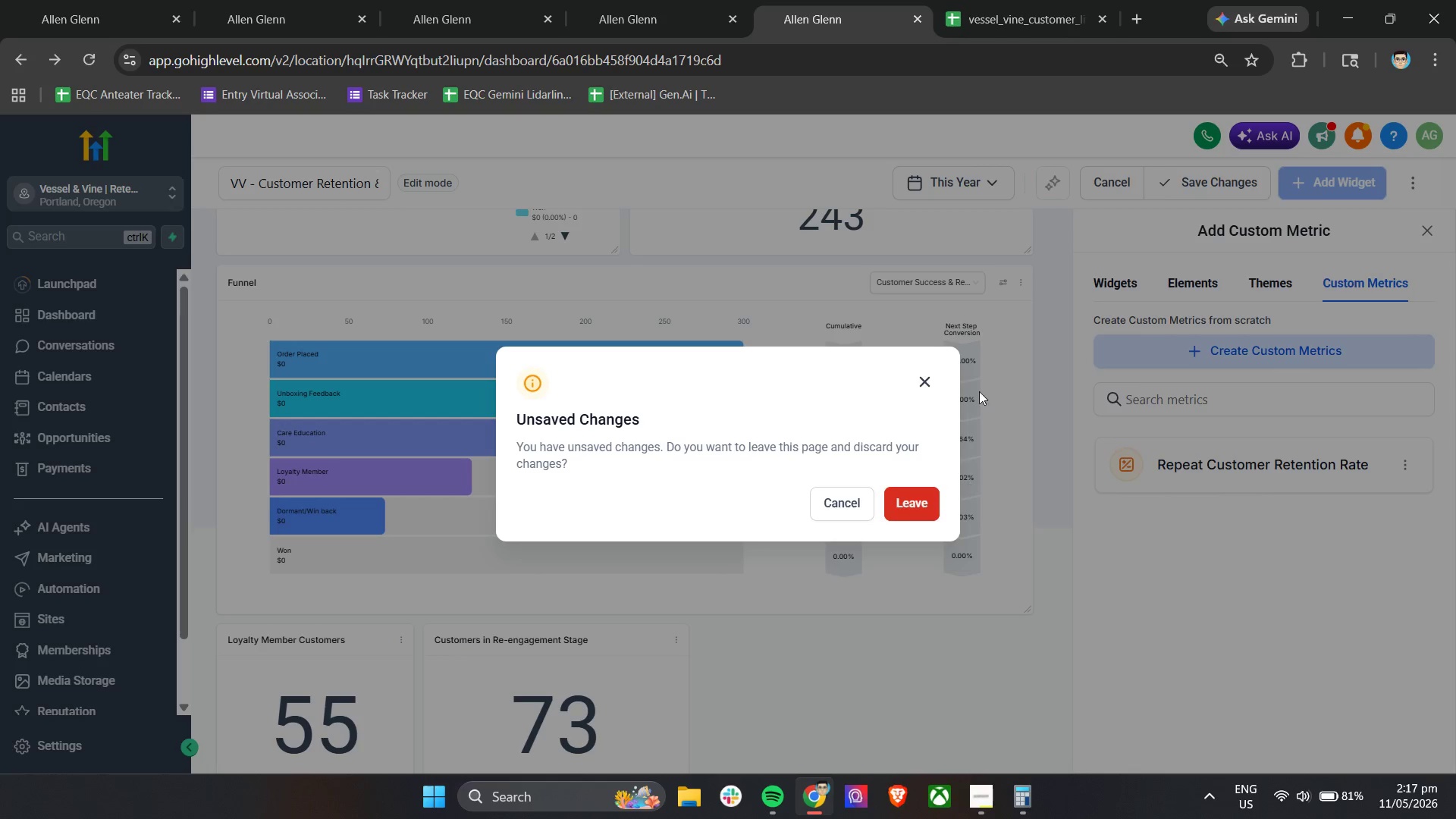 
left_click([922, 378])
 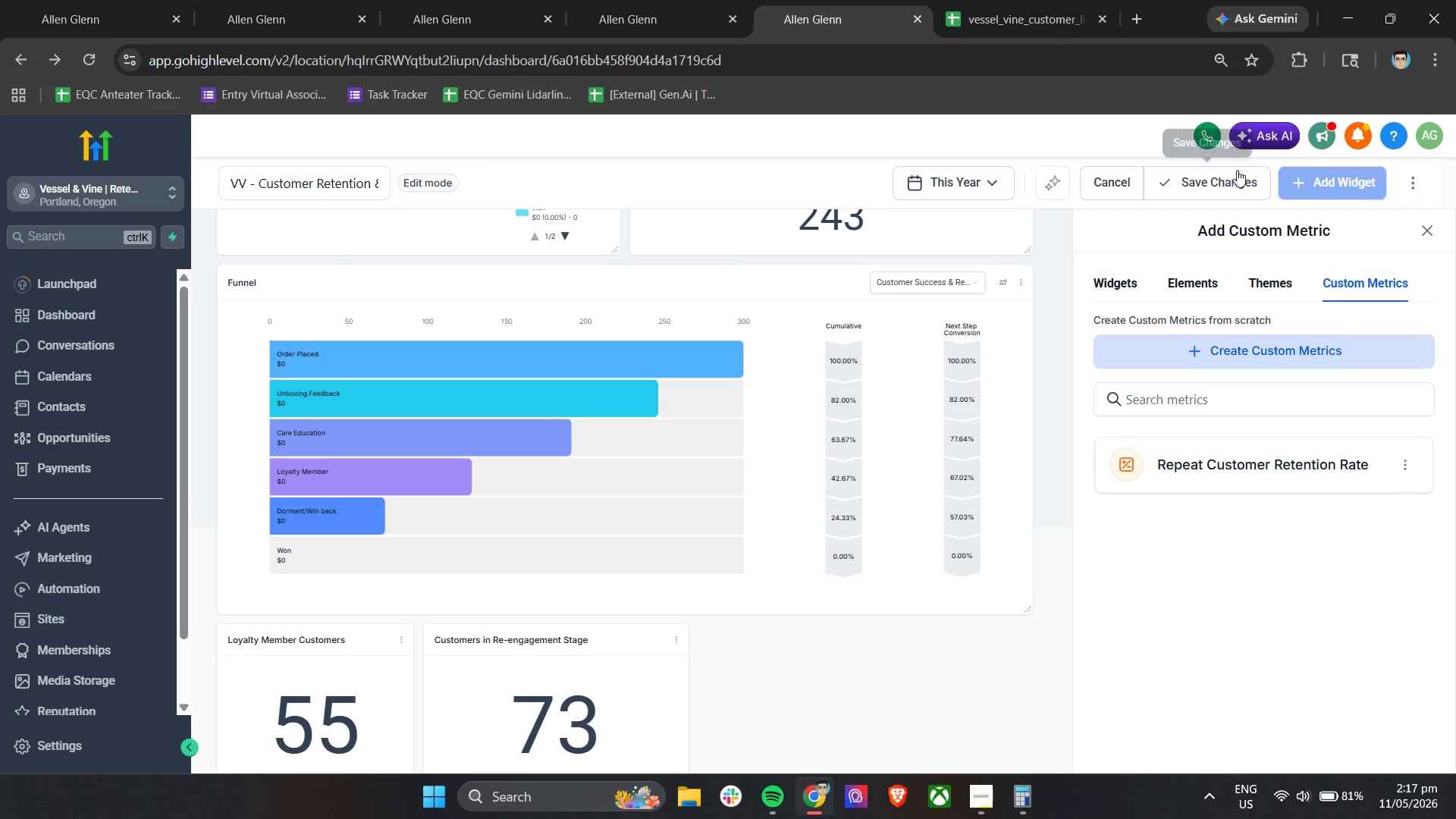 
left_click([1235, 181])
 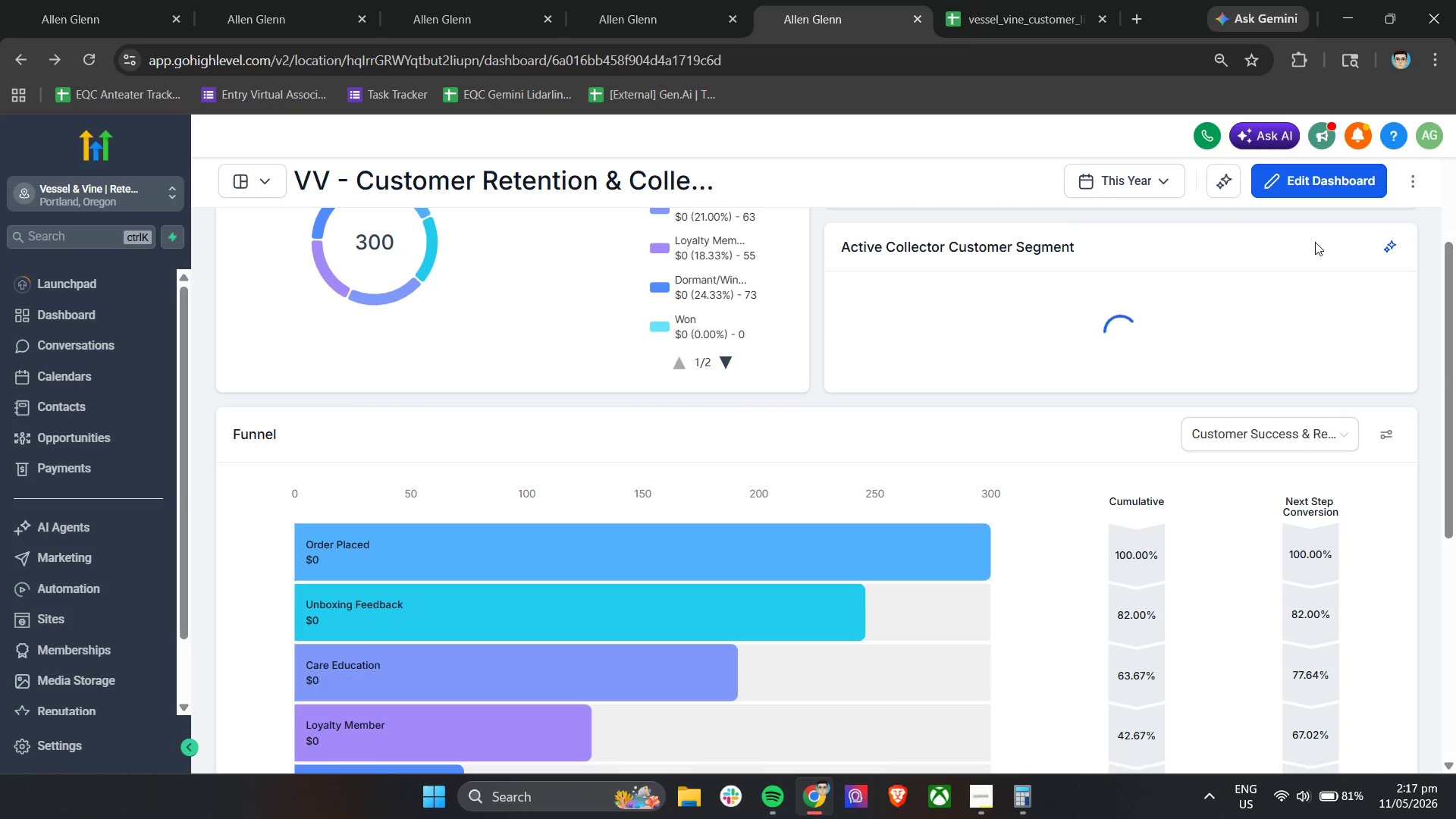 
left_click([1310, 184])
 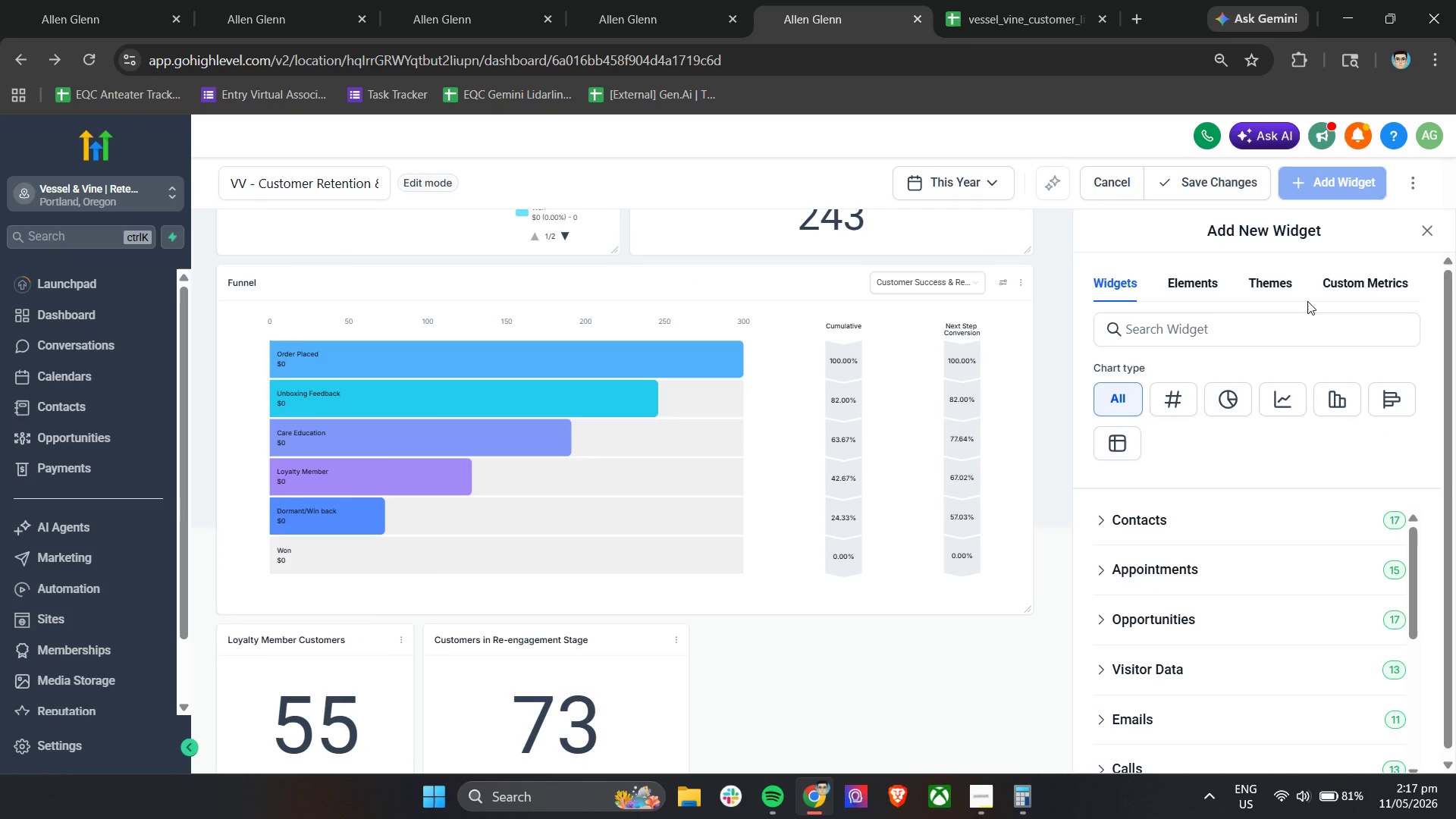 
left_click([1334, 293])
 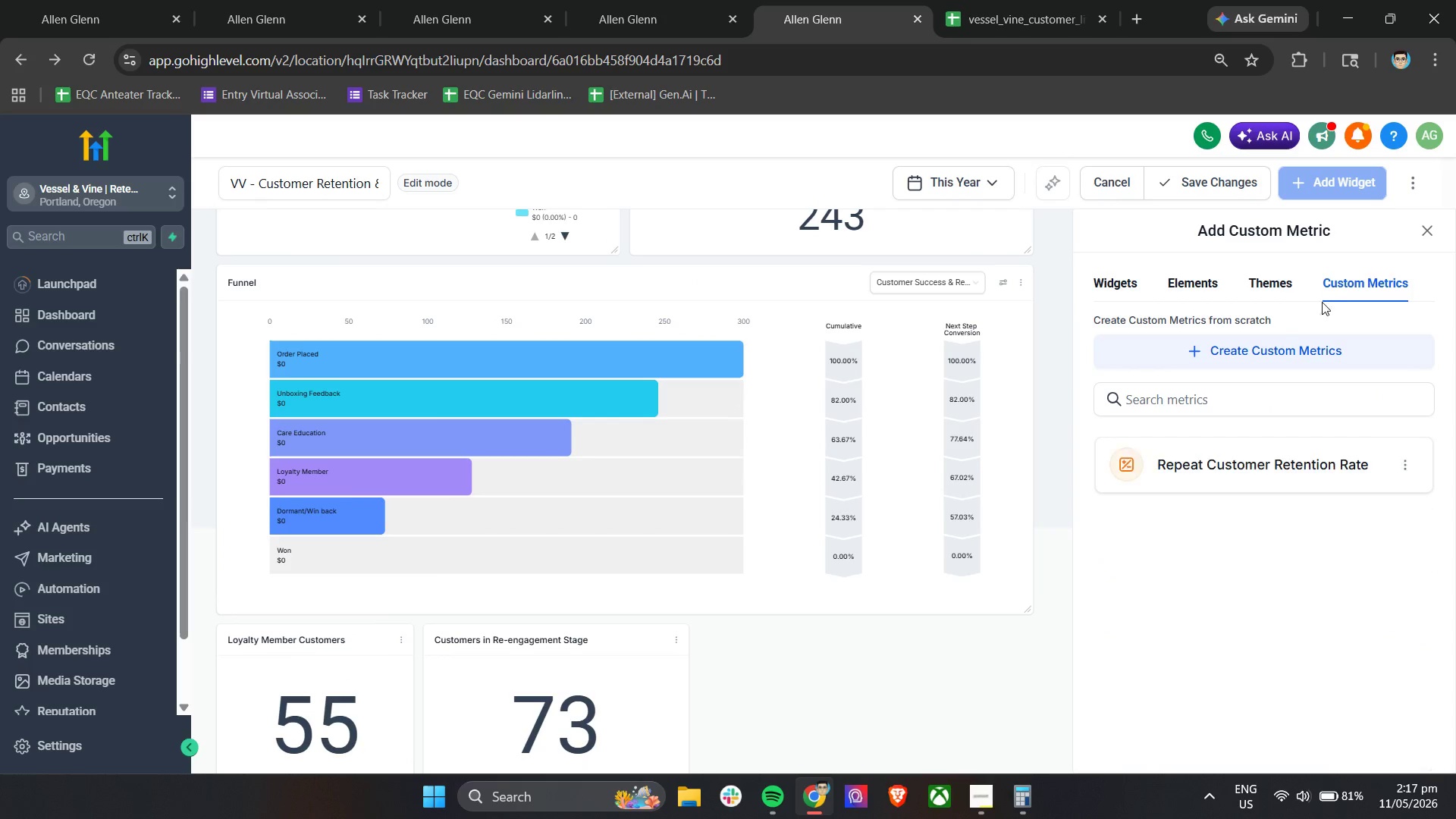 
left_click([1275, 348])
 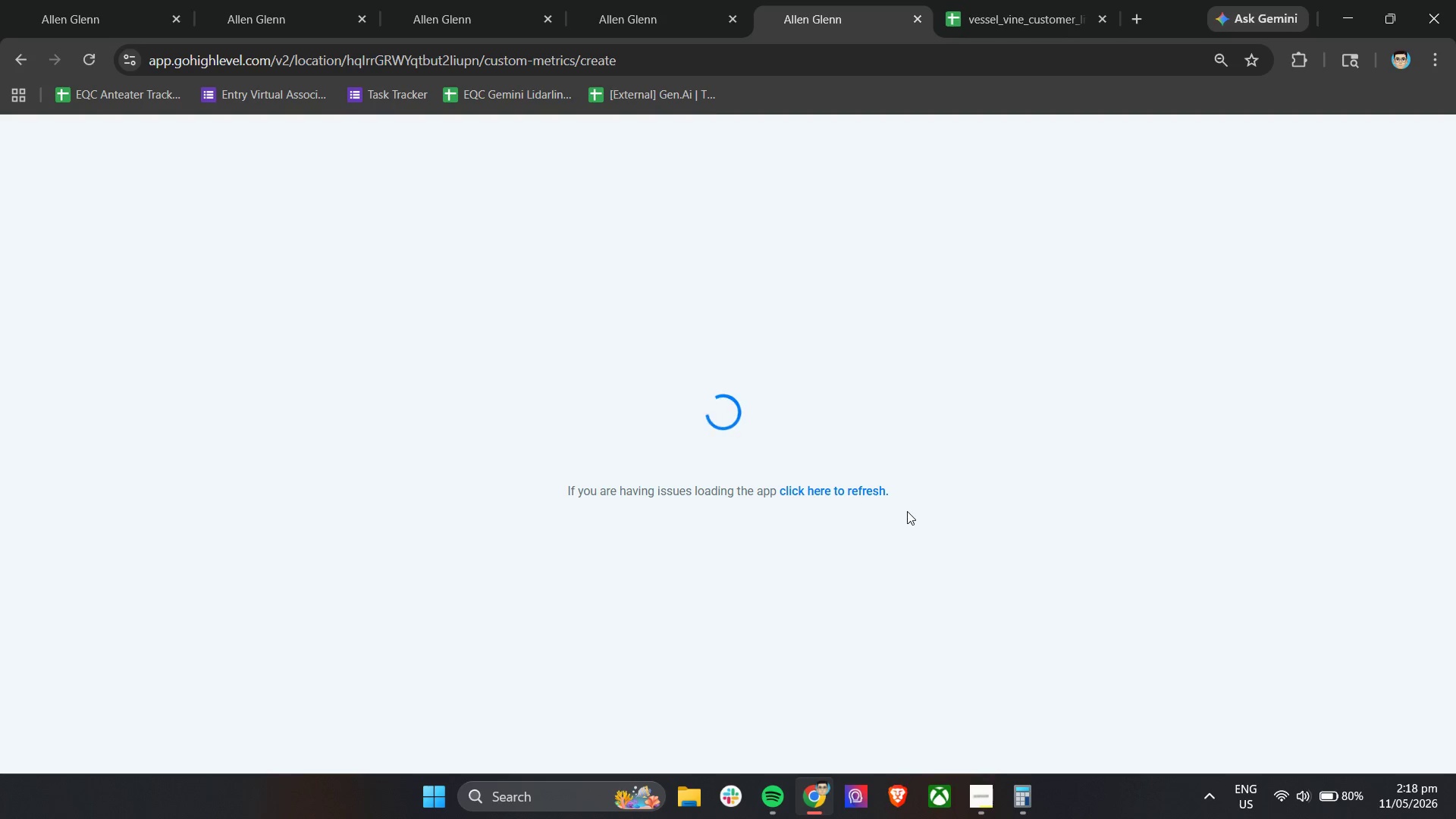 
wait(26.16)
 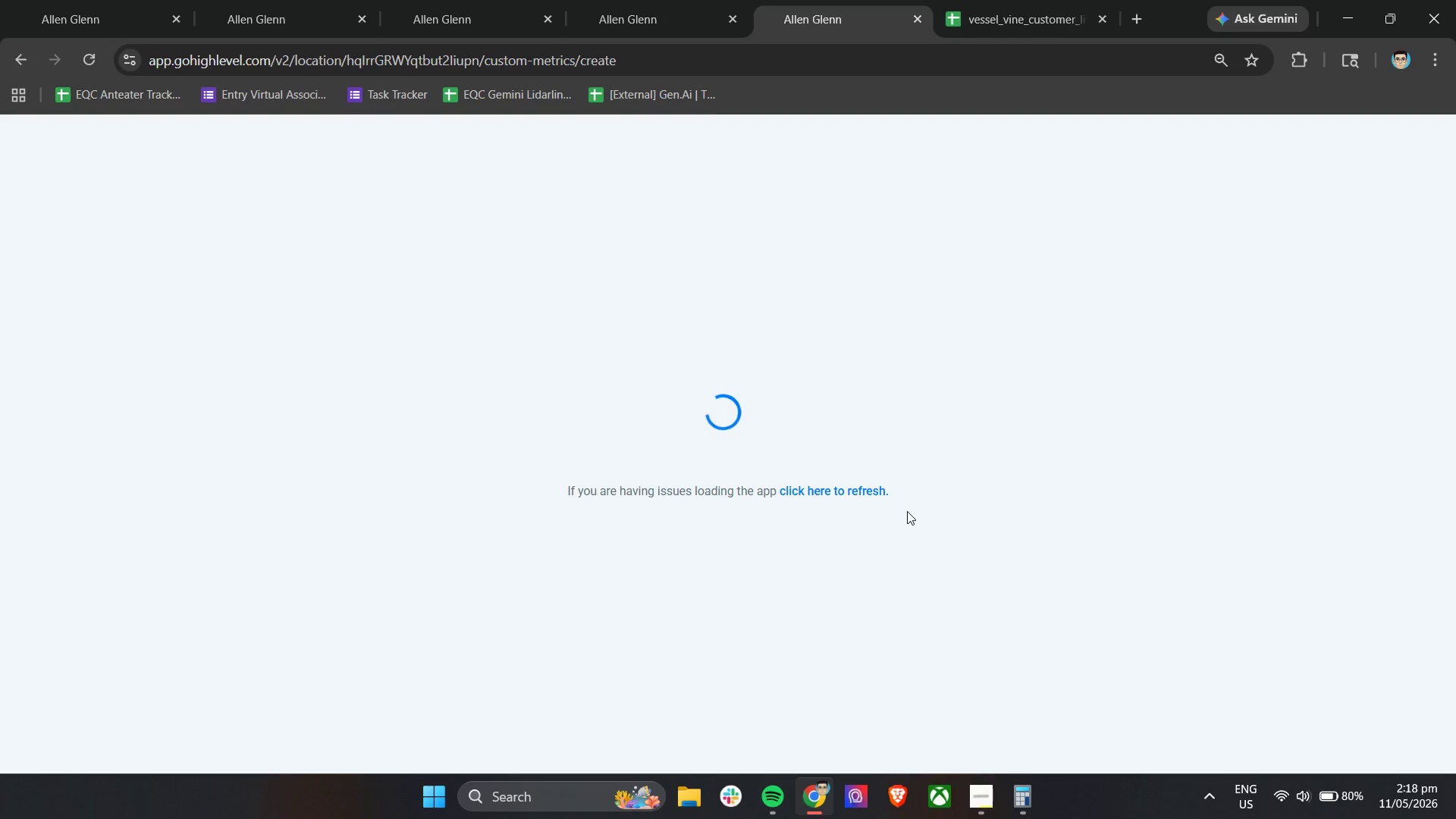 
left_click([589, 299])
 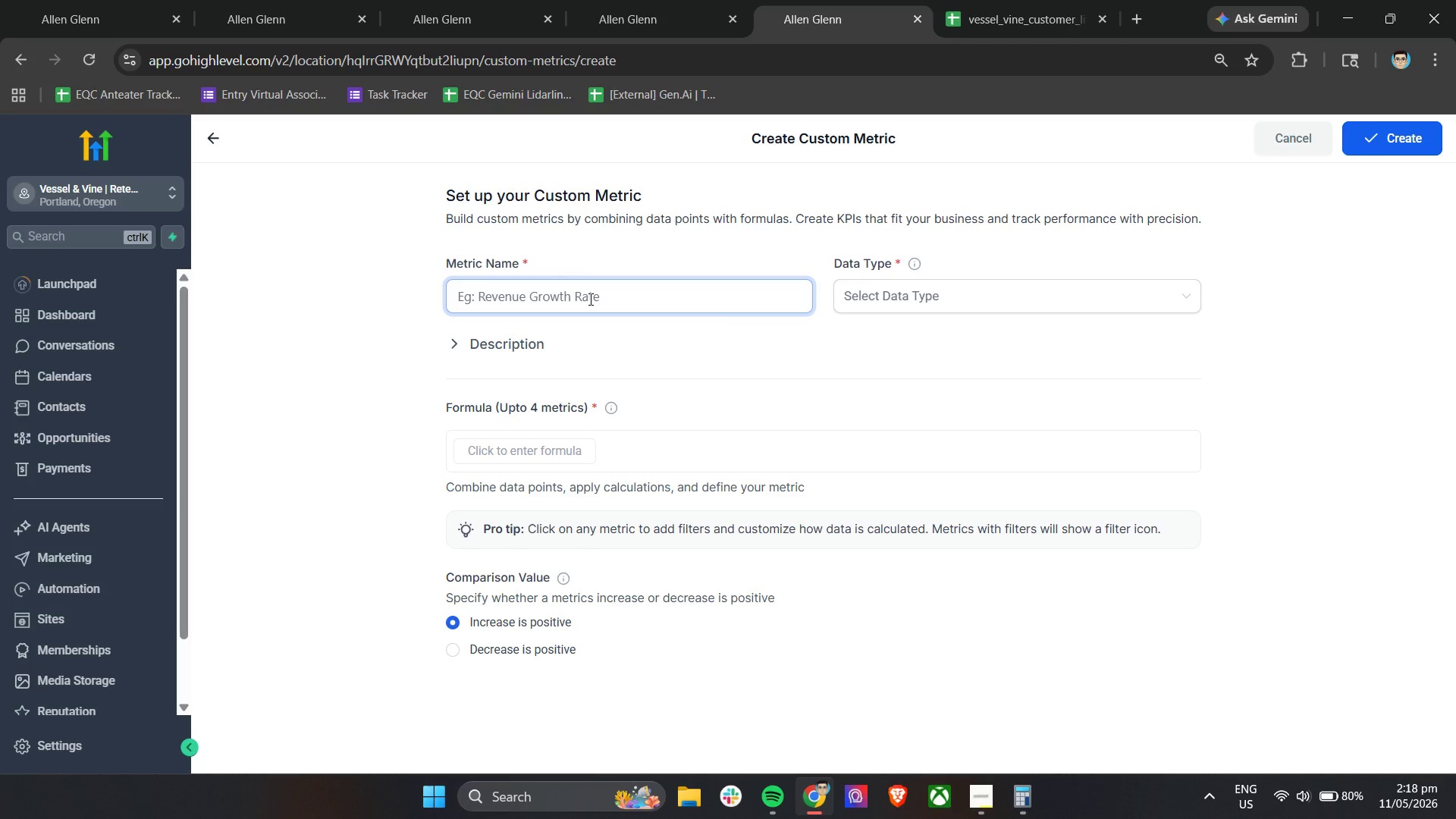 
type(Collector Customer Pec)
key(Backspace)
type(rven)
 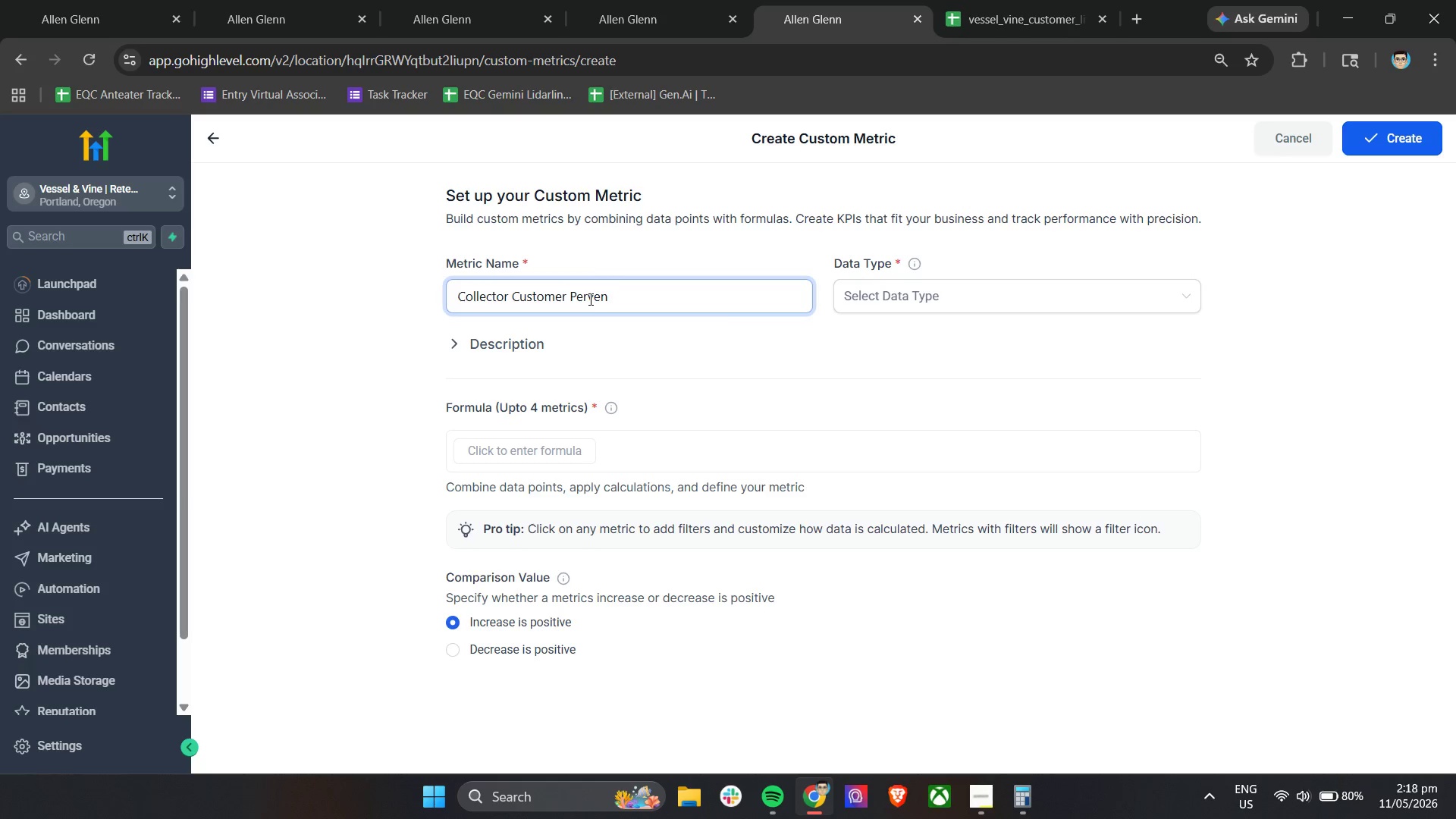 
key(Backspace)
key(Backspace)
key(Backspace)
type(centage)
 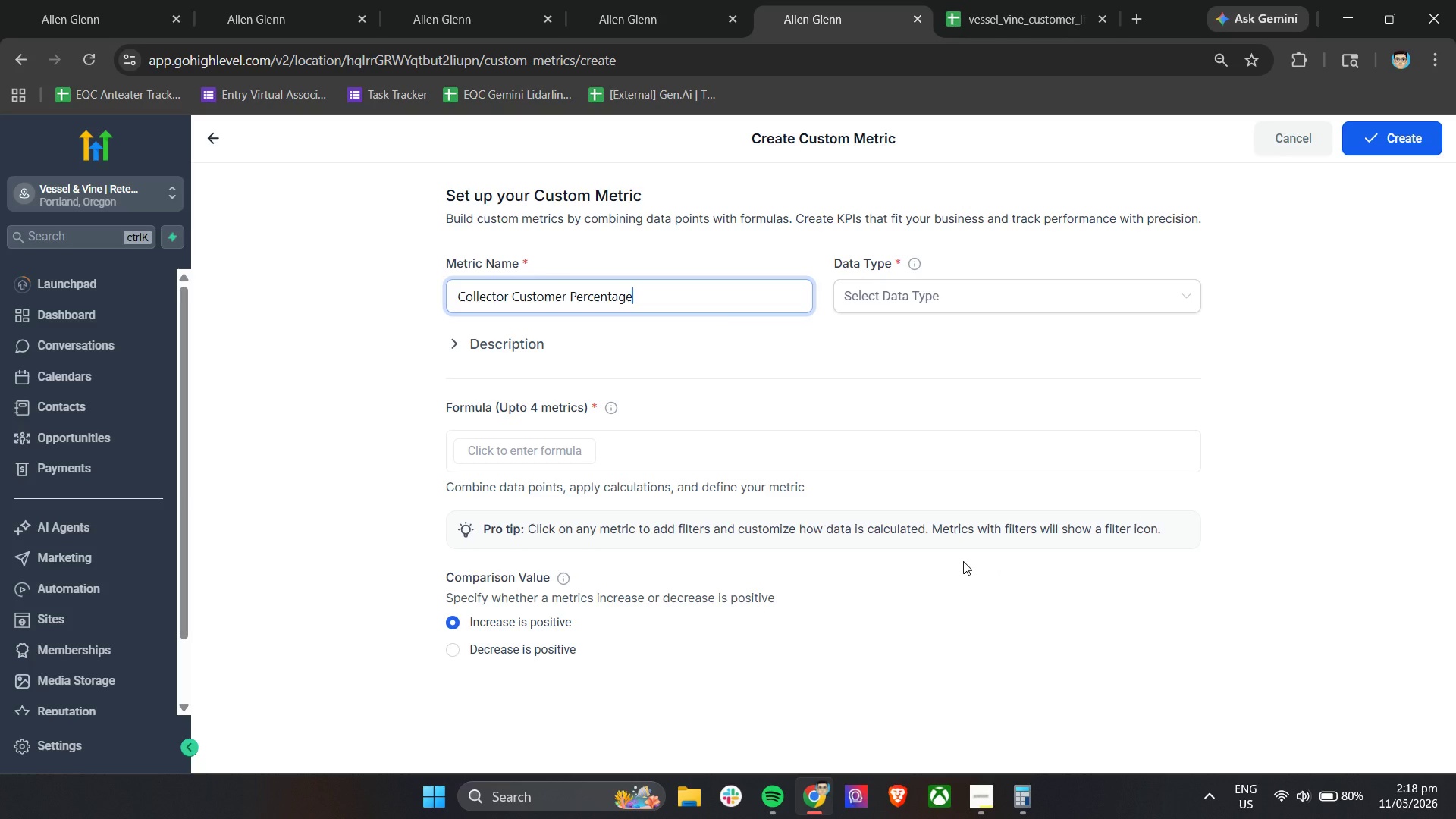 
left_click([996, 285])
 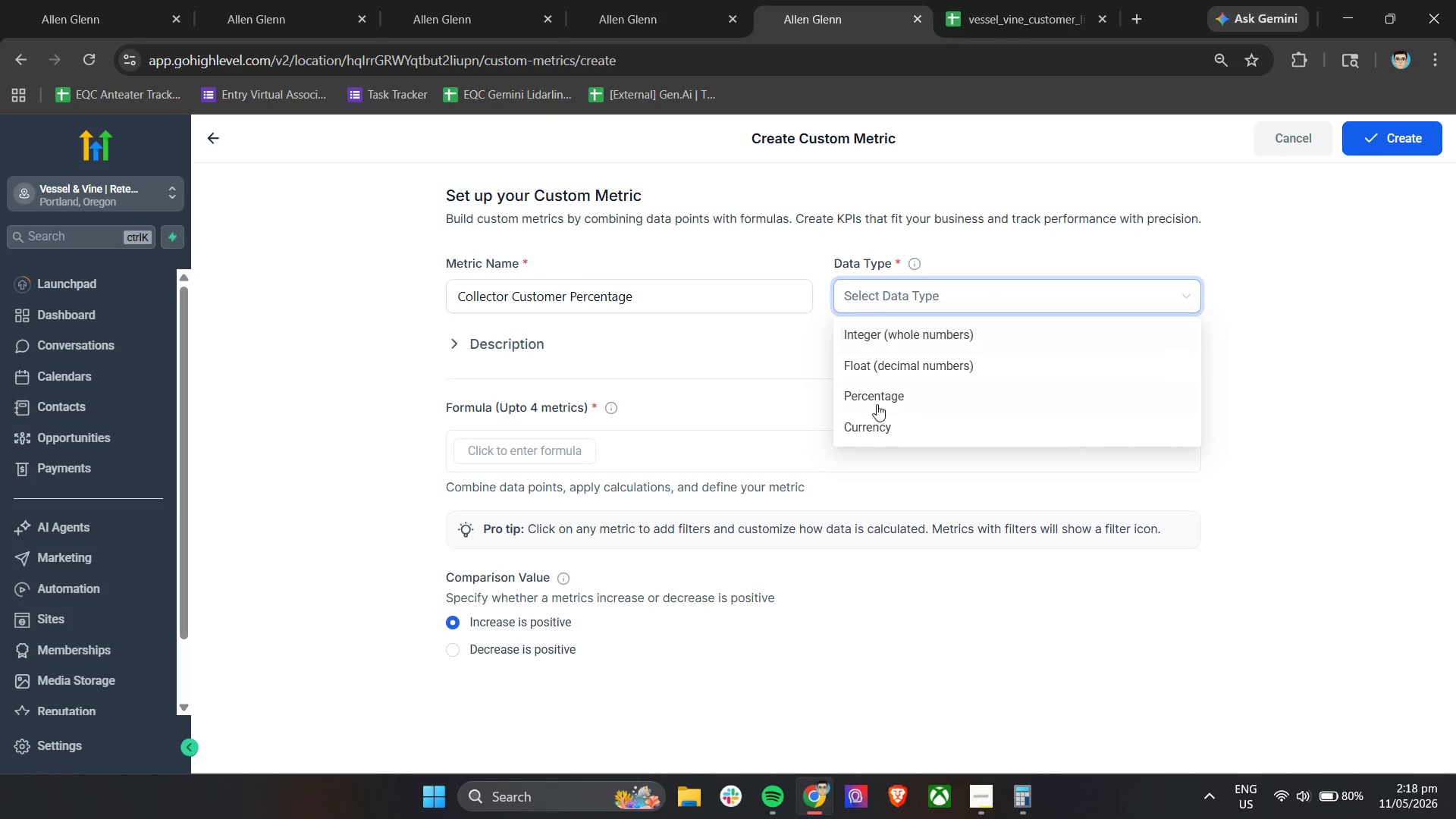 
scroll: coordinate [963, 561], scroll_direction: up, amount: 1.0
 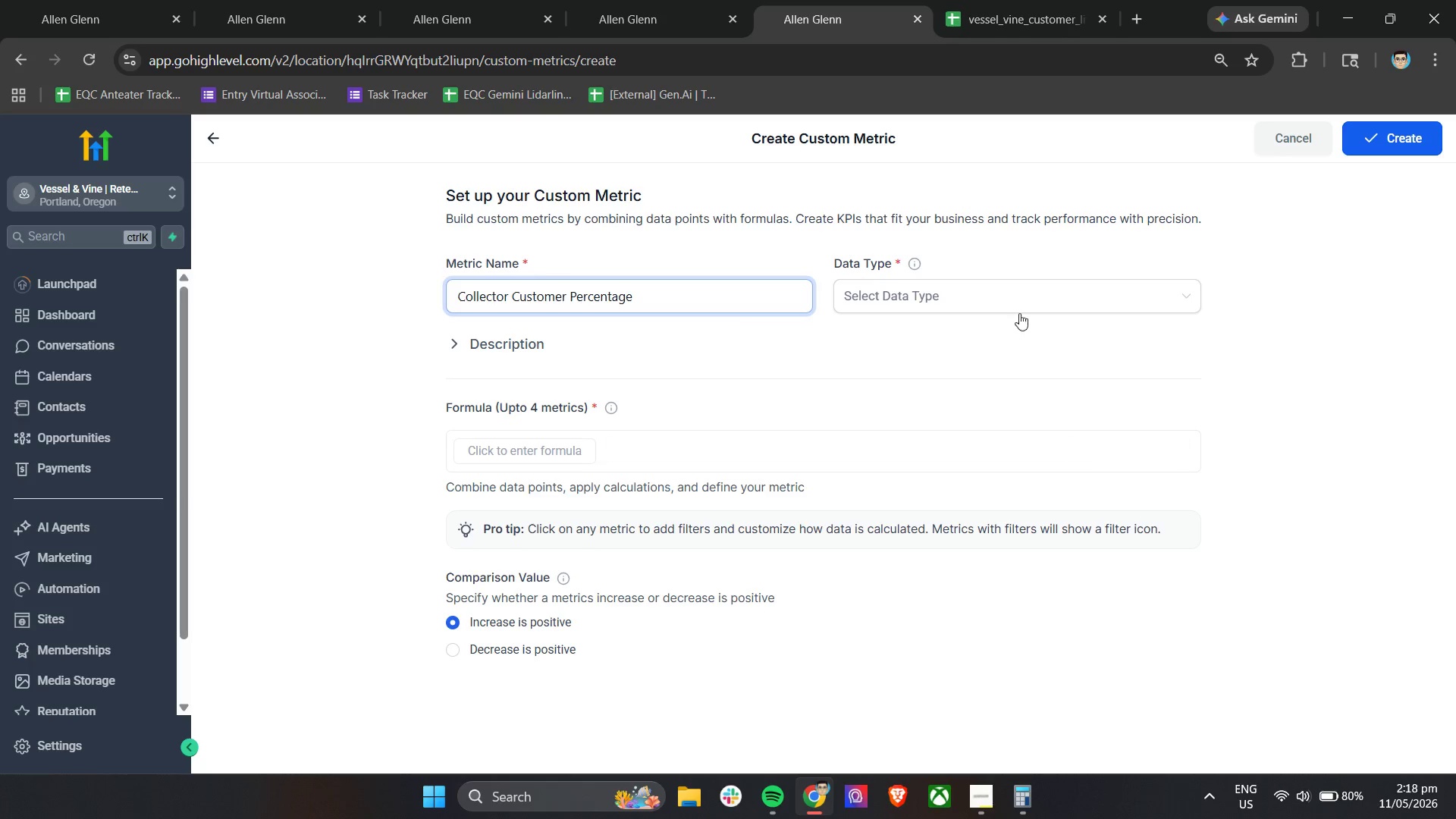 
left_click([881, 395])
 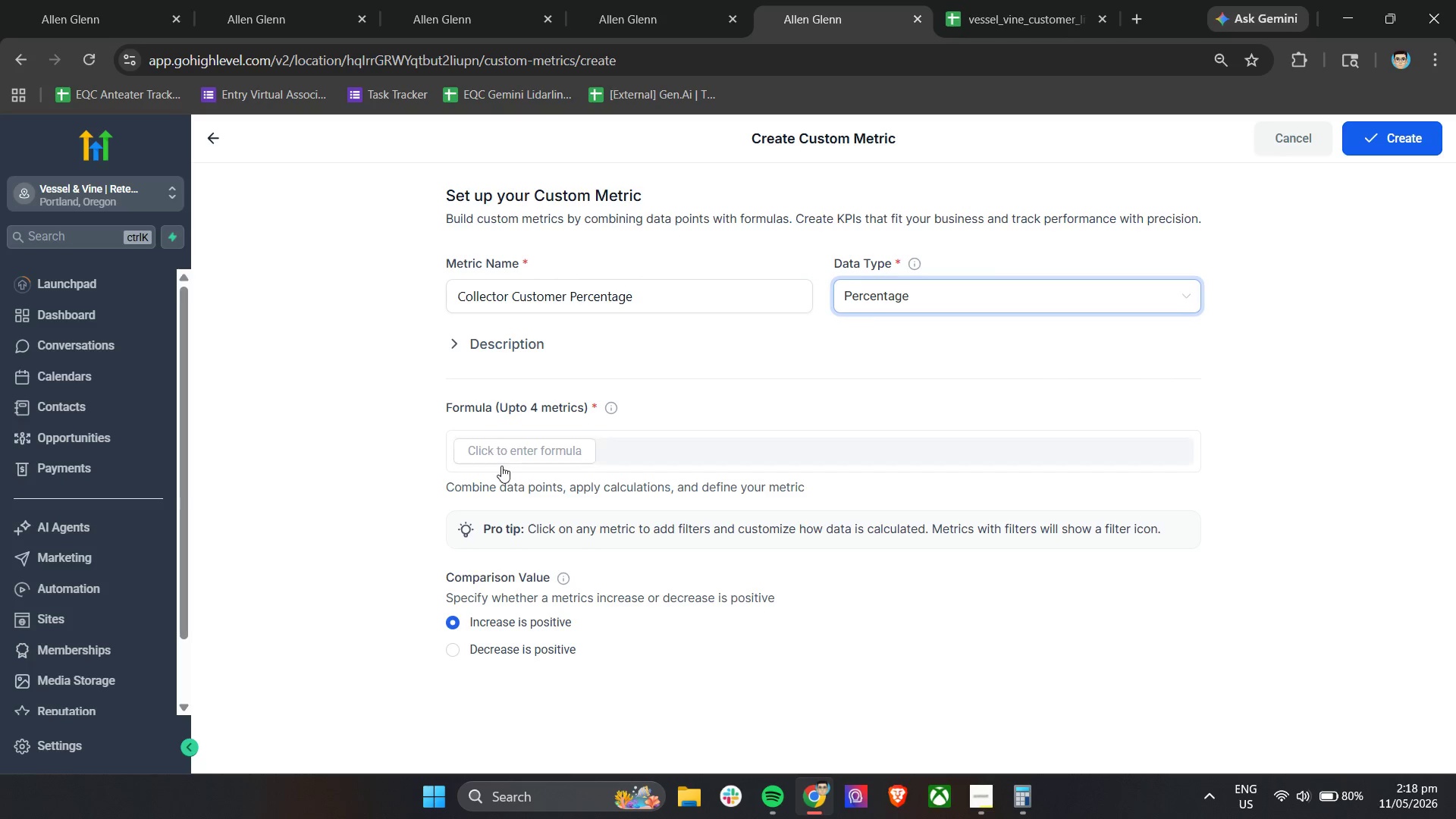 
double_click([505, 457])
 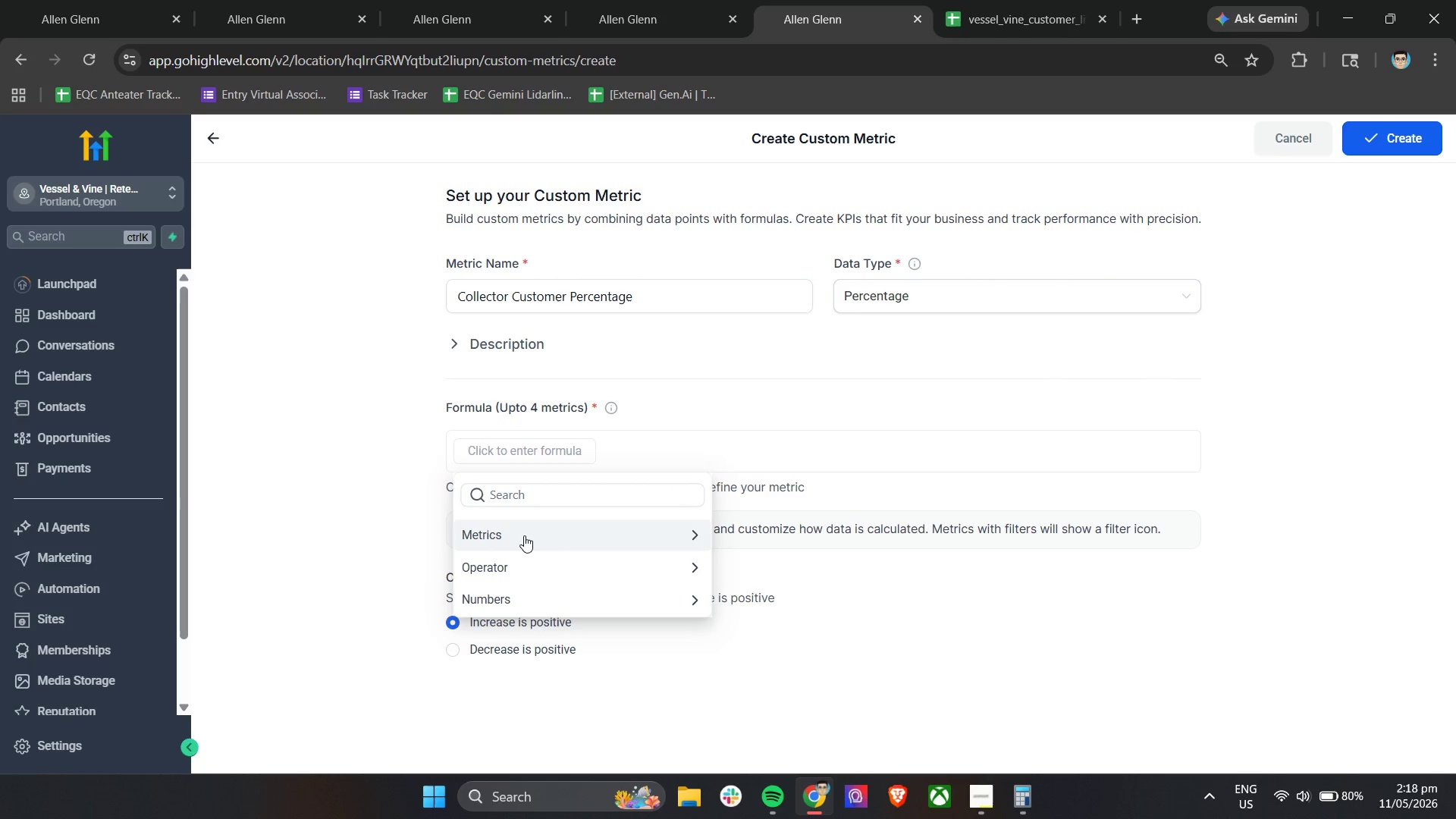 
left_click([524, 536])
 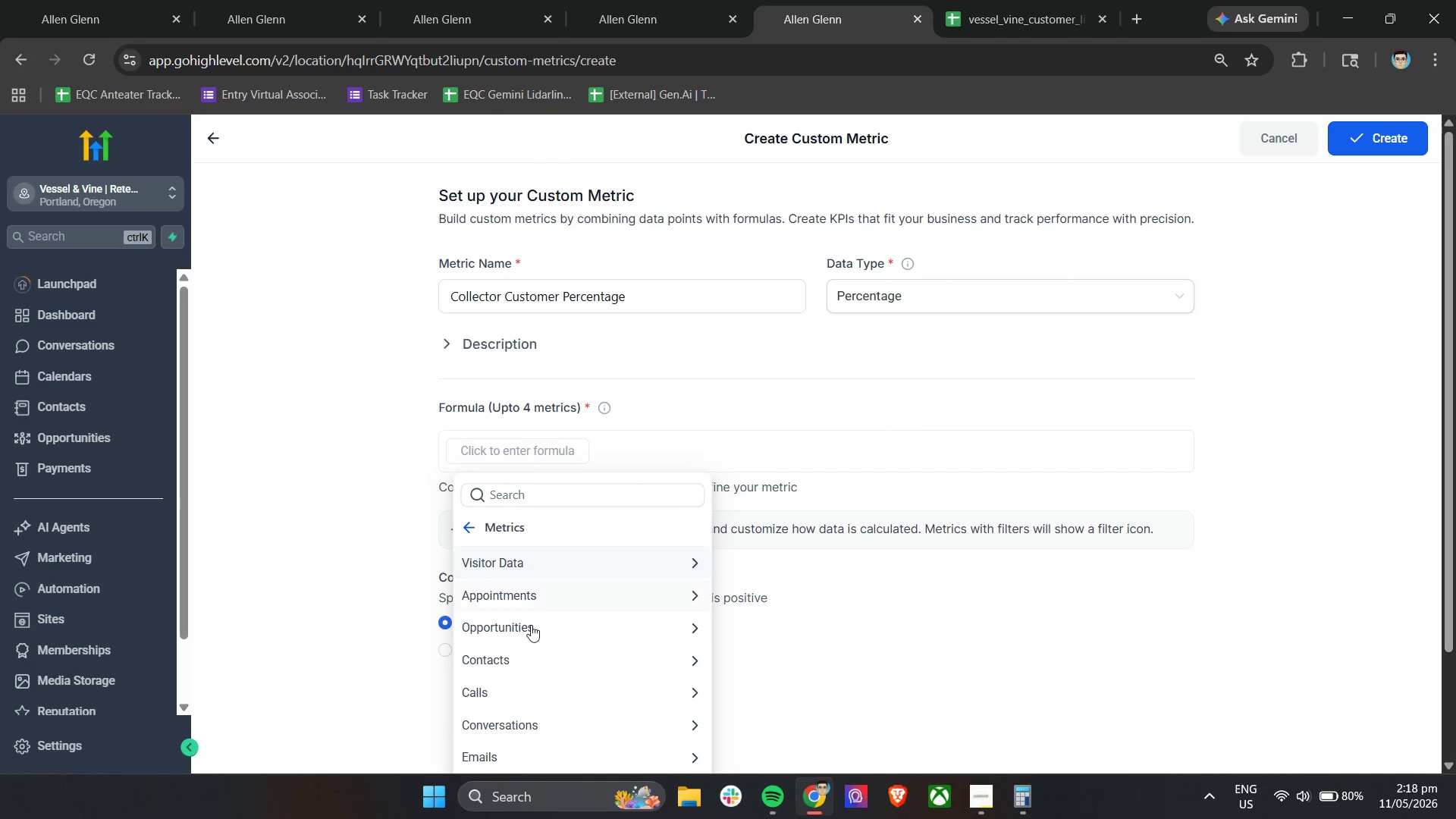 
left_click([526, 668])
 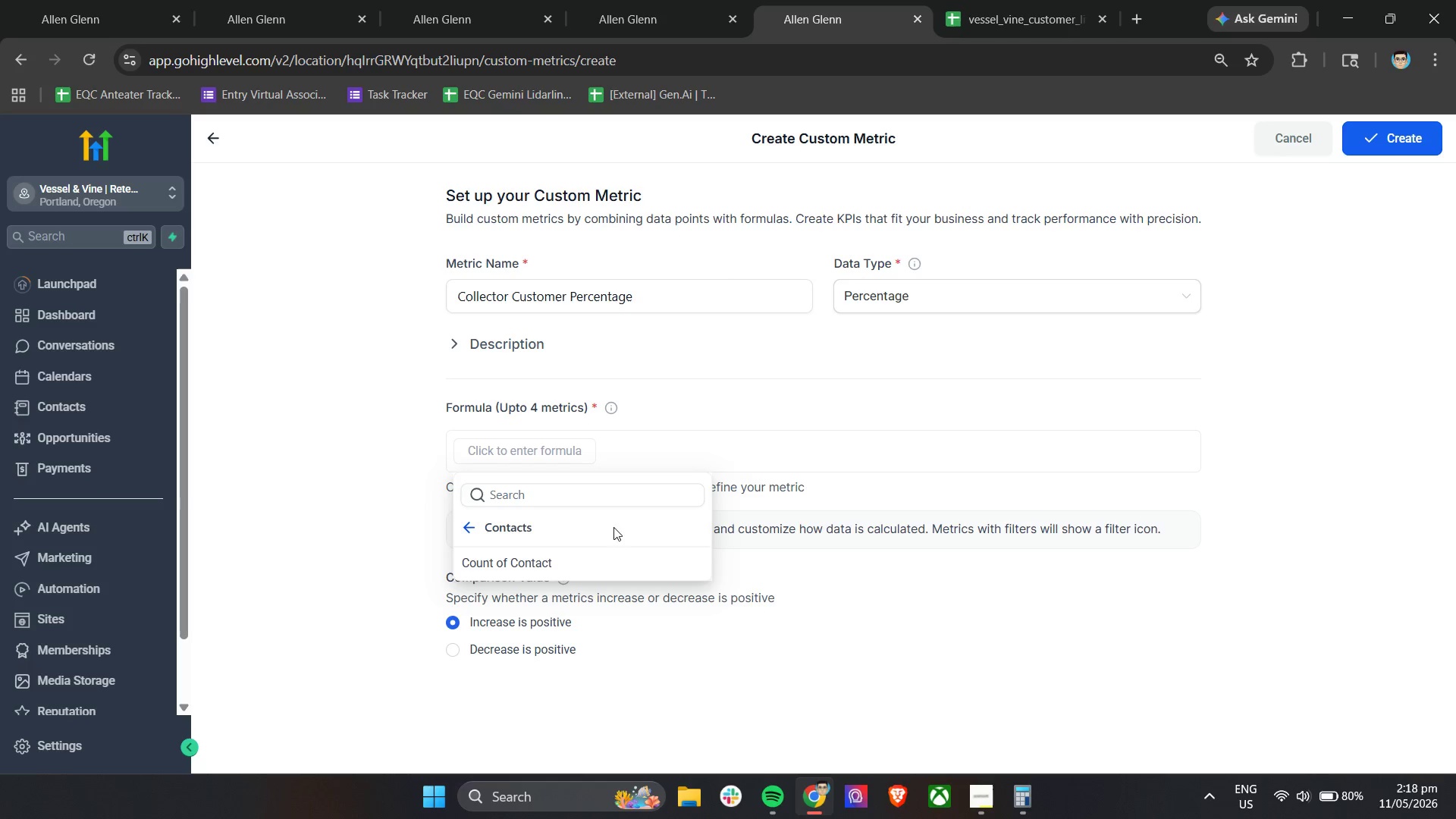 
left_click([520, 563])
 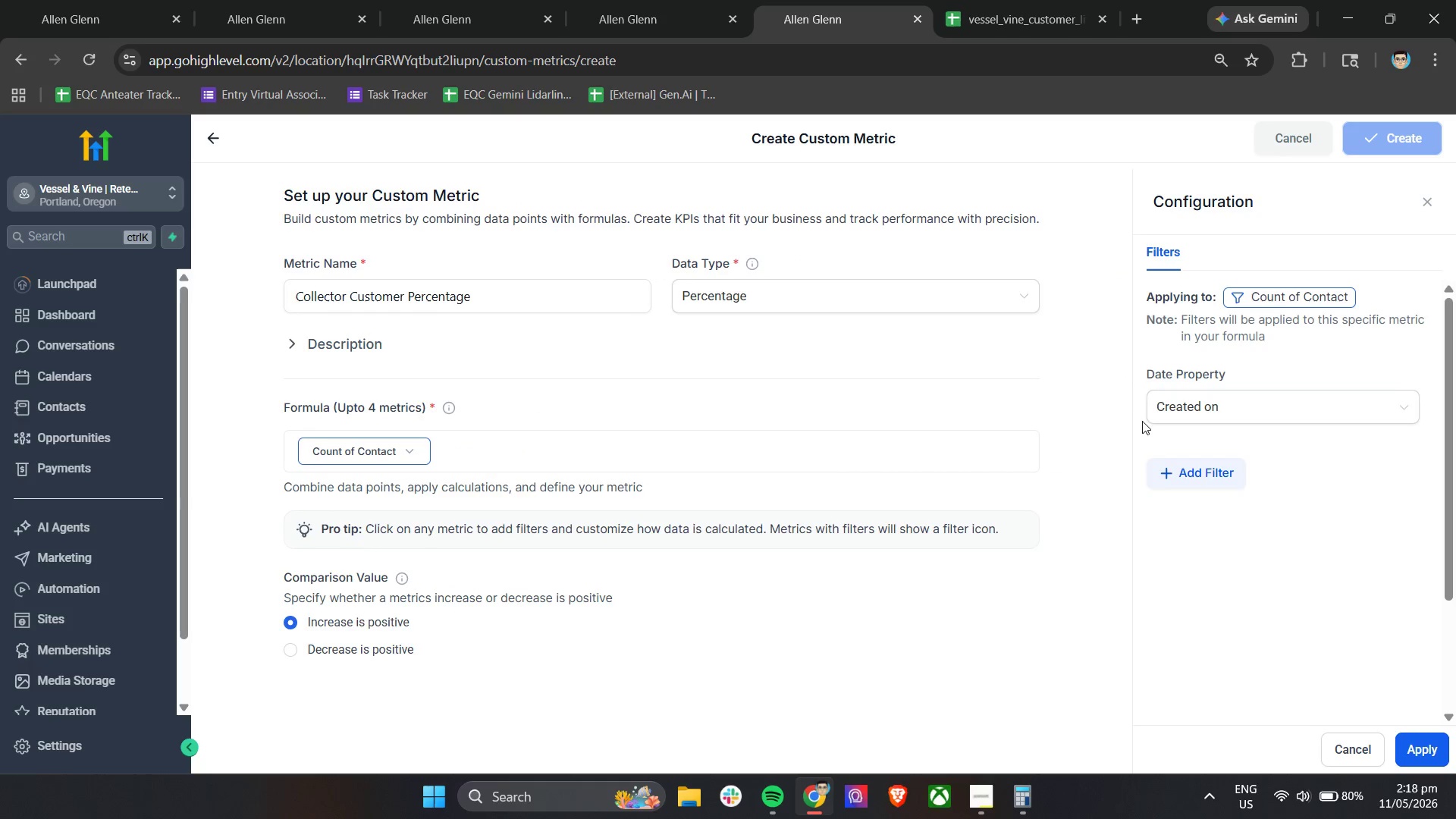 
left_click([1185, 464])
 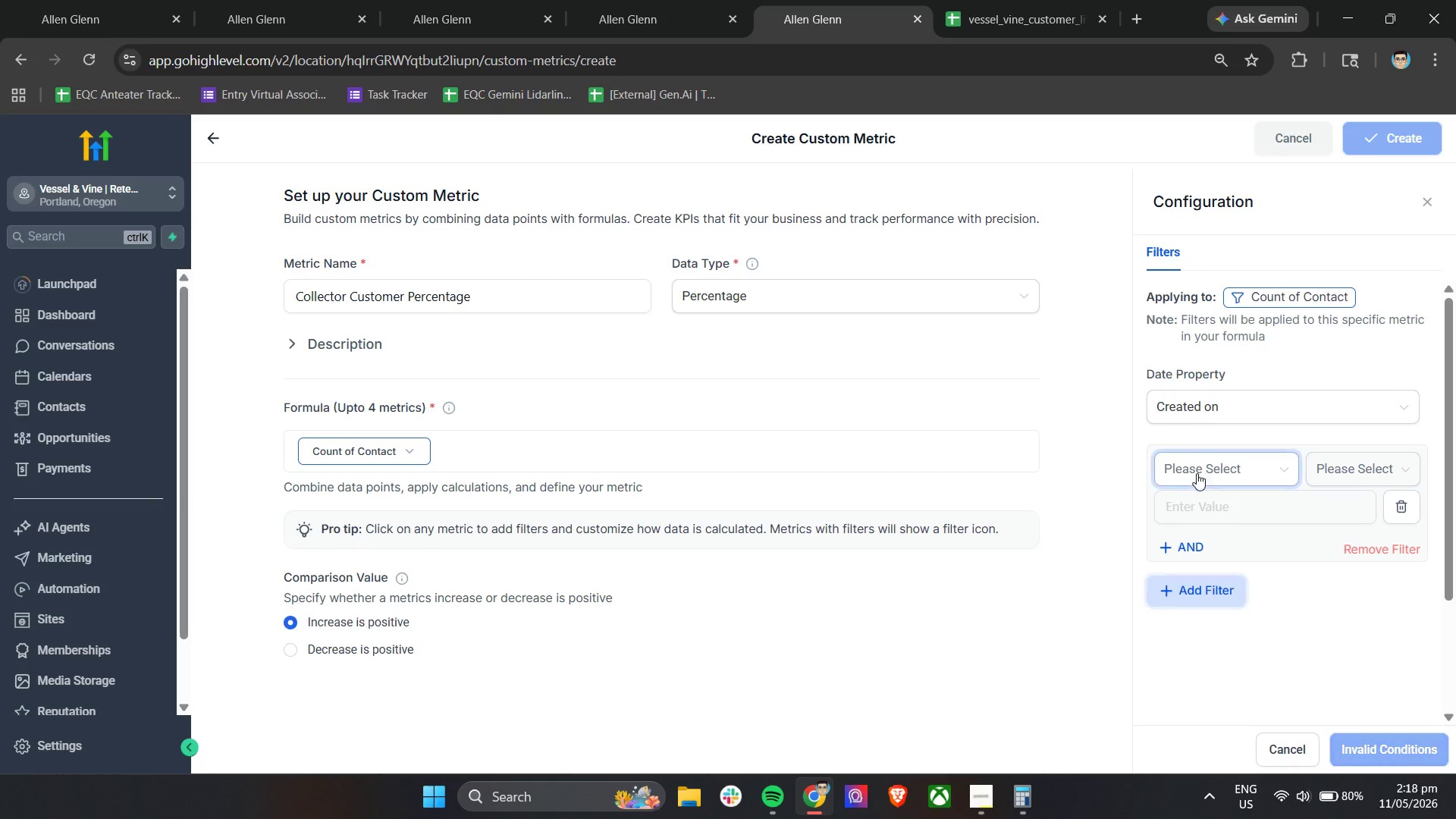 
left_click([1199, 467])
 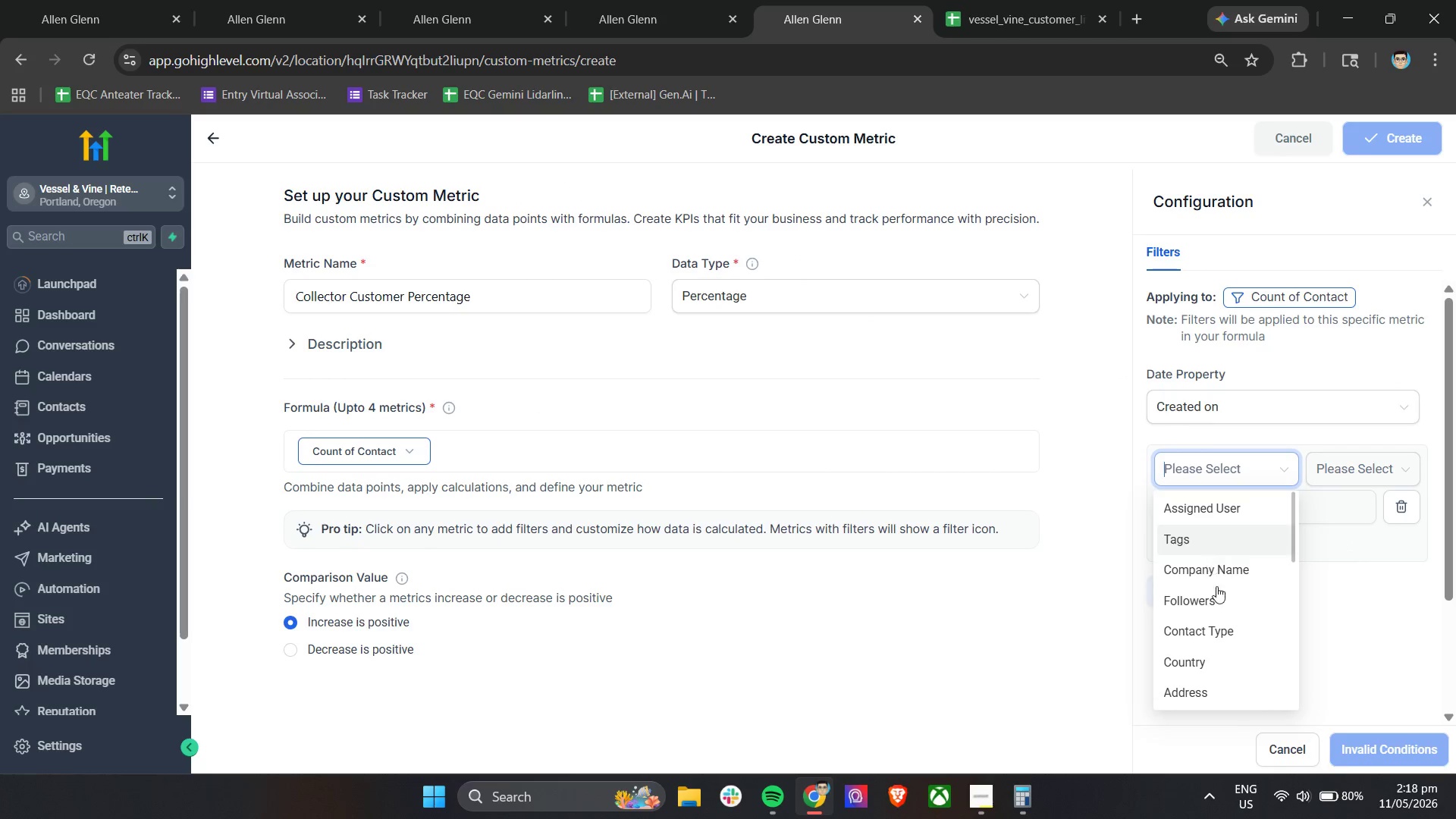 
scroll: coordinate [1228, 643], scroll_direction: down, amount: 2.0
 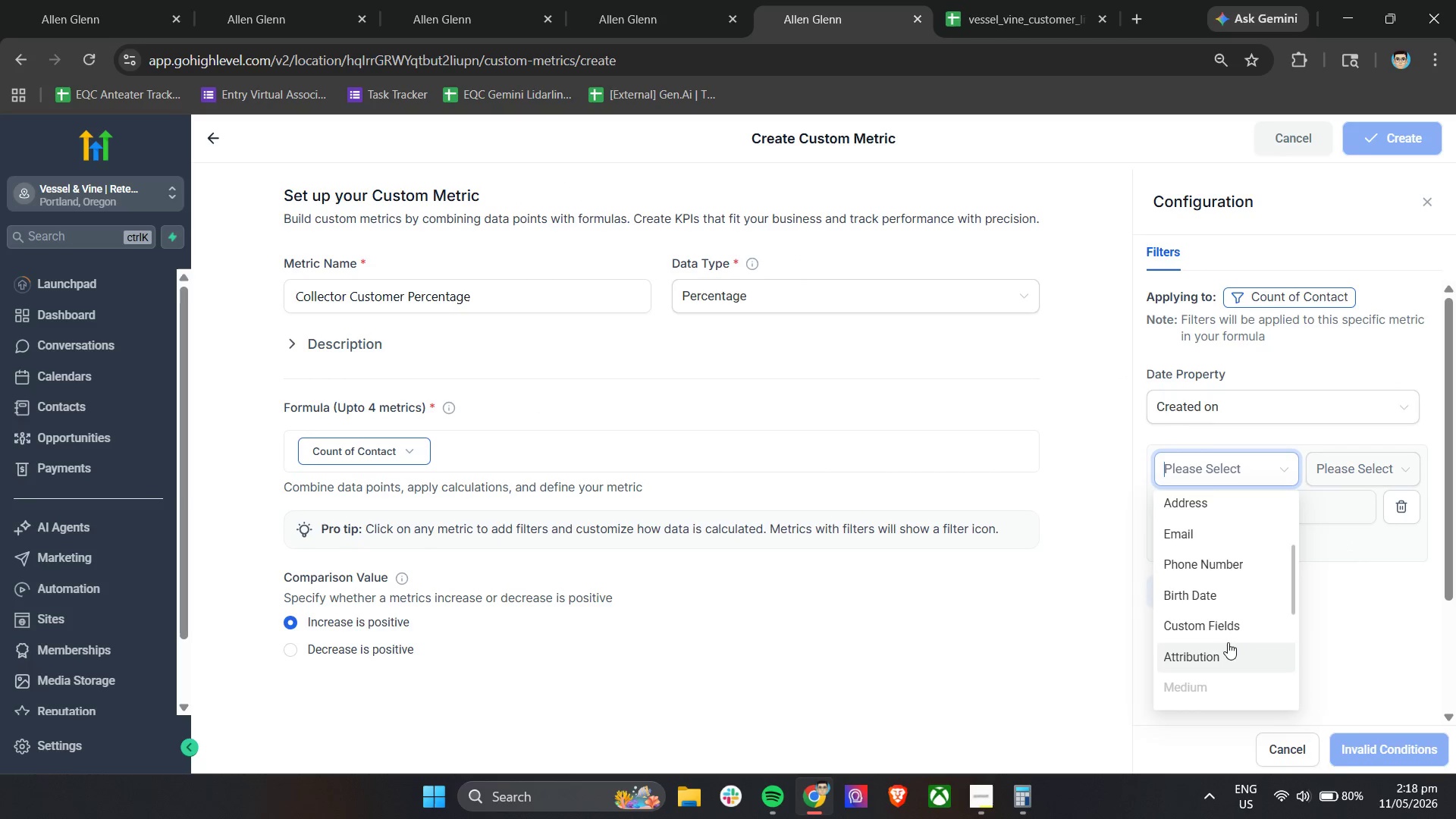 
left_click([1235, 621])
 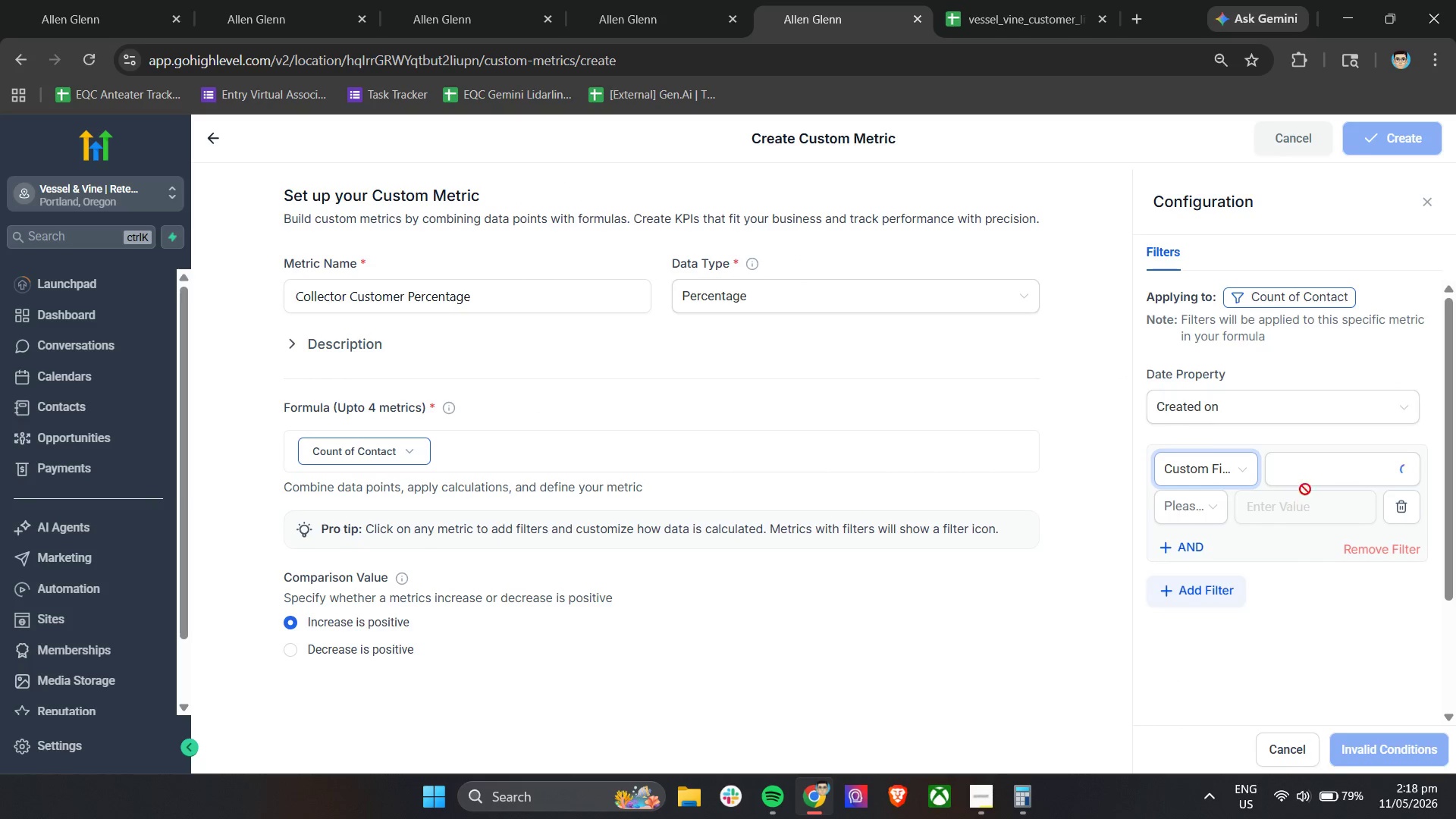 
left_click([1314, 478])
 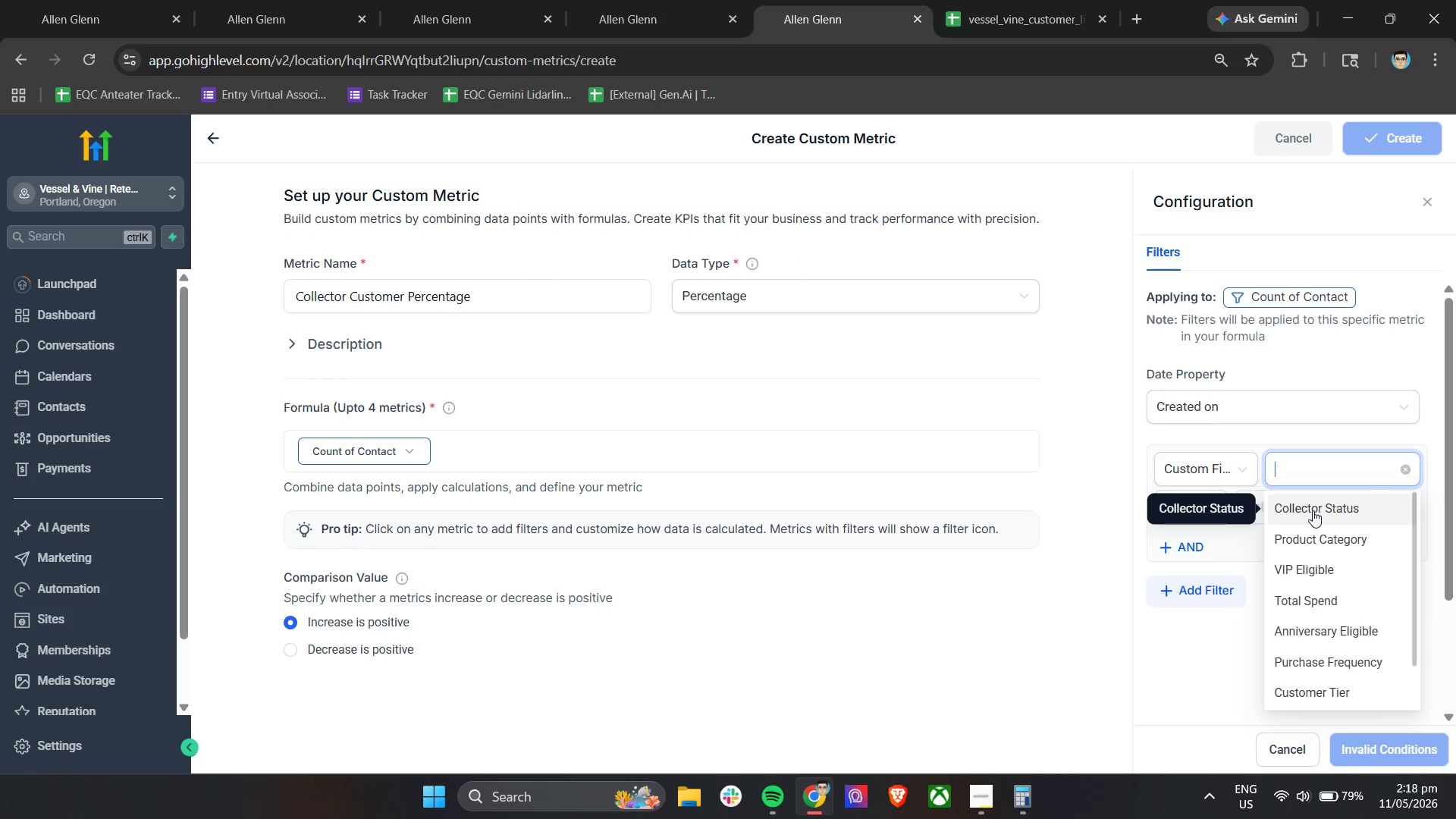 
left_click([1313, 510])
 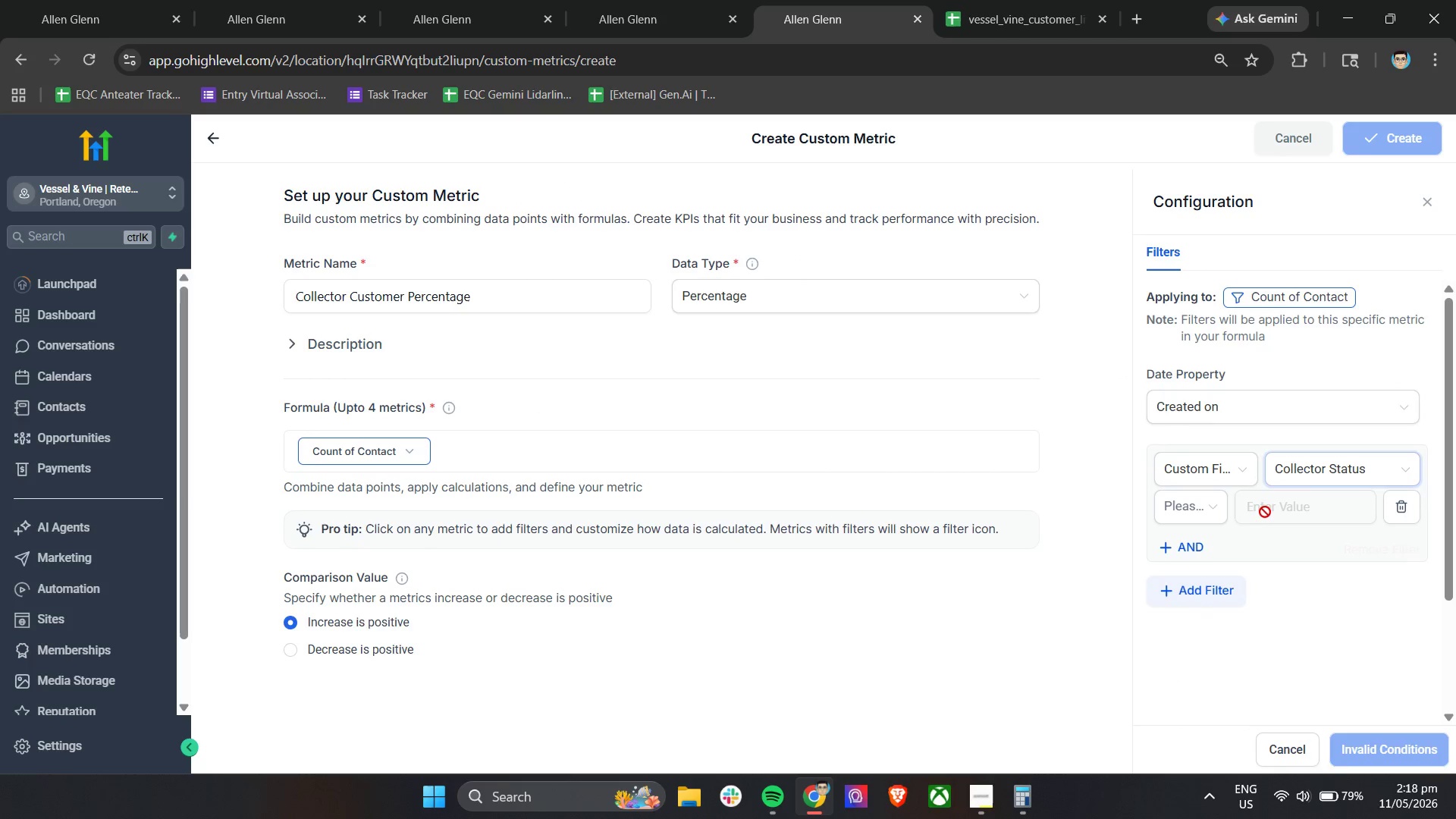 
double_click([1188, 507])
 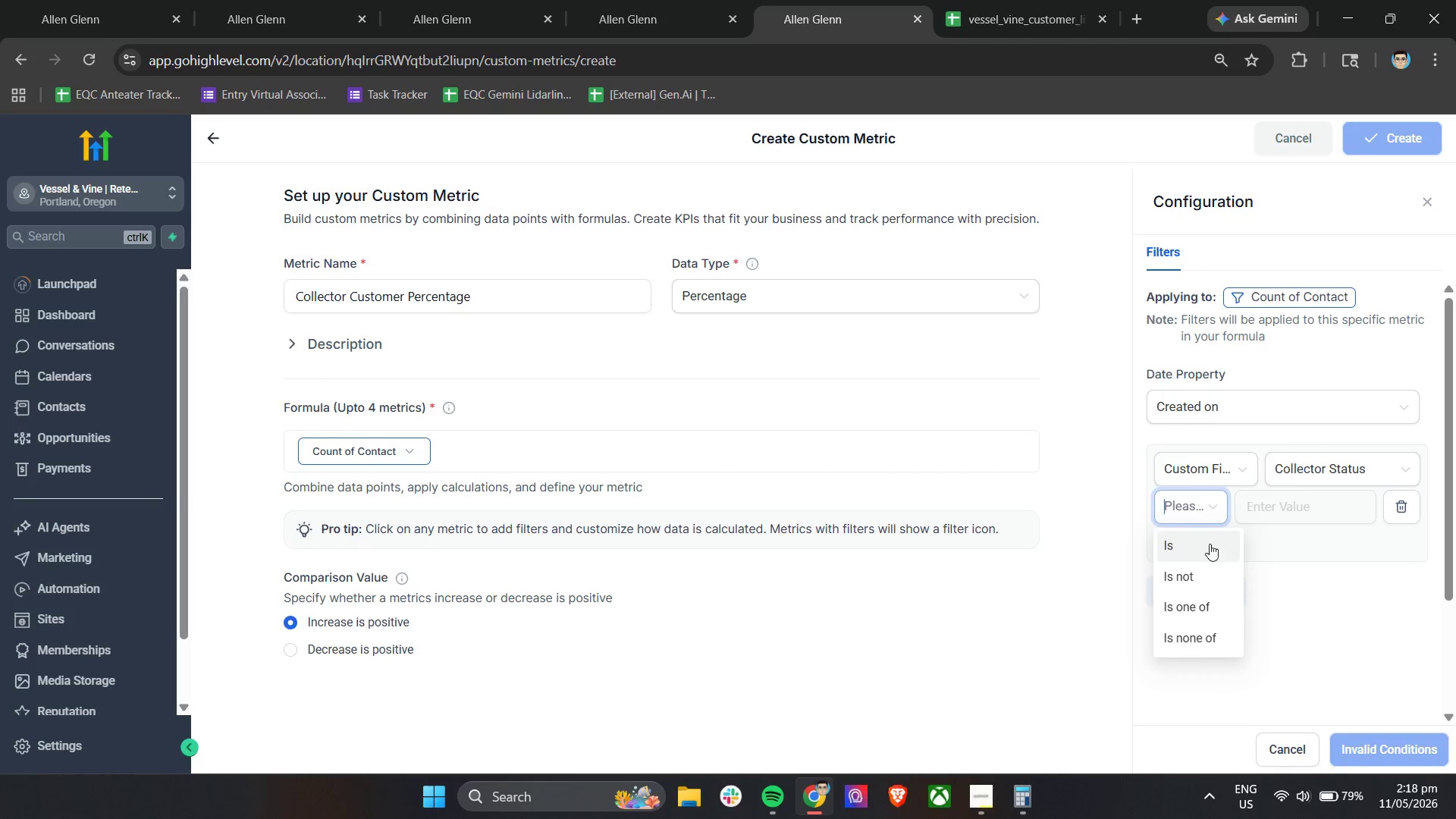 
double_click([1291, 503])
 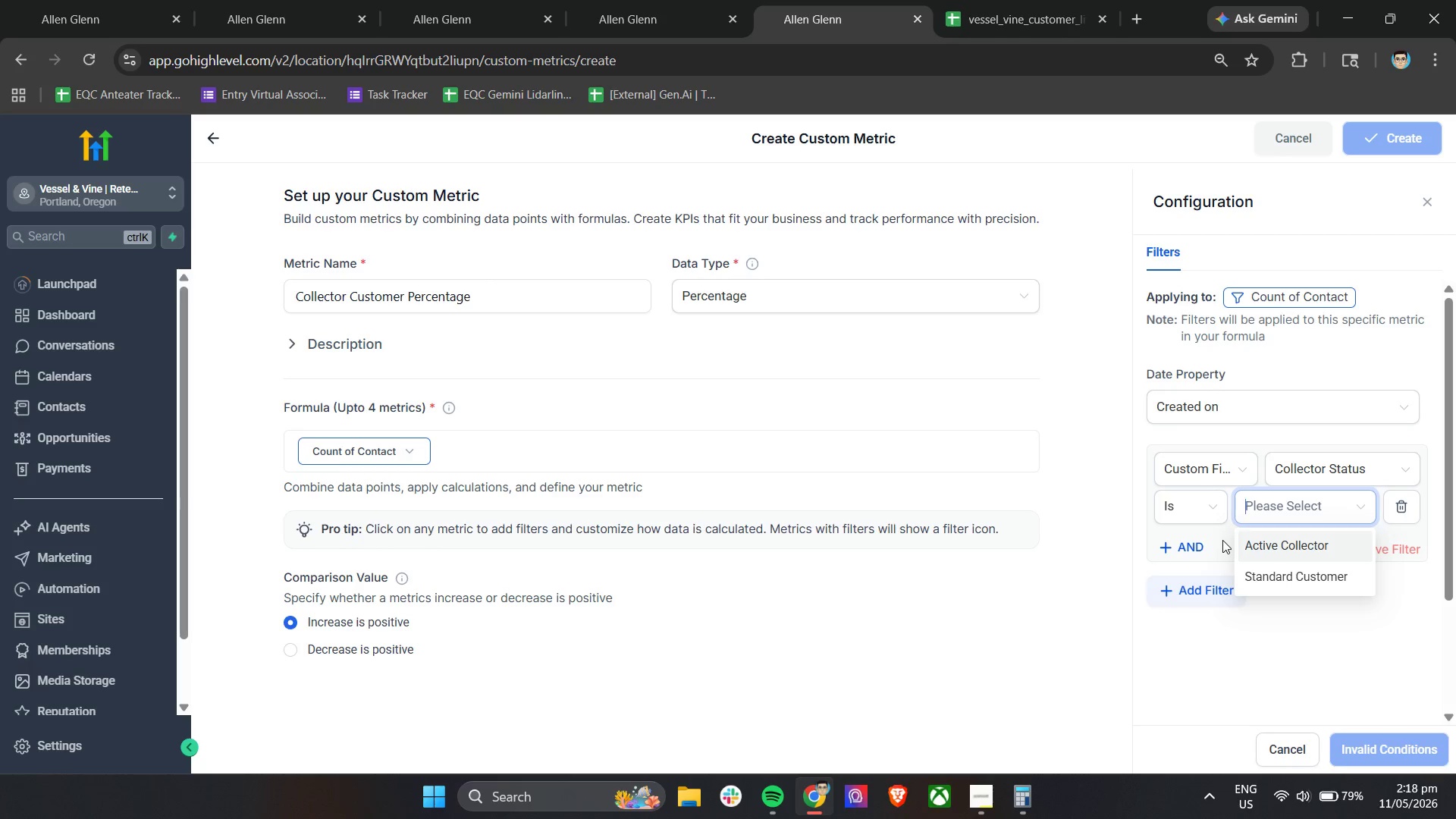 
wait(10.39)
 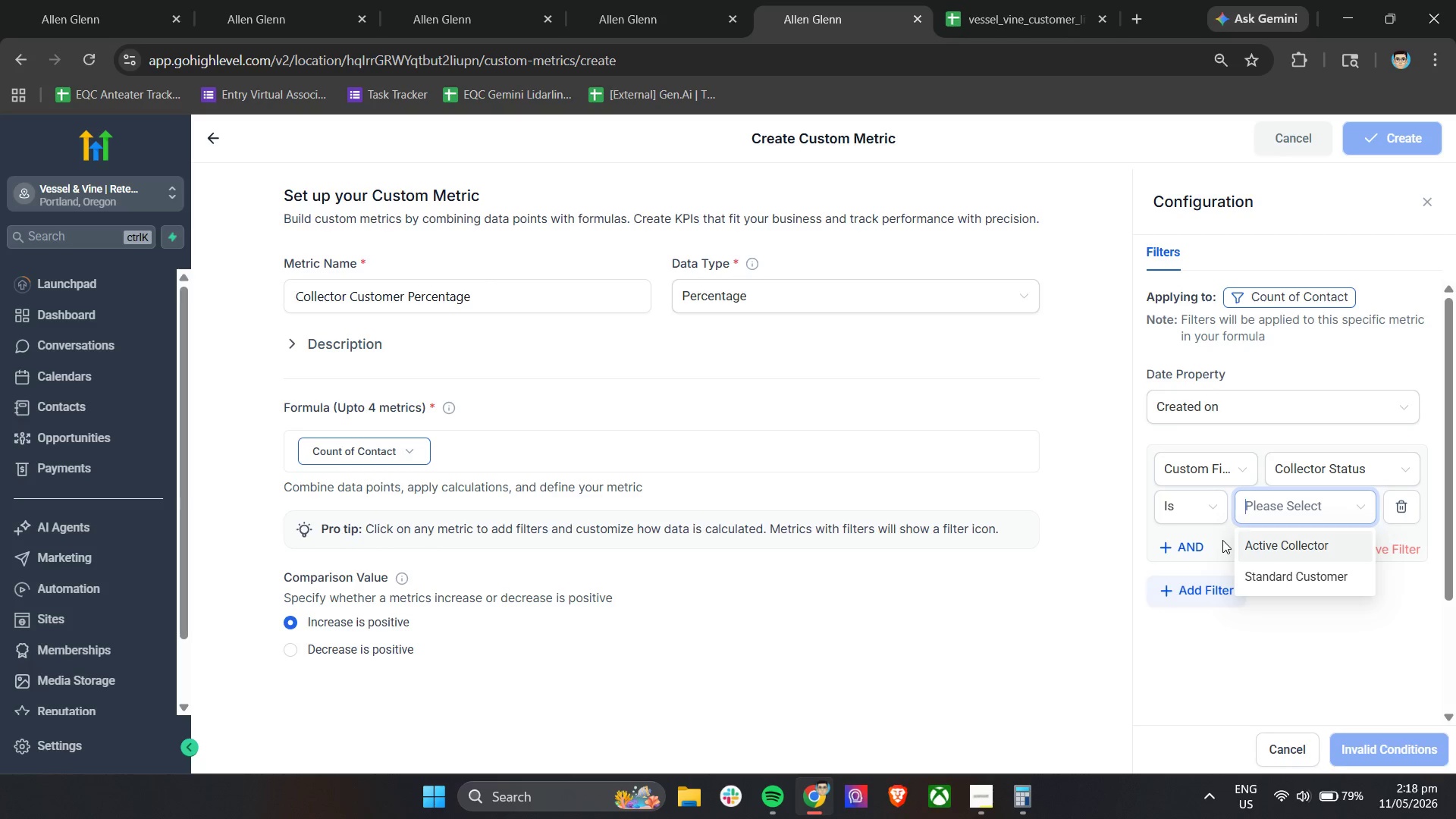 
left_click([1279, 544])
 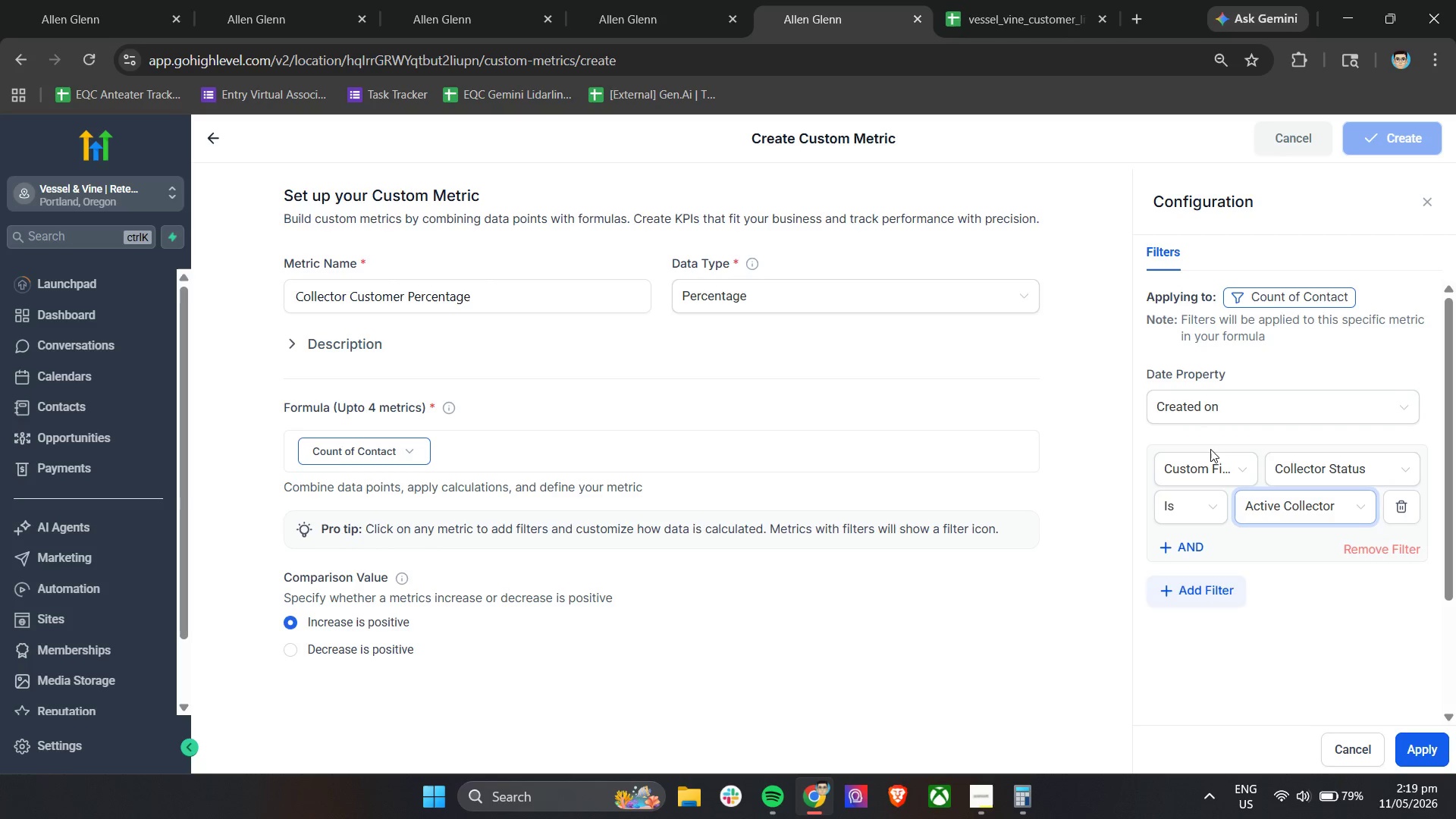 
left_click([1052, 0])
 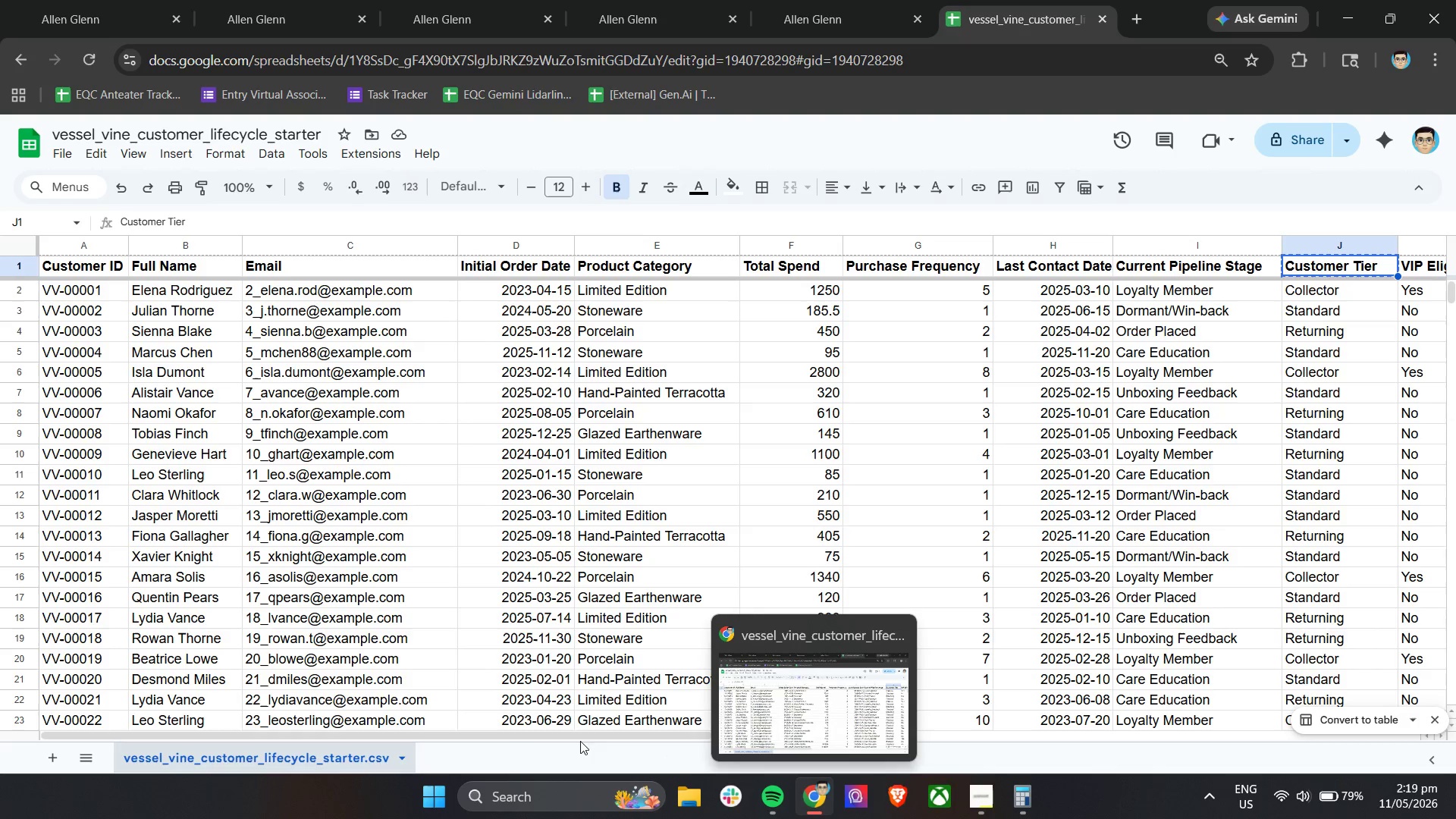 
left_click_drag(start_coordinate=[538, 734], to_coordinate=[767, 690])
 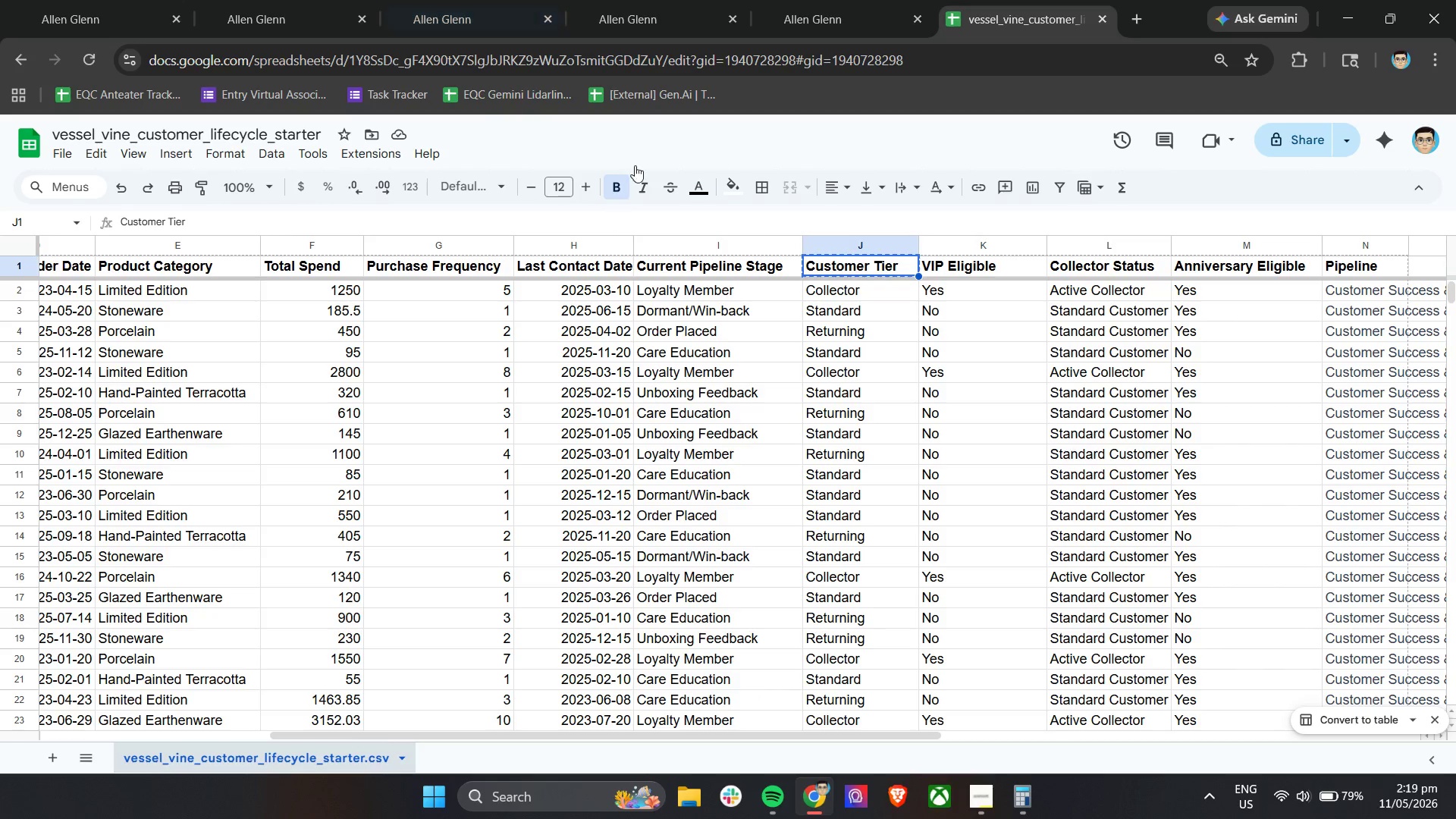 
wait(6.67)
 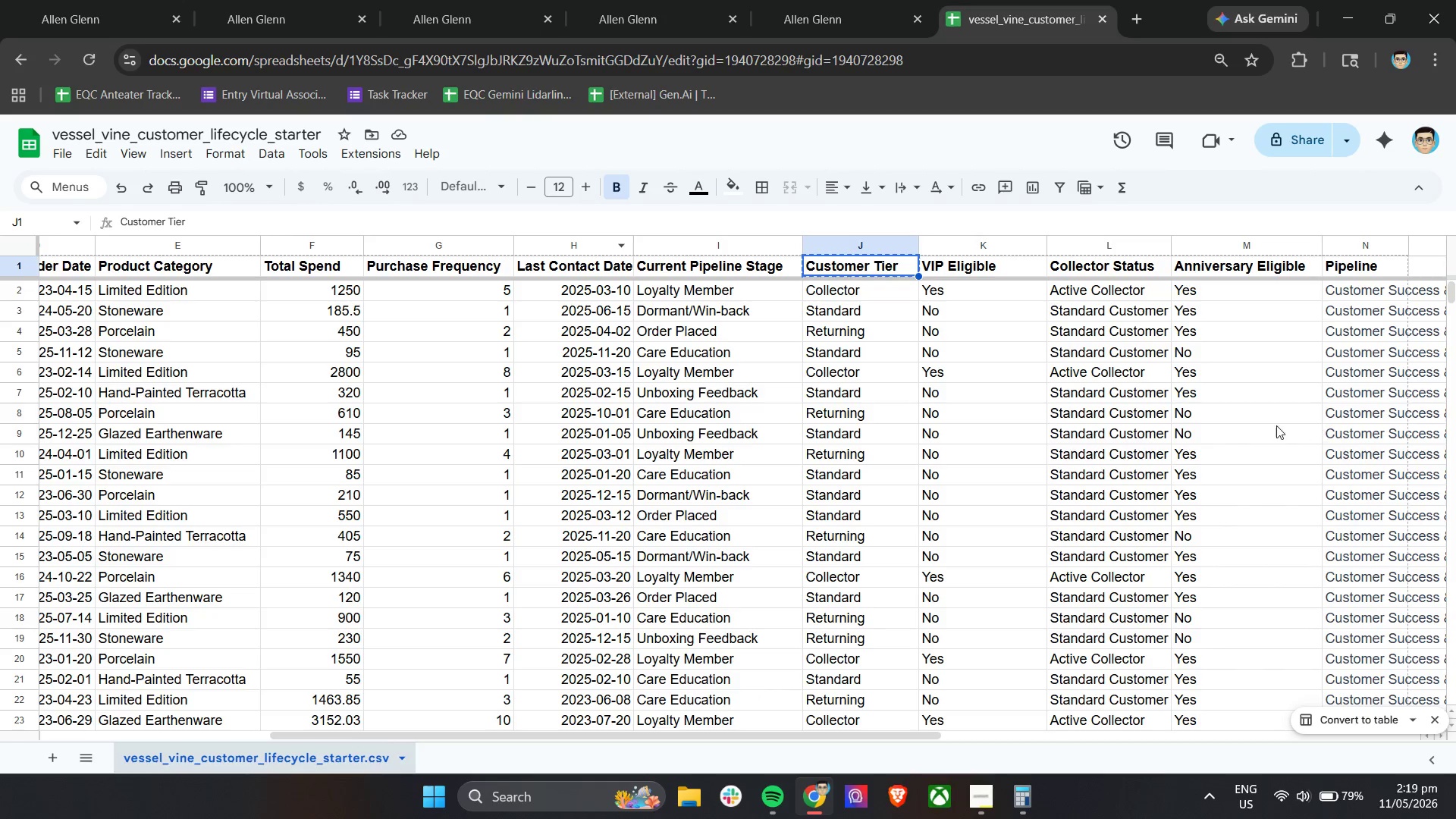 
left_click([778, 0])
 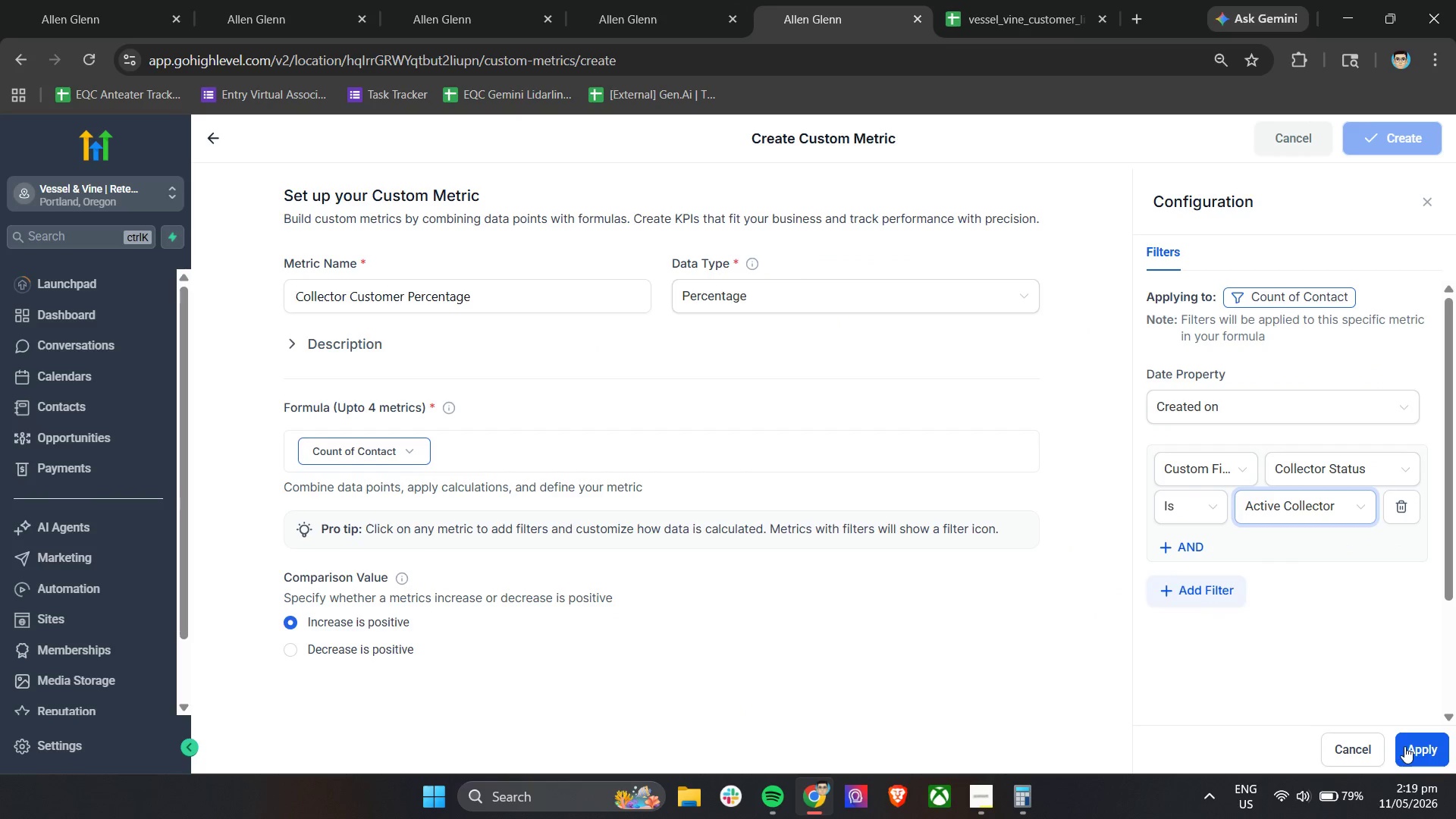 
left_click([1408, 746])
 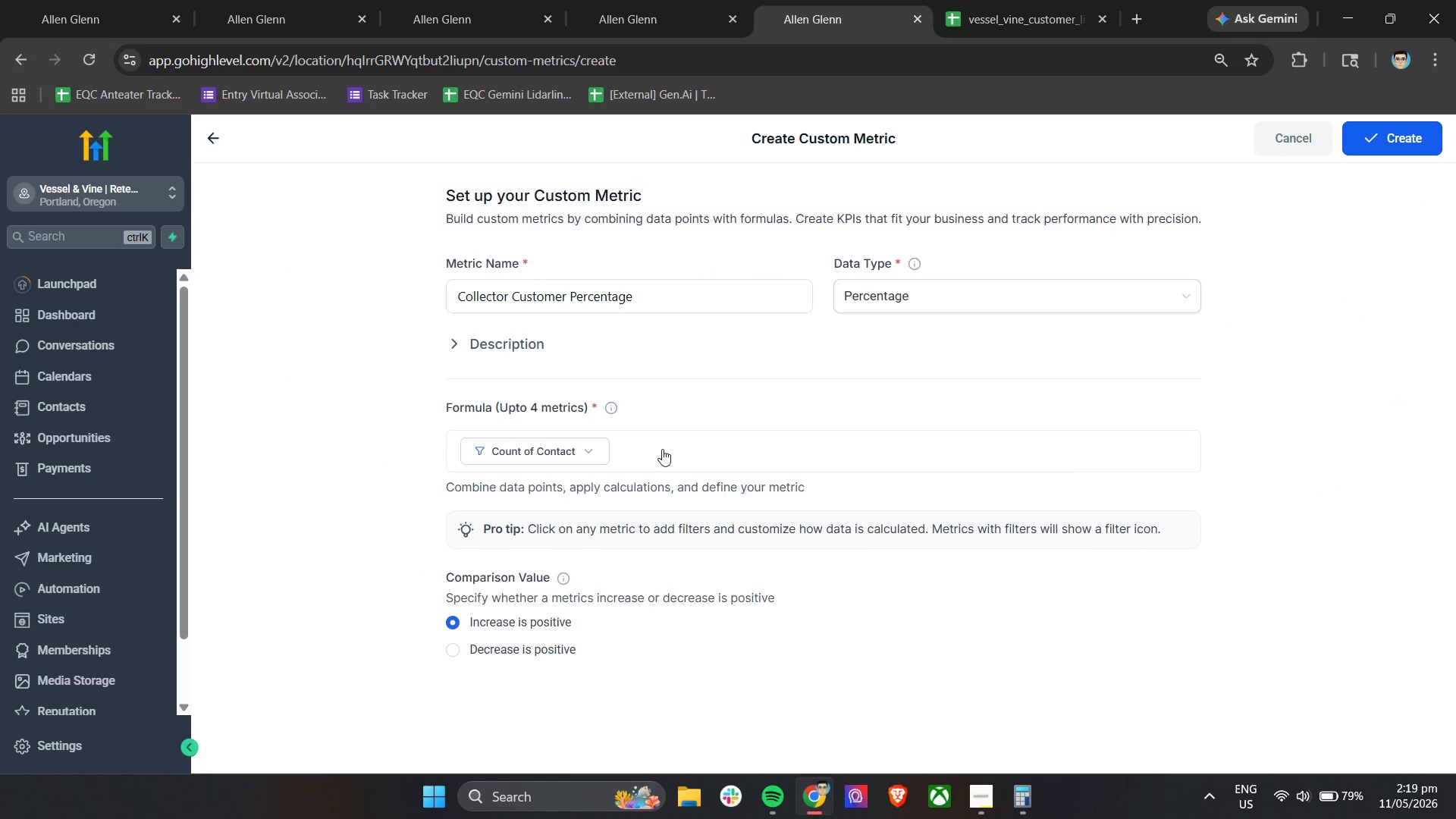 
double_click([629, 444])
 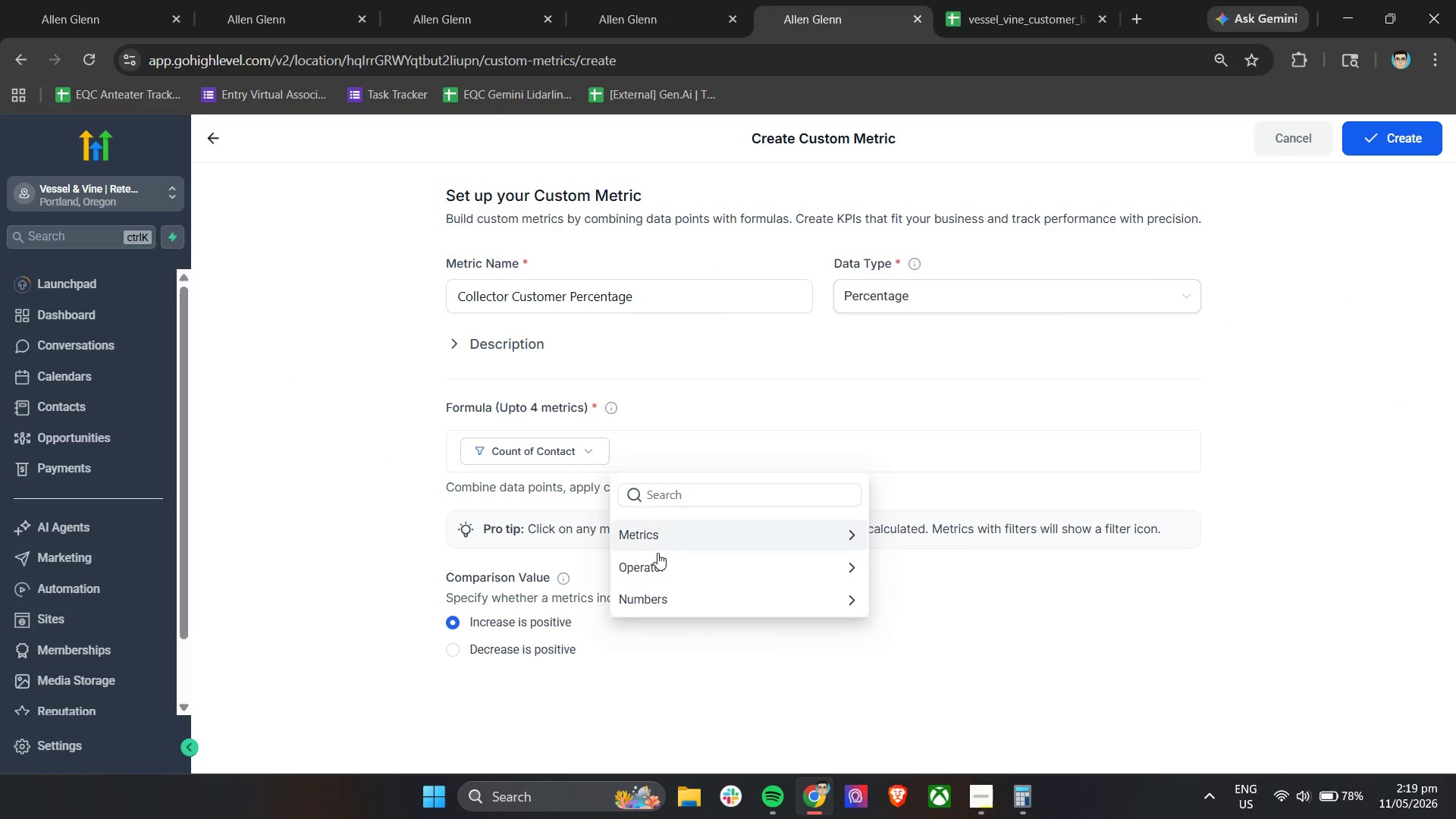 
left_click([658, 566])
 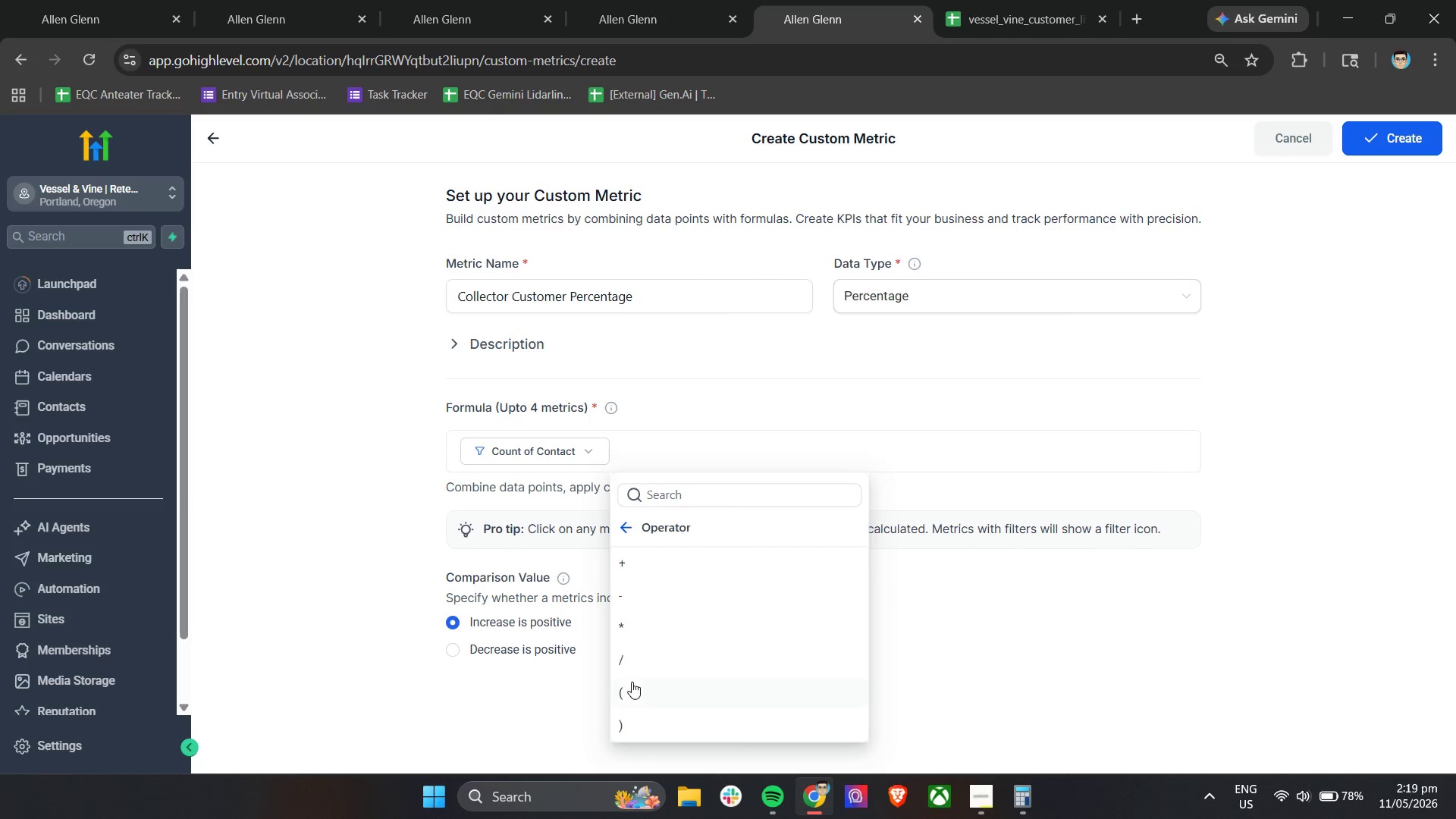 
double_click([642, 657])
 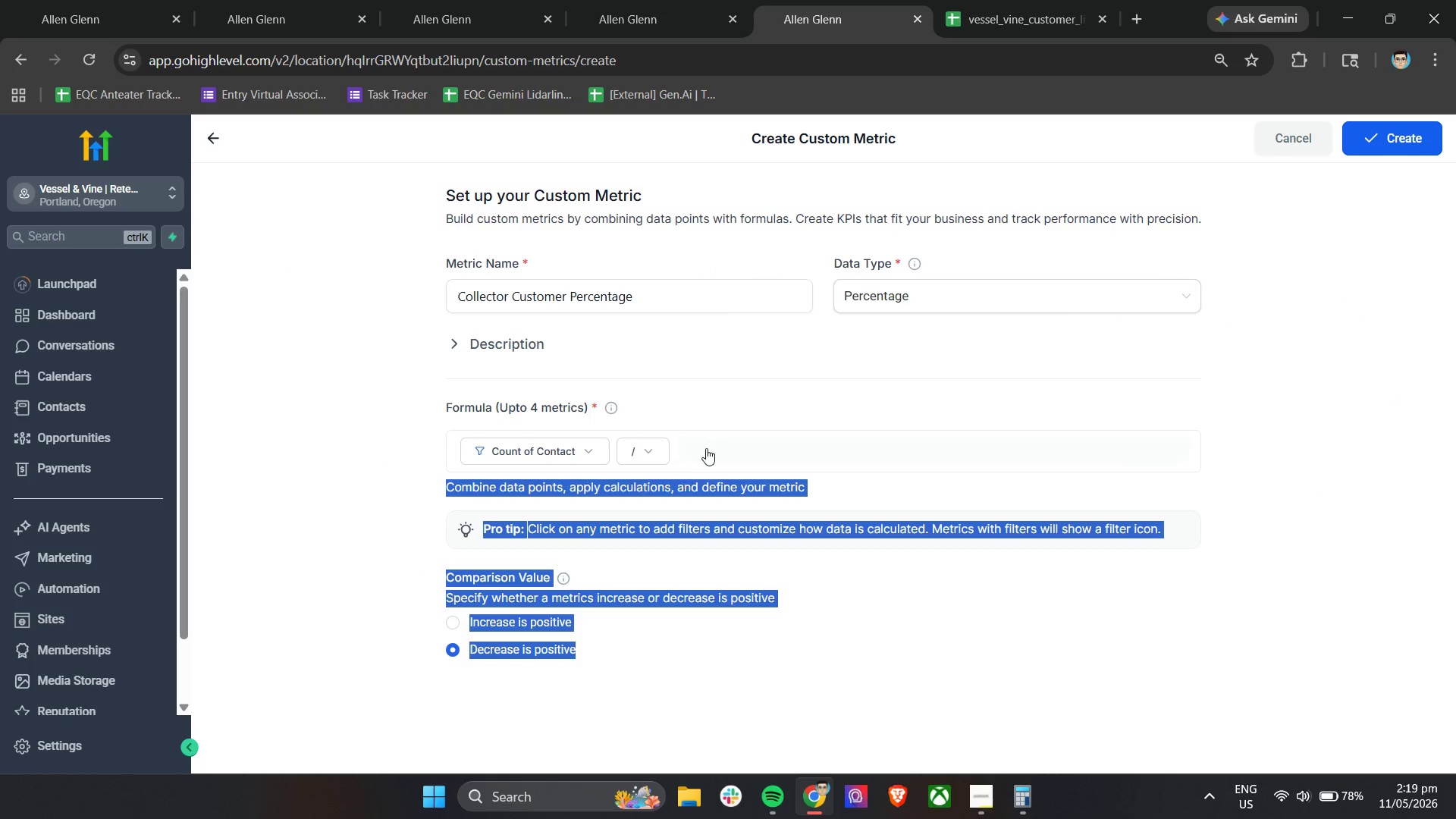 
left_click([706, 447])
 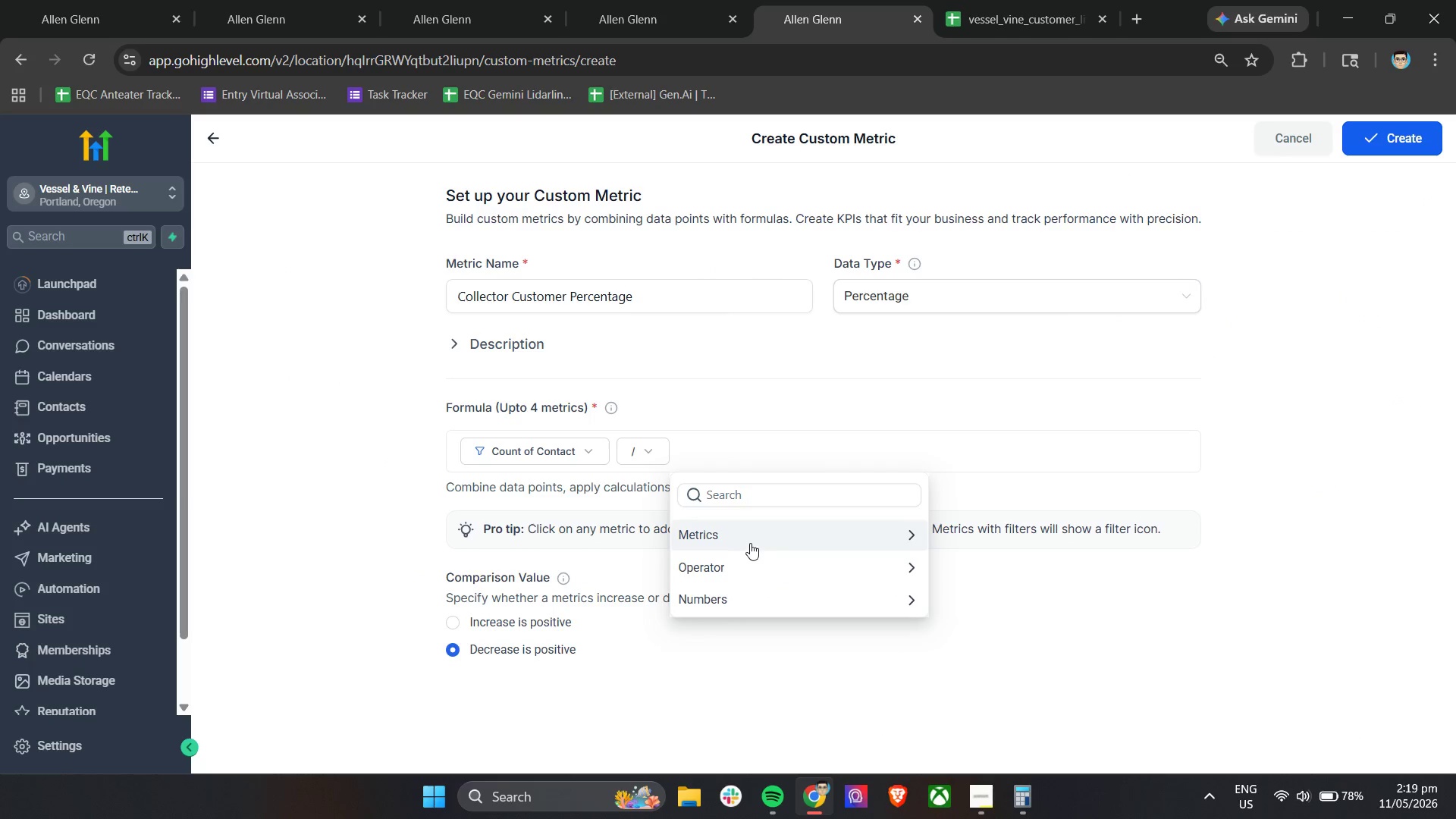 
wait(6.98)
 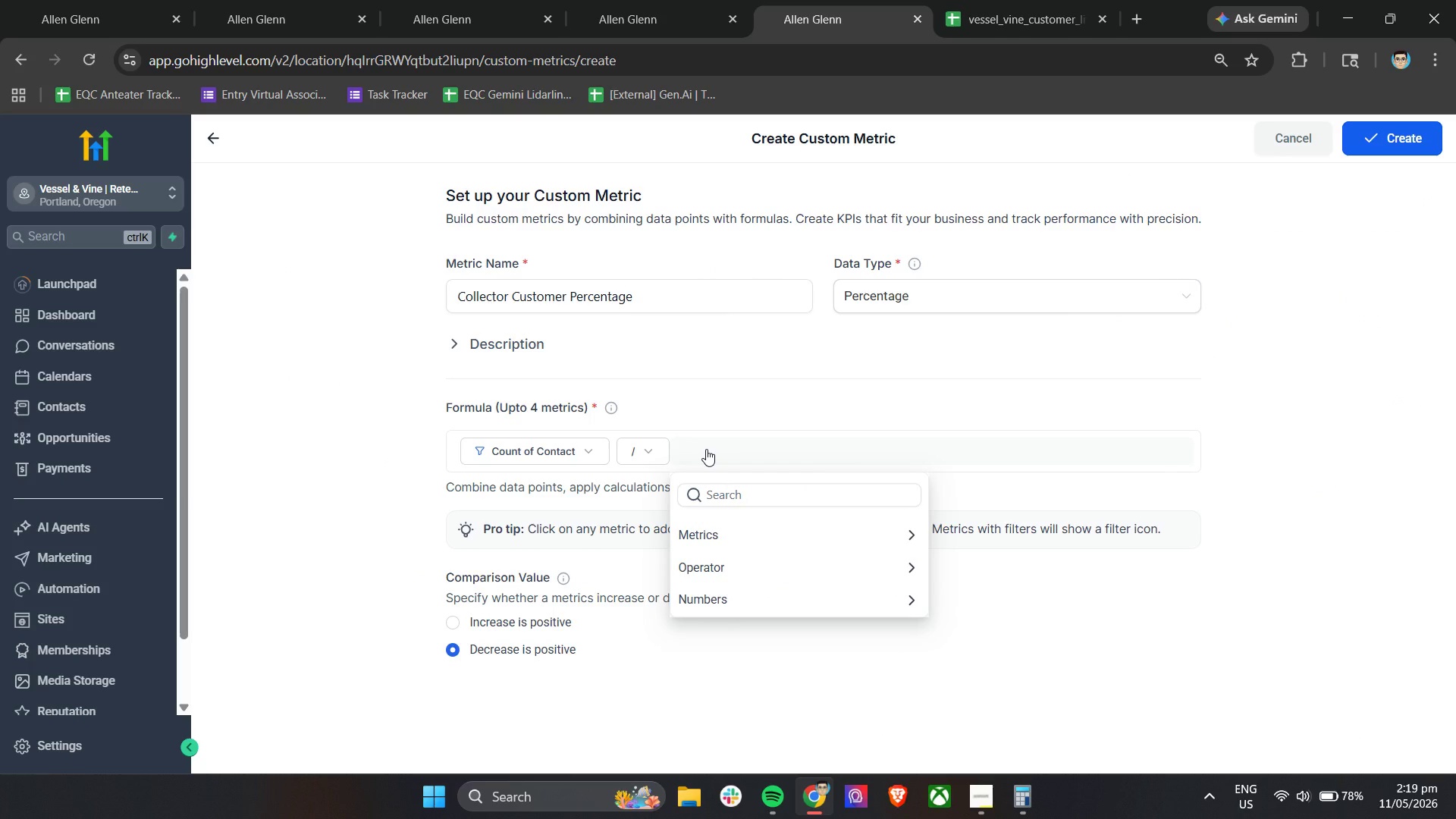 
left_click([753, 537])
 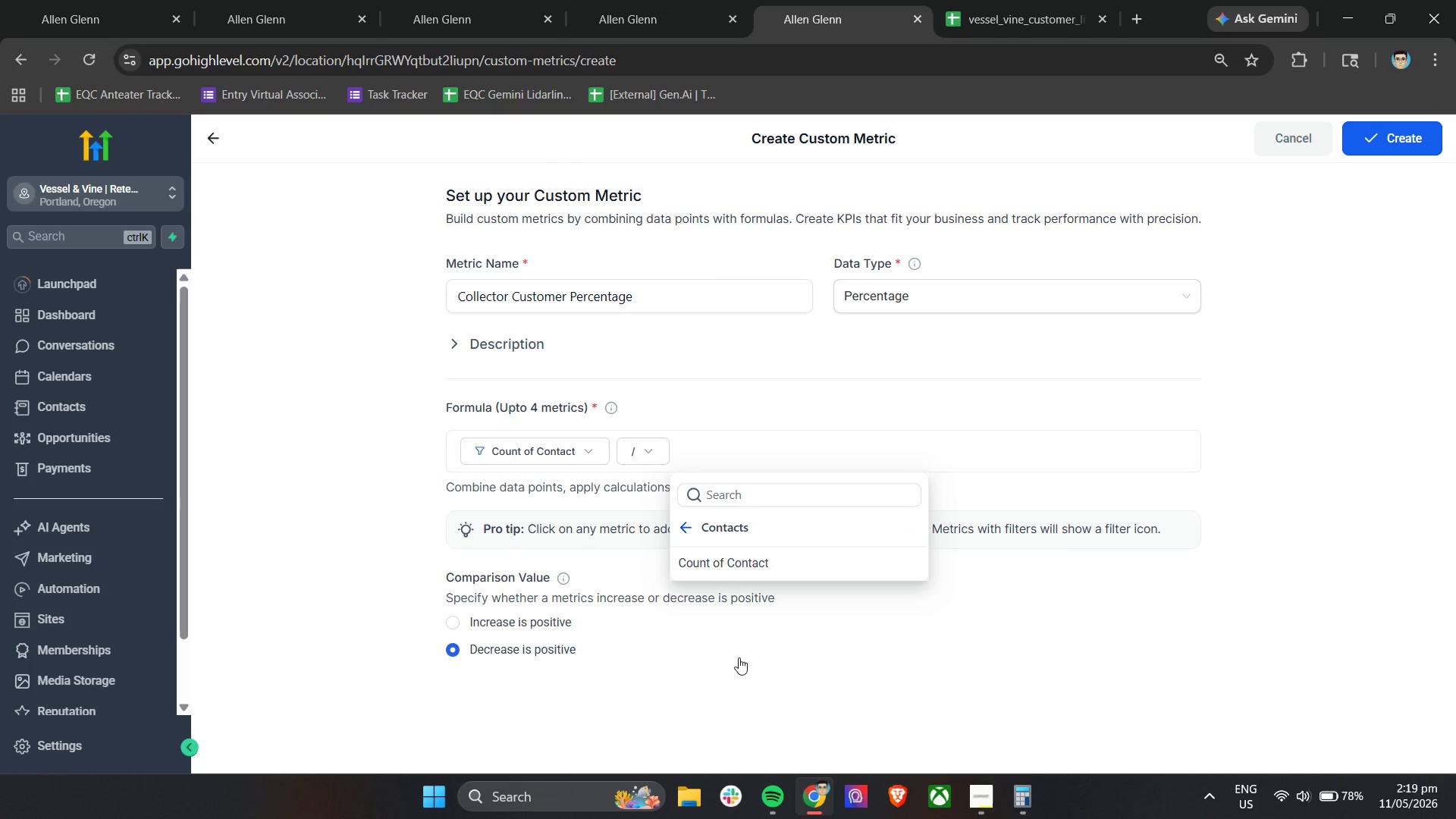 
left_click([765, 549])
 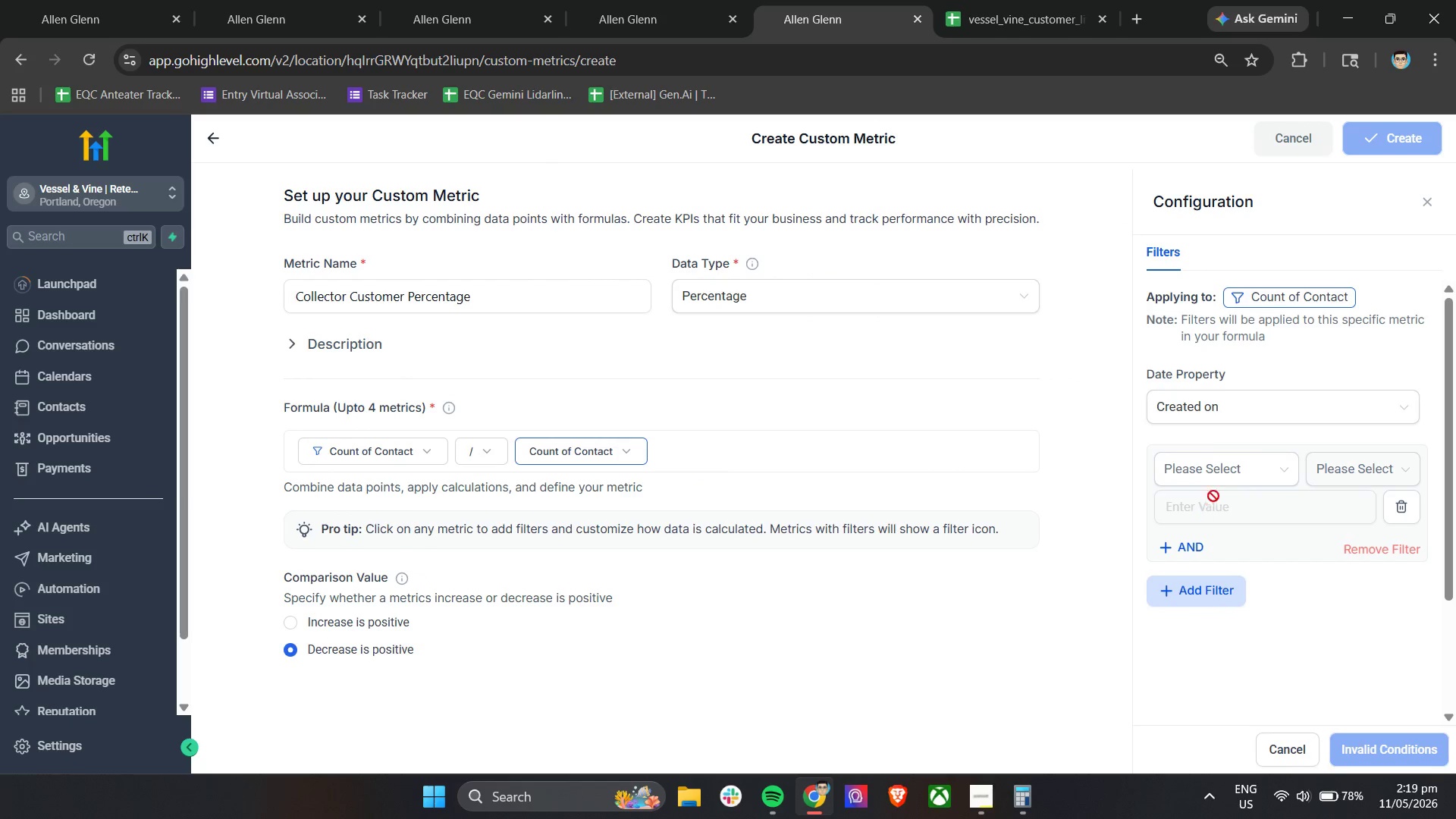 
scroll: coordinate [1221, 585], scroll_direction: down, amount: 4.0
 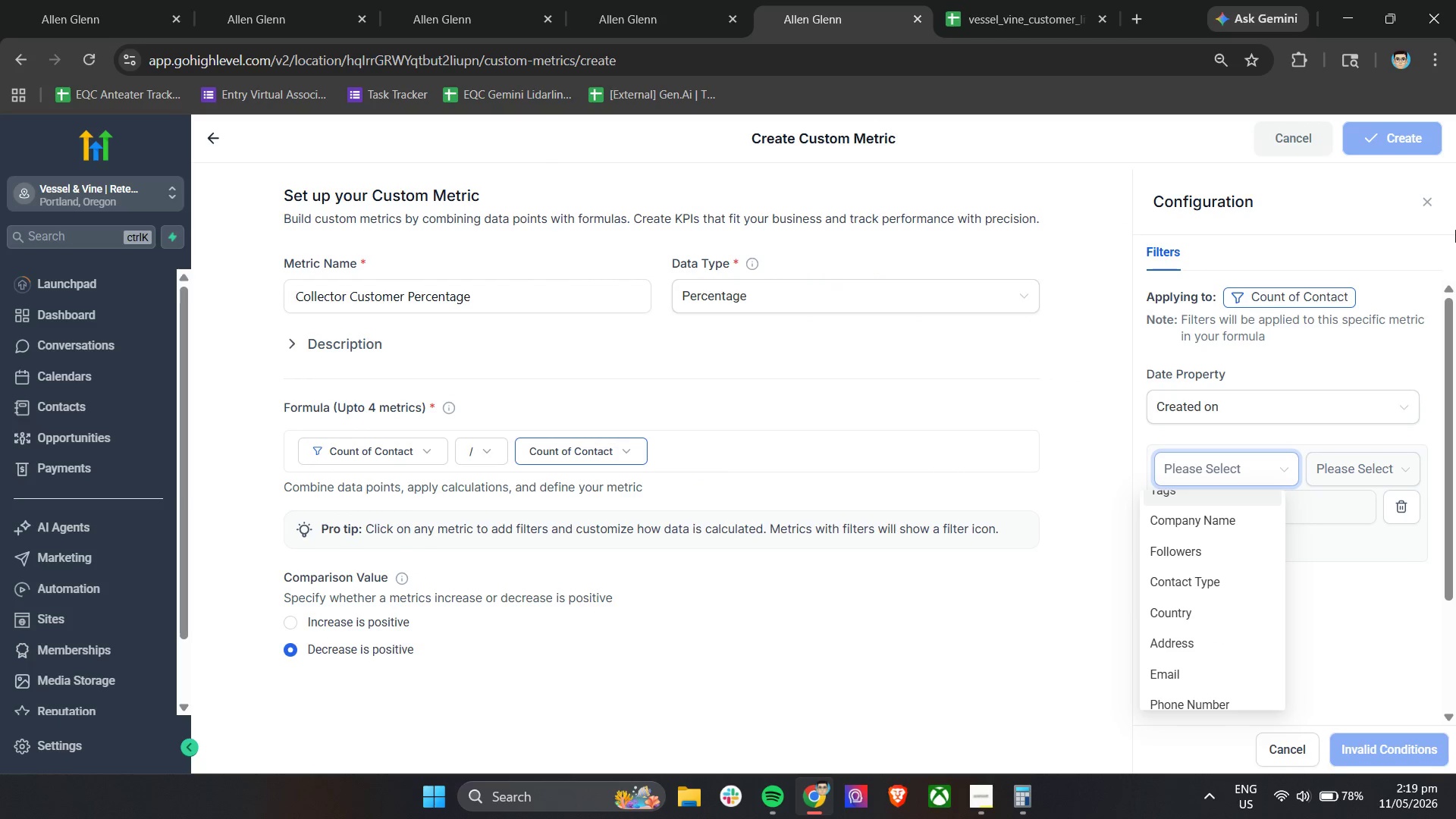 
left_click([1427, 199])
 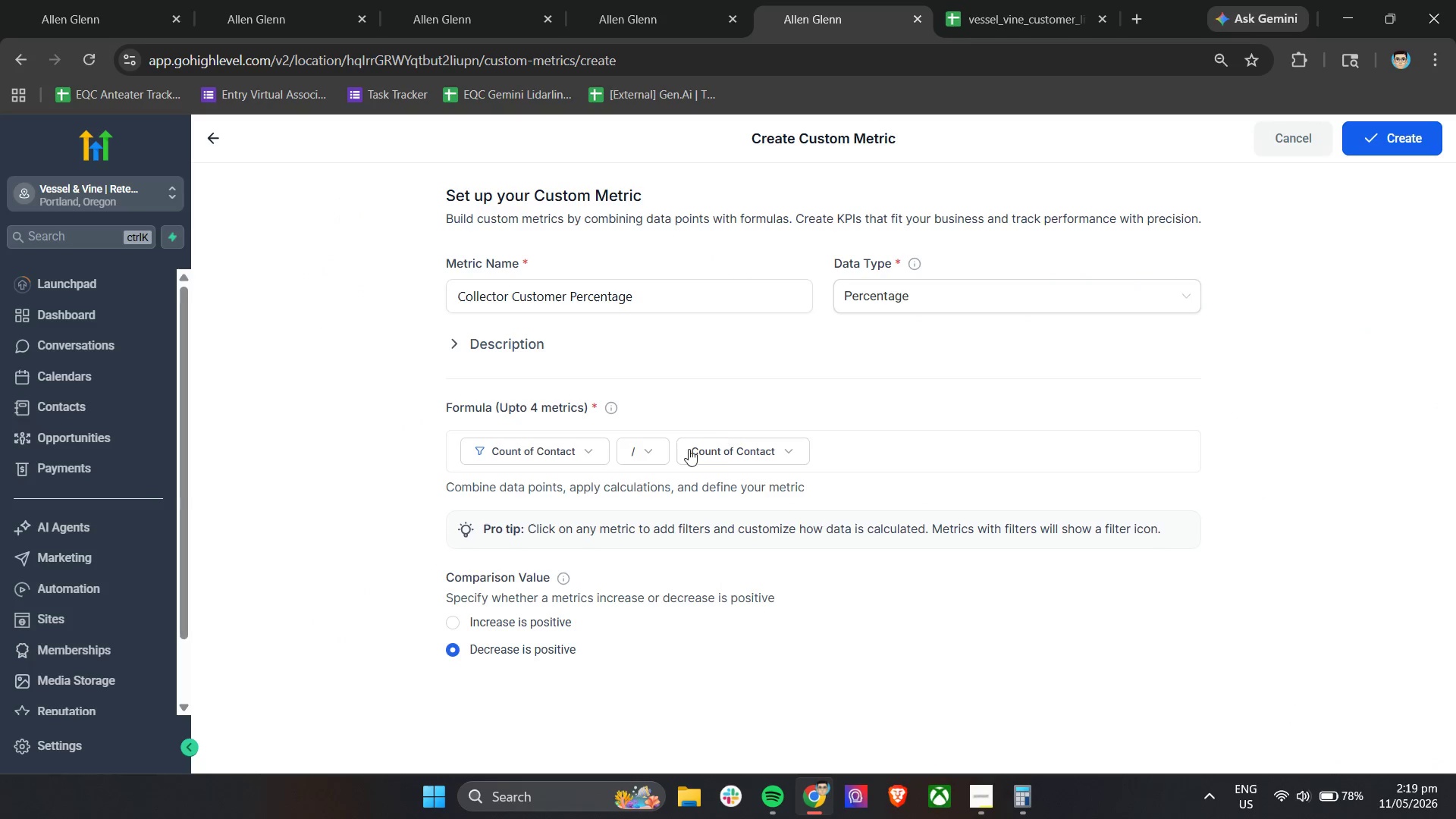 
left_click([717, 446])
 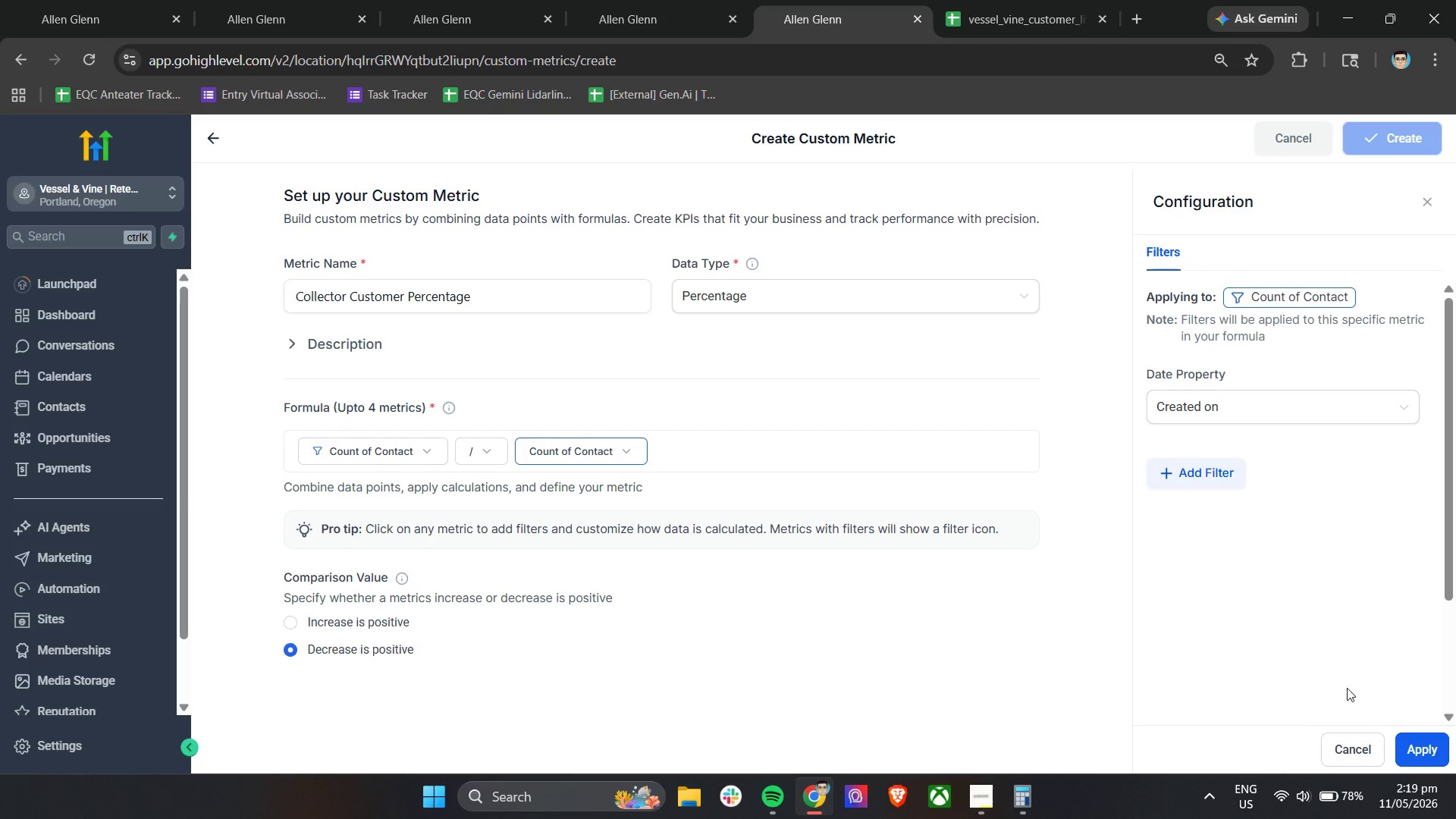 
left_click([1362, 750])
 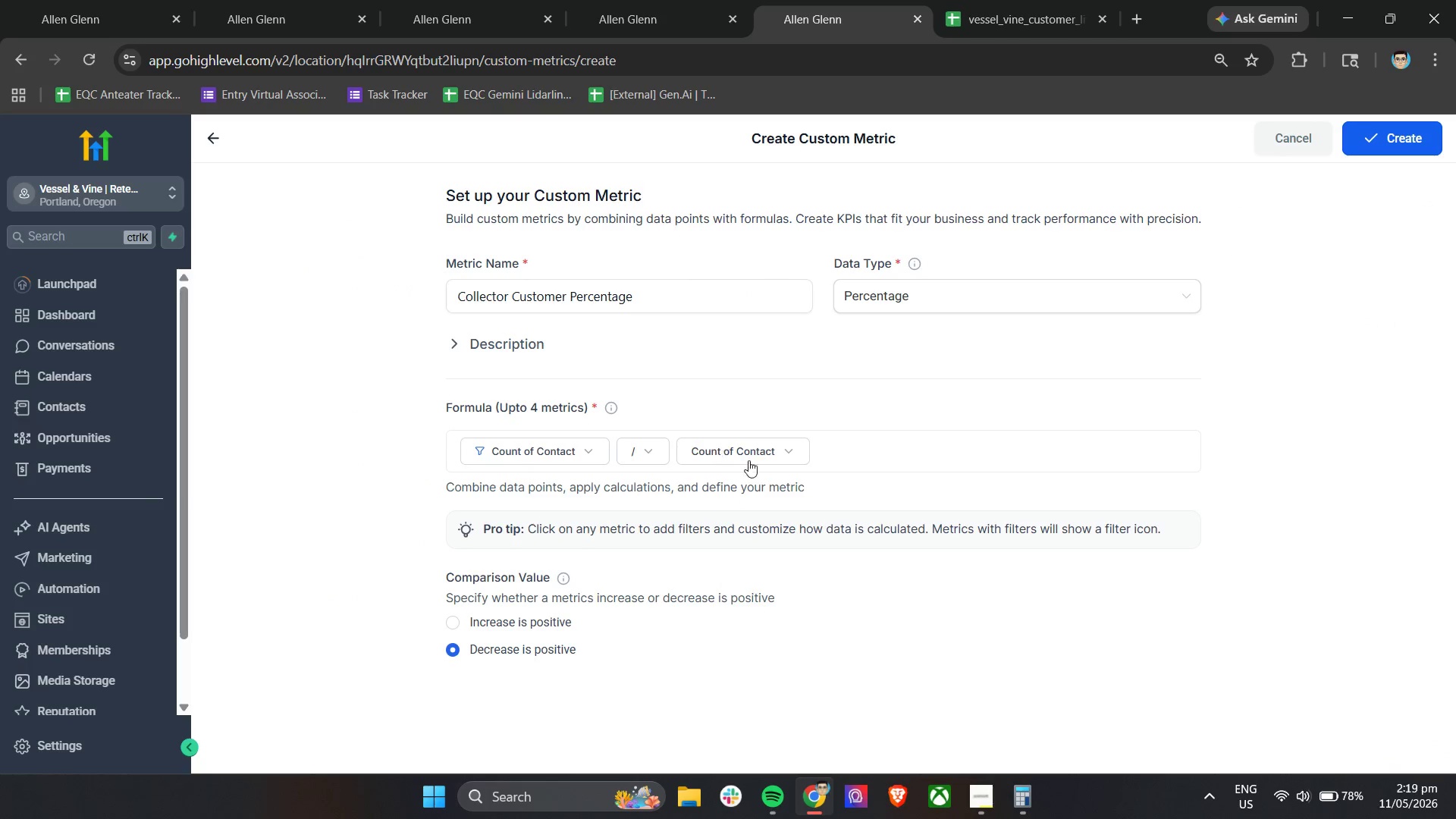 
left_click([776, 450])
 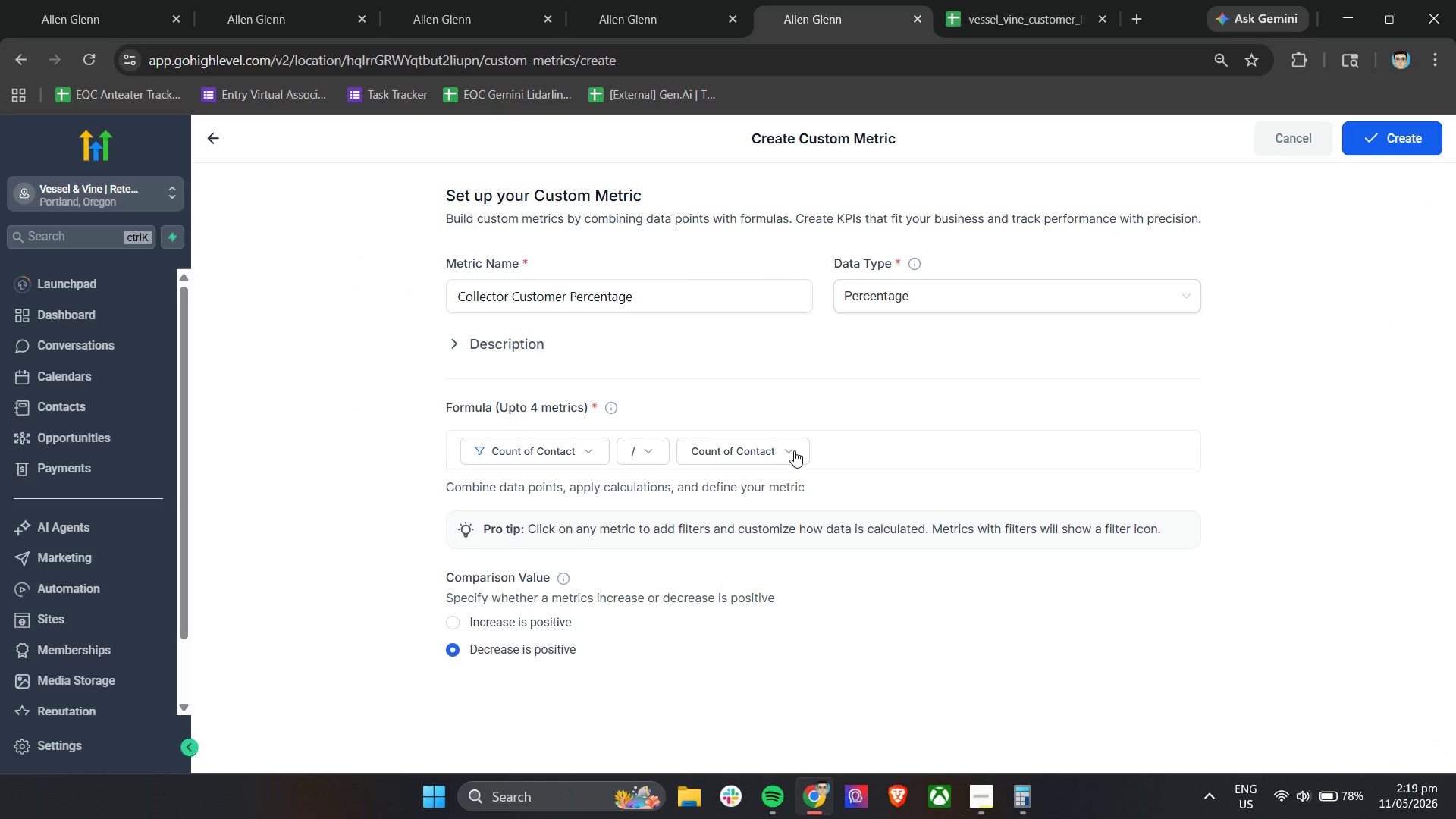 
left_click([740, 453])
 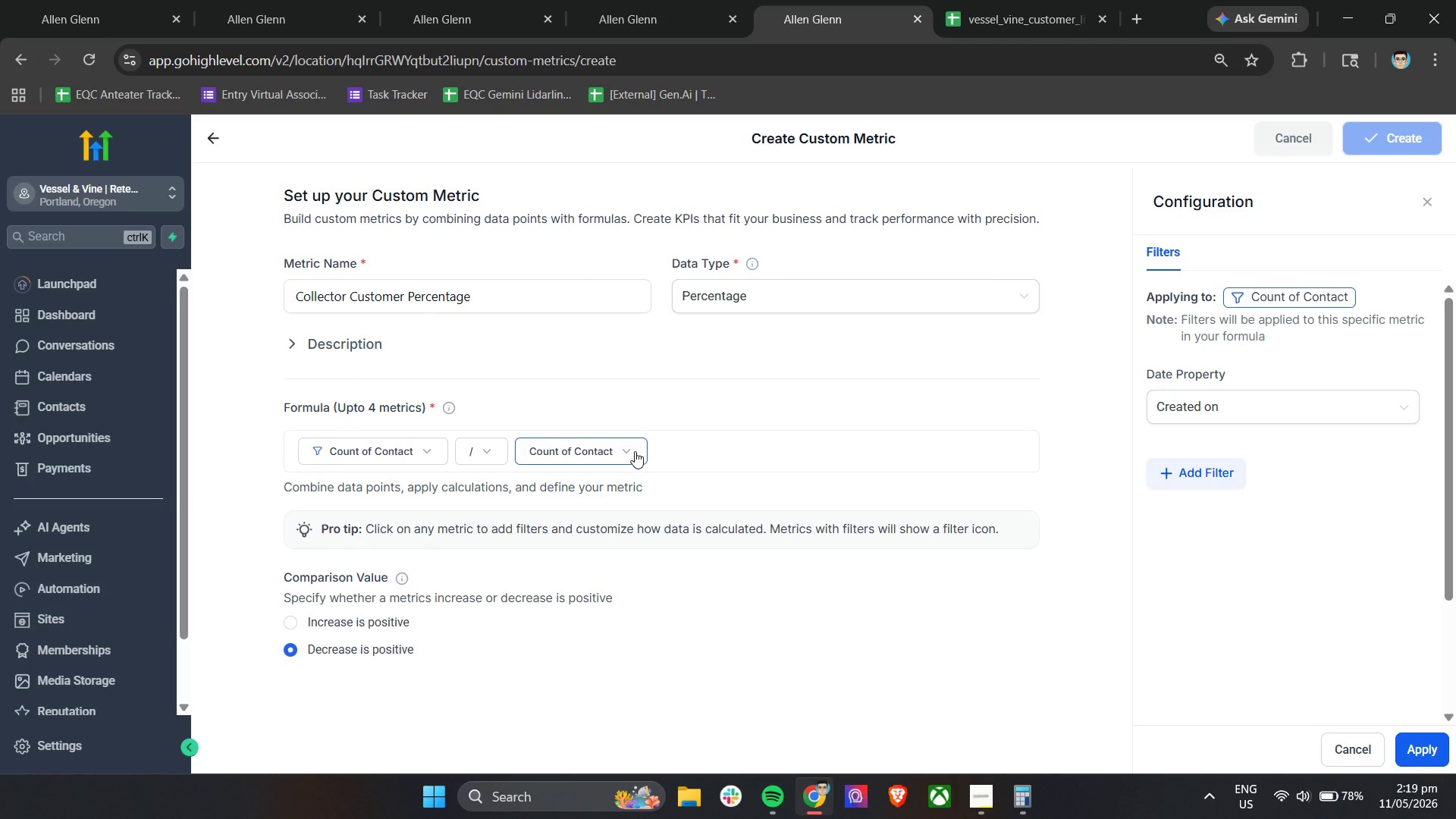 
double_click([630, 450])
 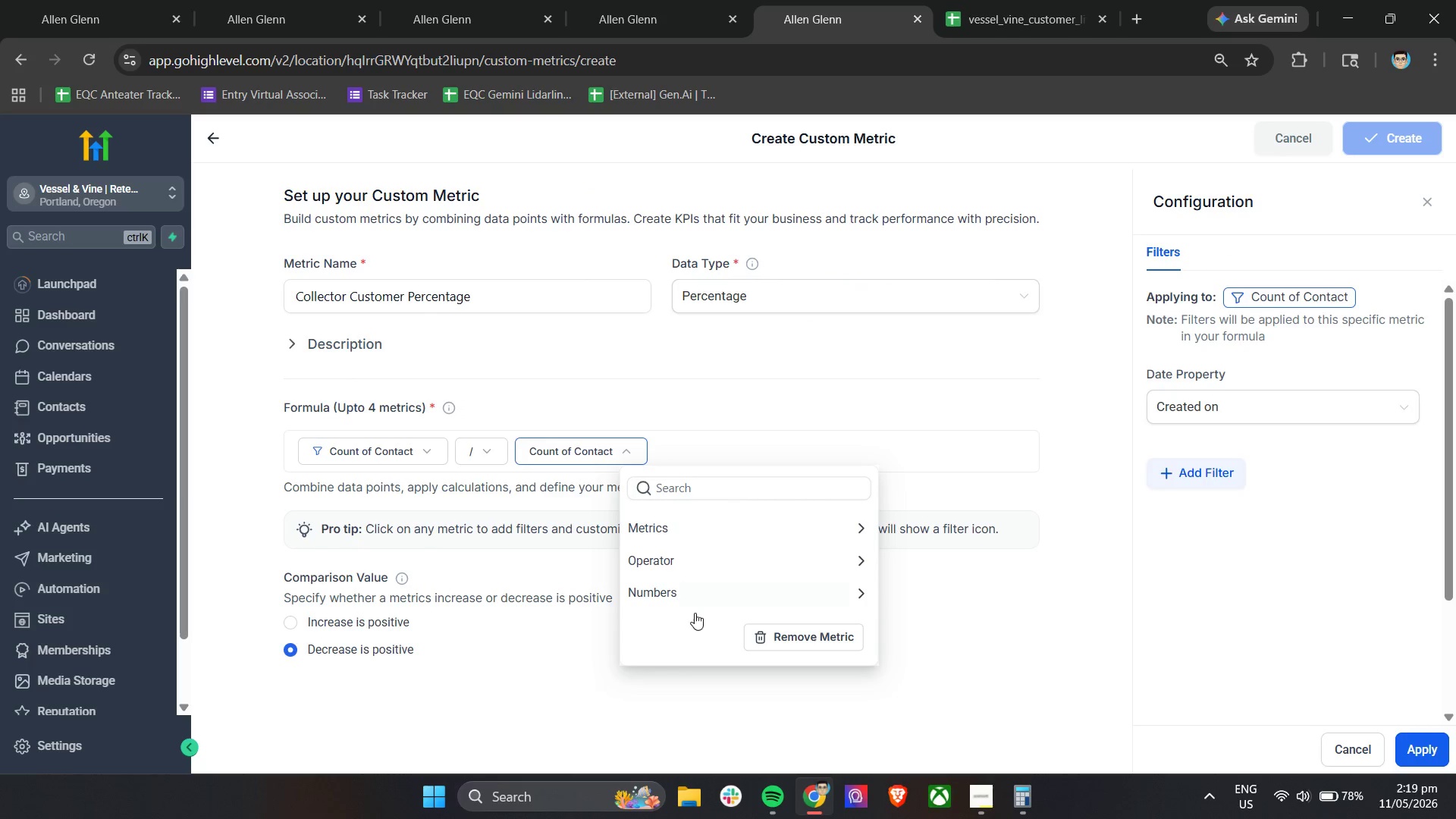 
left_click([773, 642])
 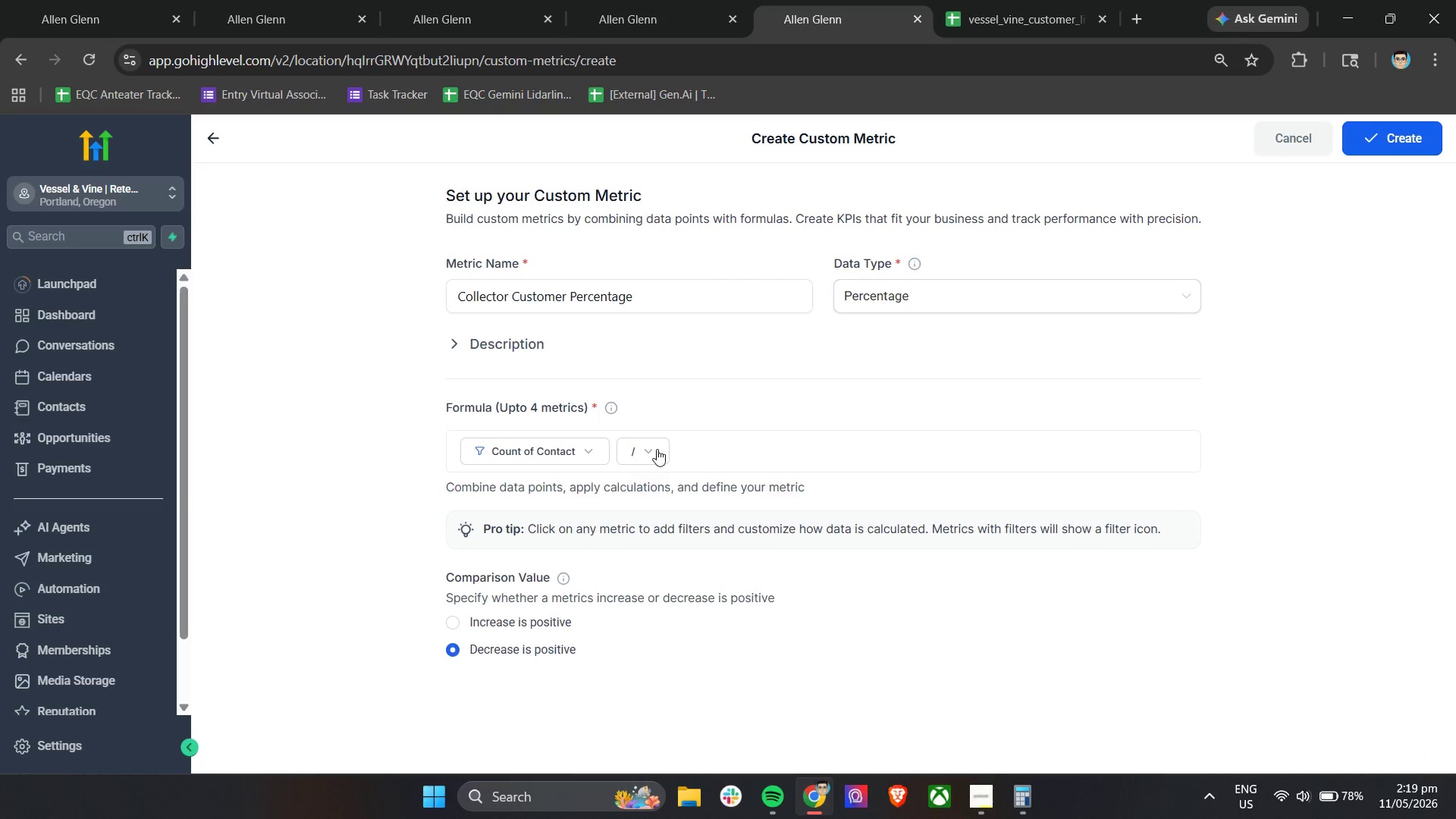 
left_click([691, 453])
 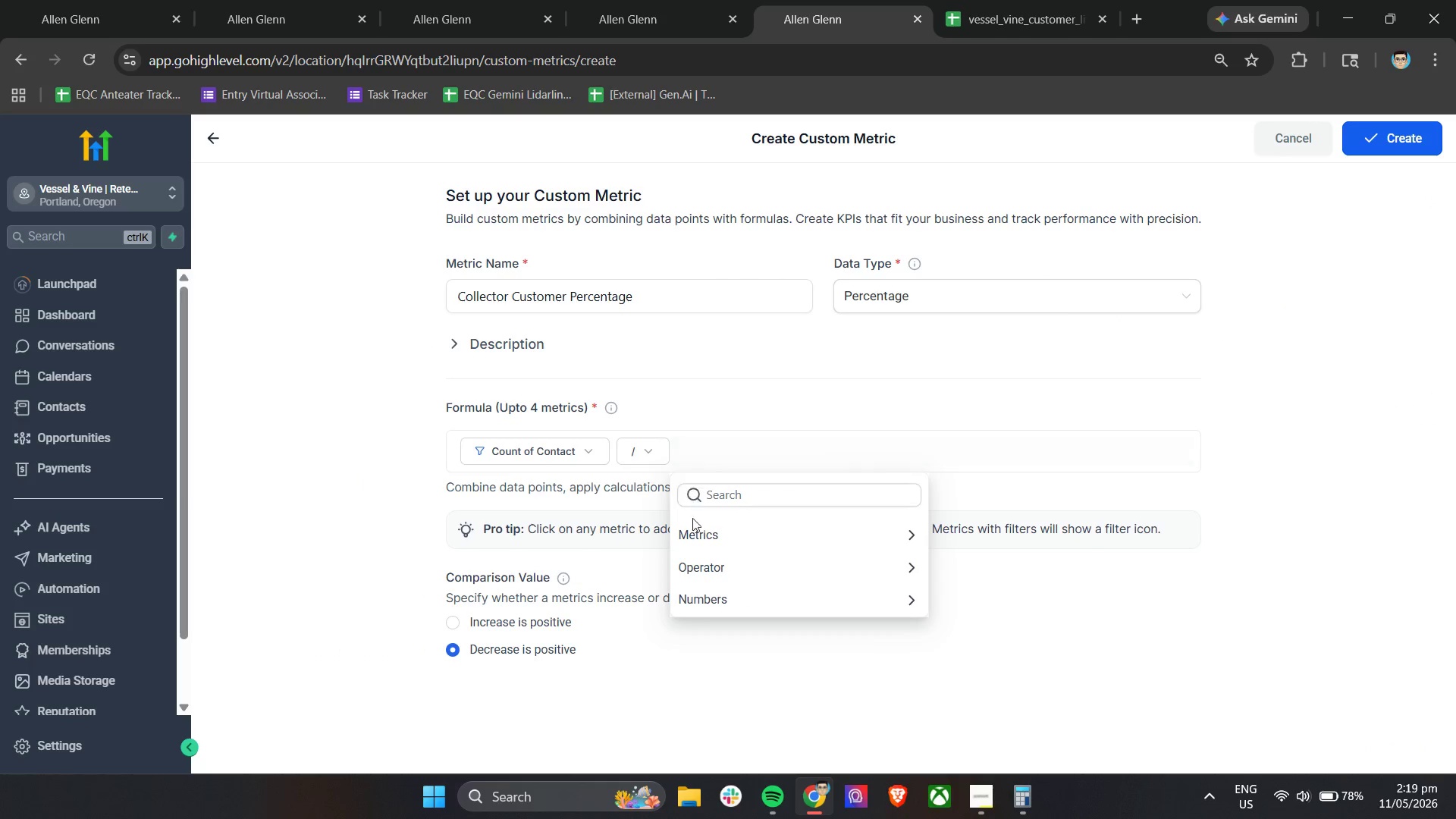 
left_click([694, 544])
 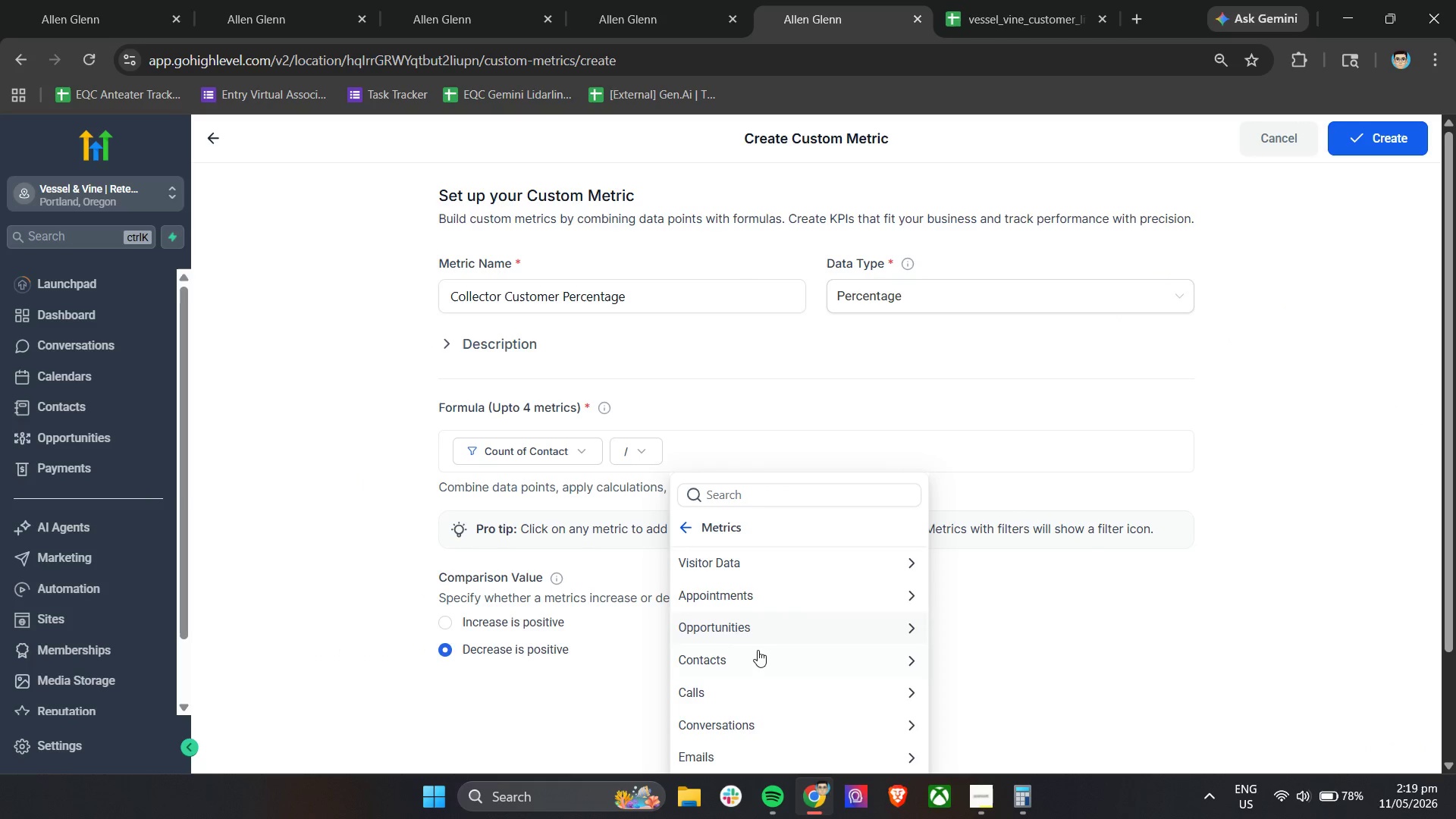 
left_click([757, 623])
 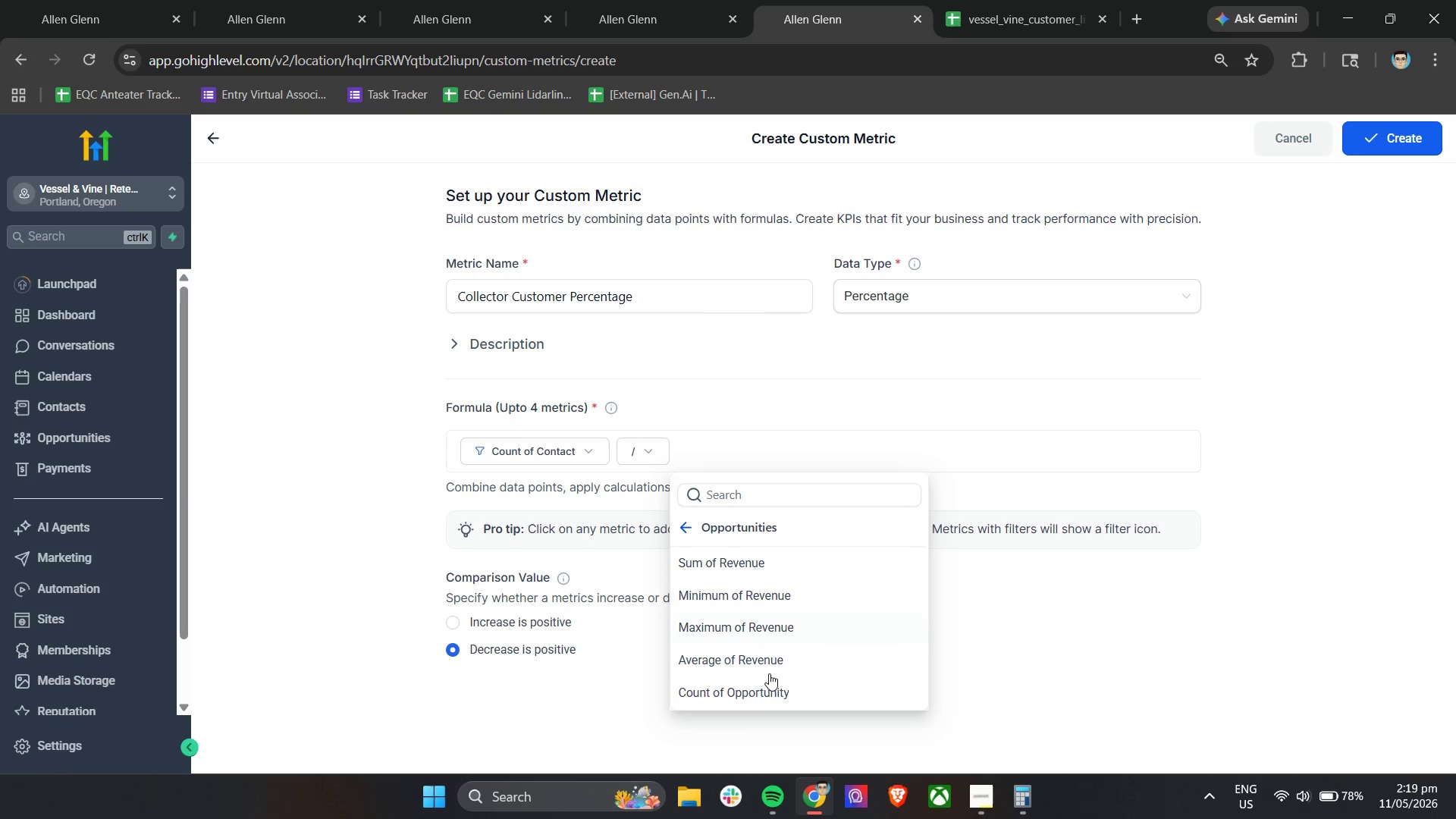 
left_click([764, 695])
 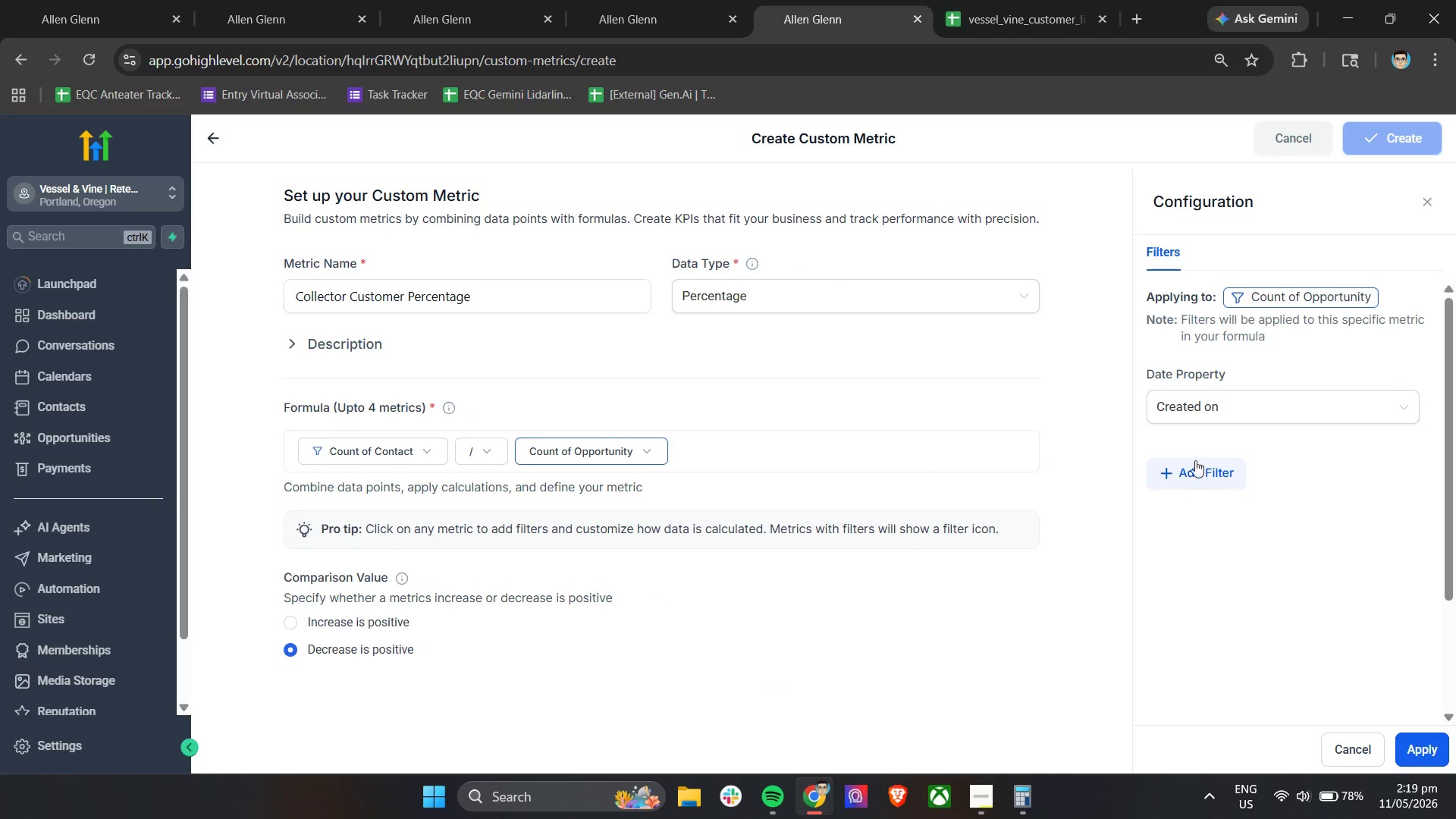 
left_click([1214, 419])
 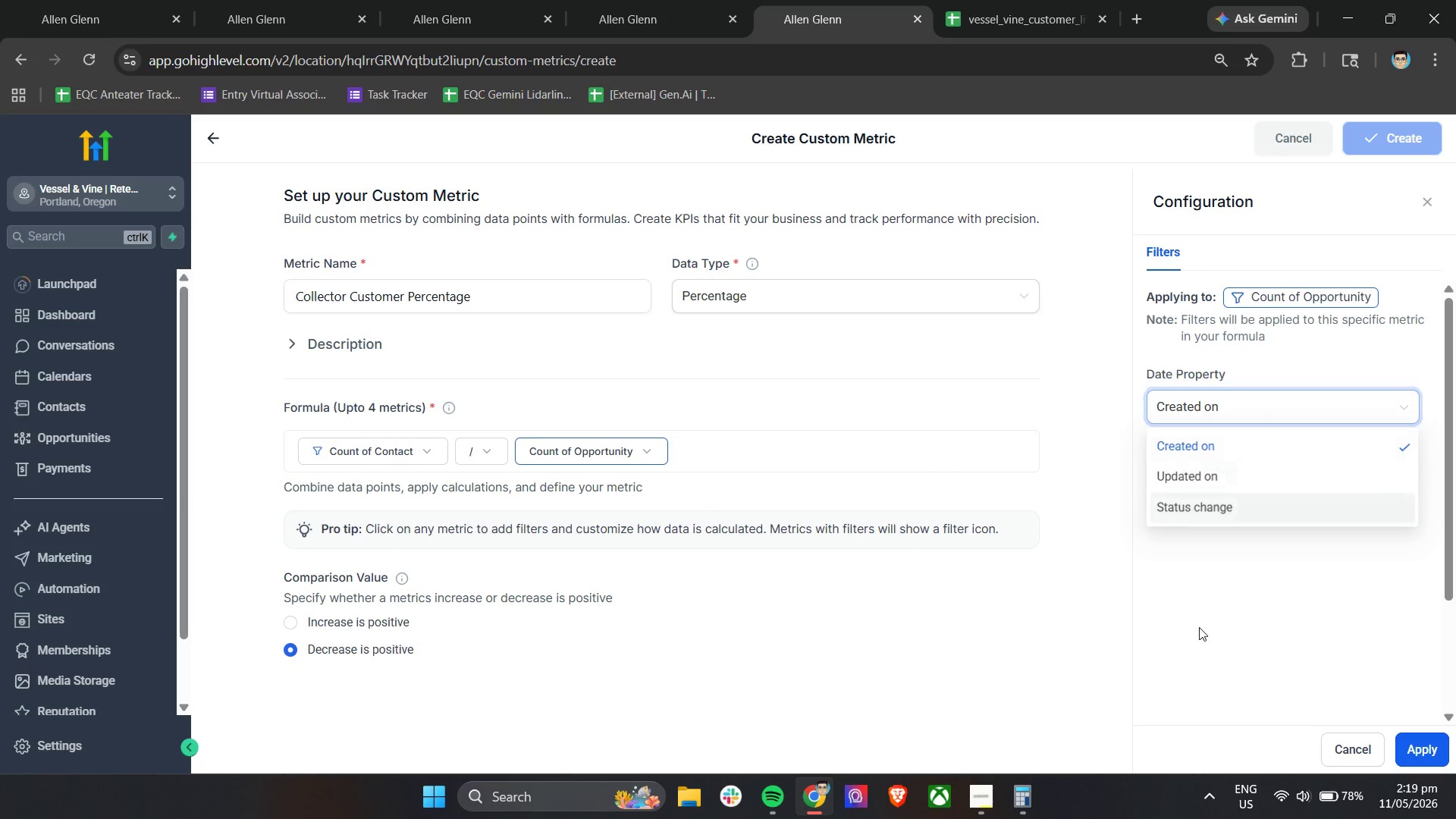 
double_click([1203, 458])
 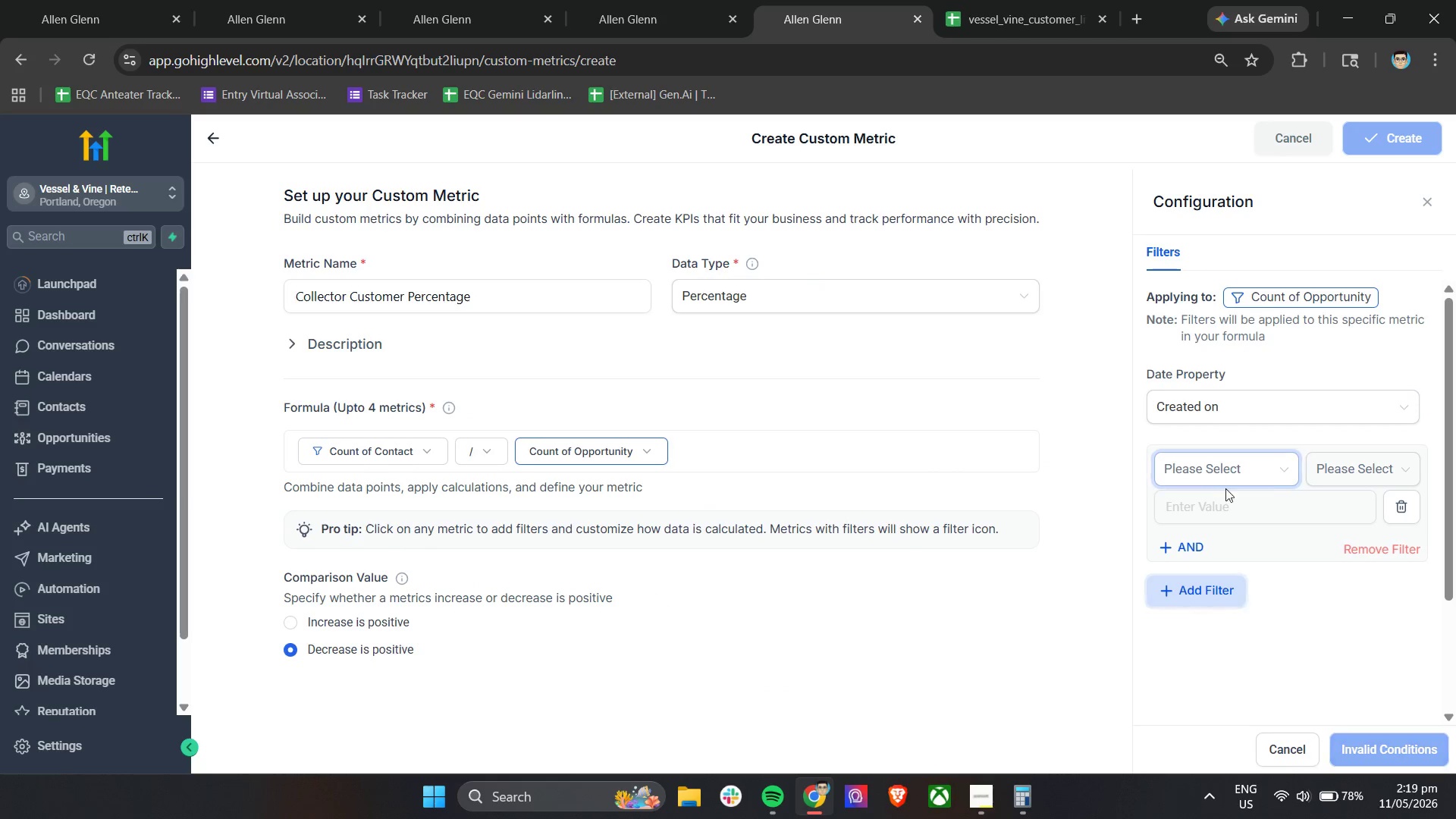 
left_click([1232, 464])
 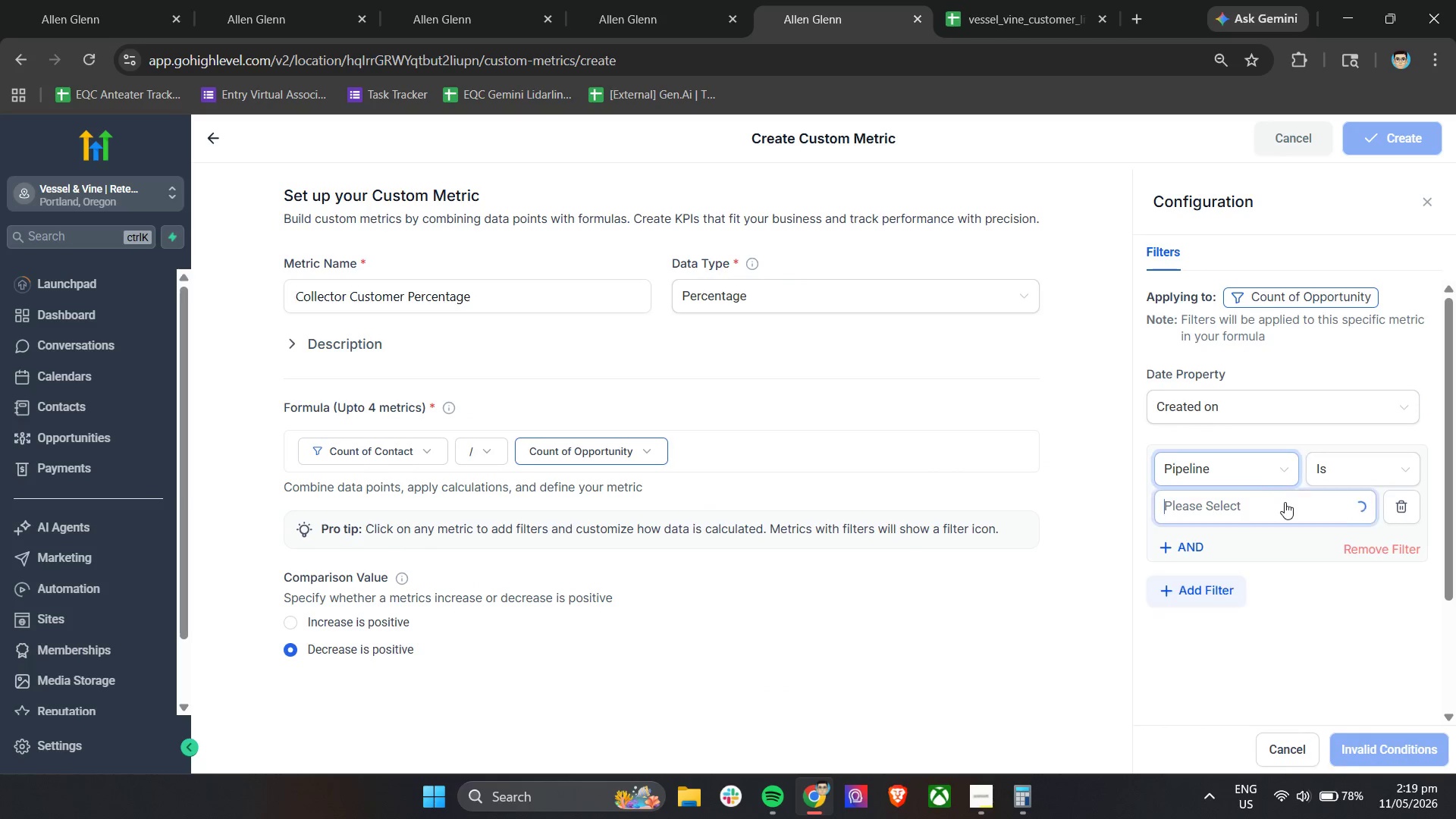 
left_click([1244, 547])
 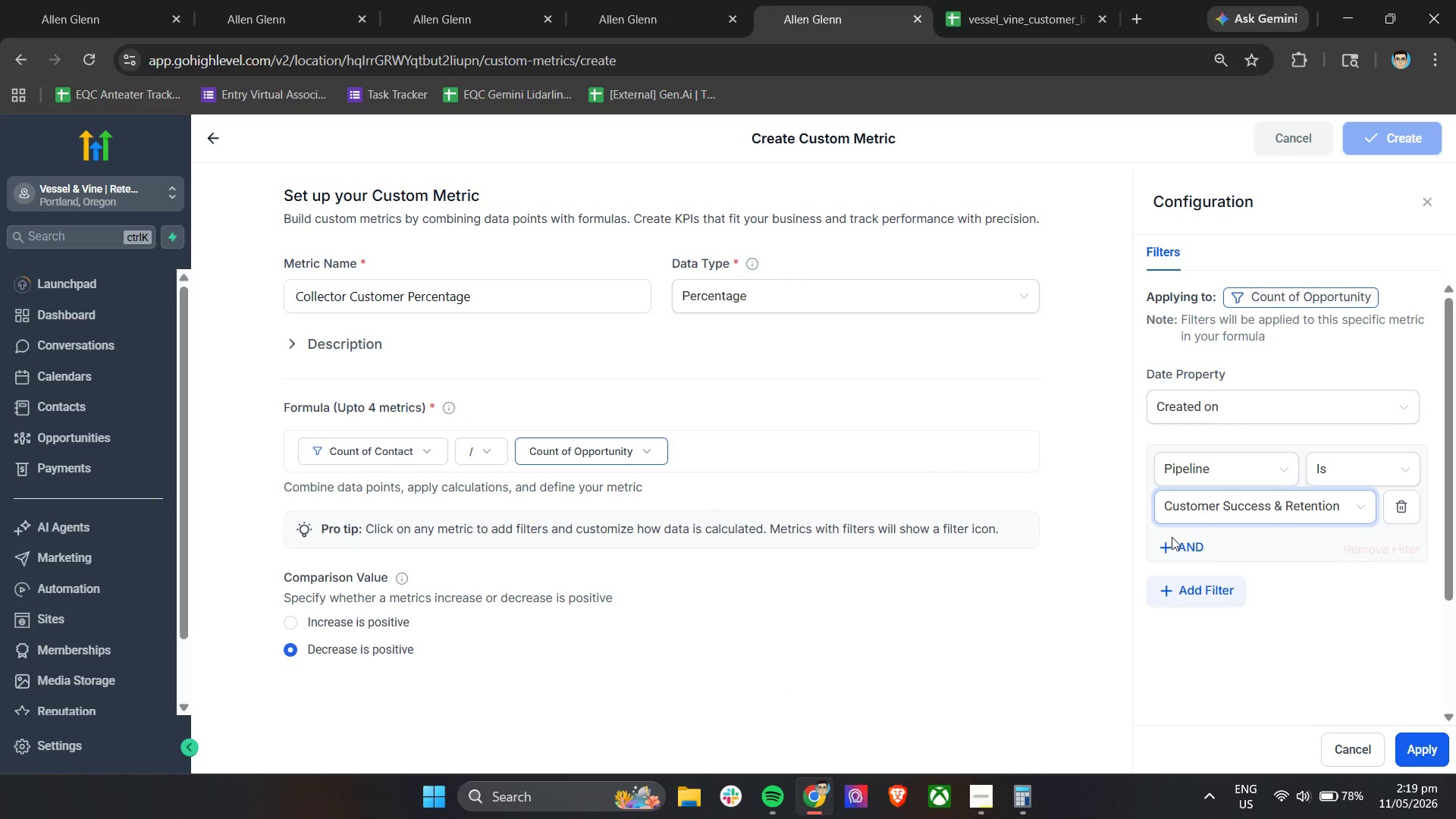 
double_click([1187, 555])
 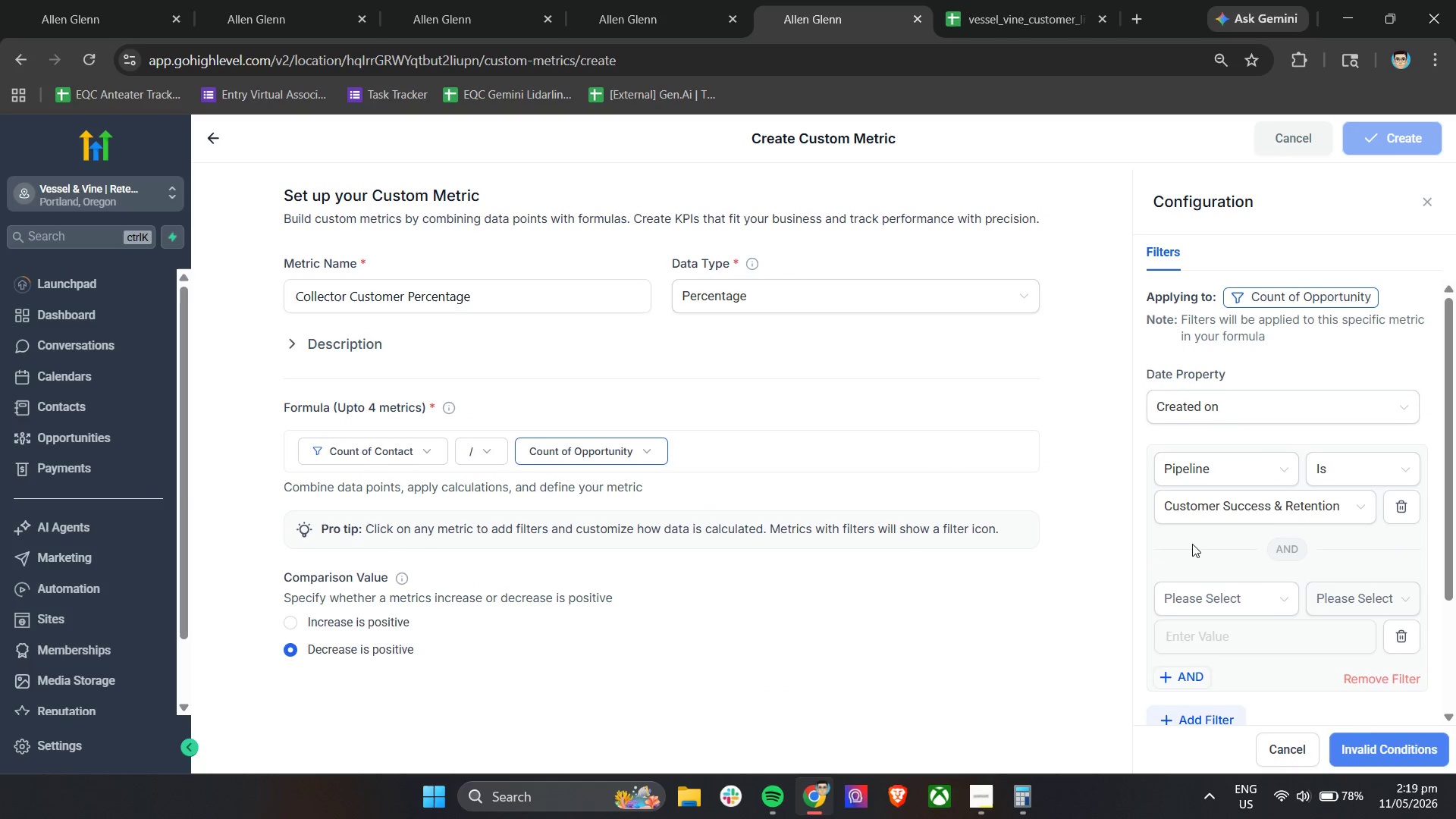 
left_click([1225, 494])
 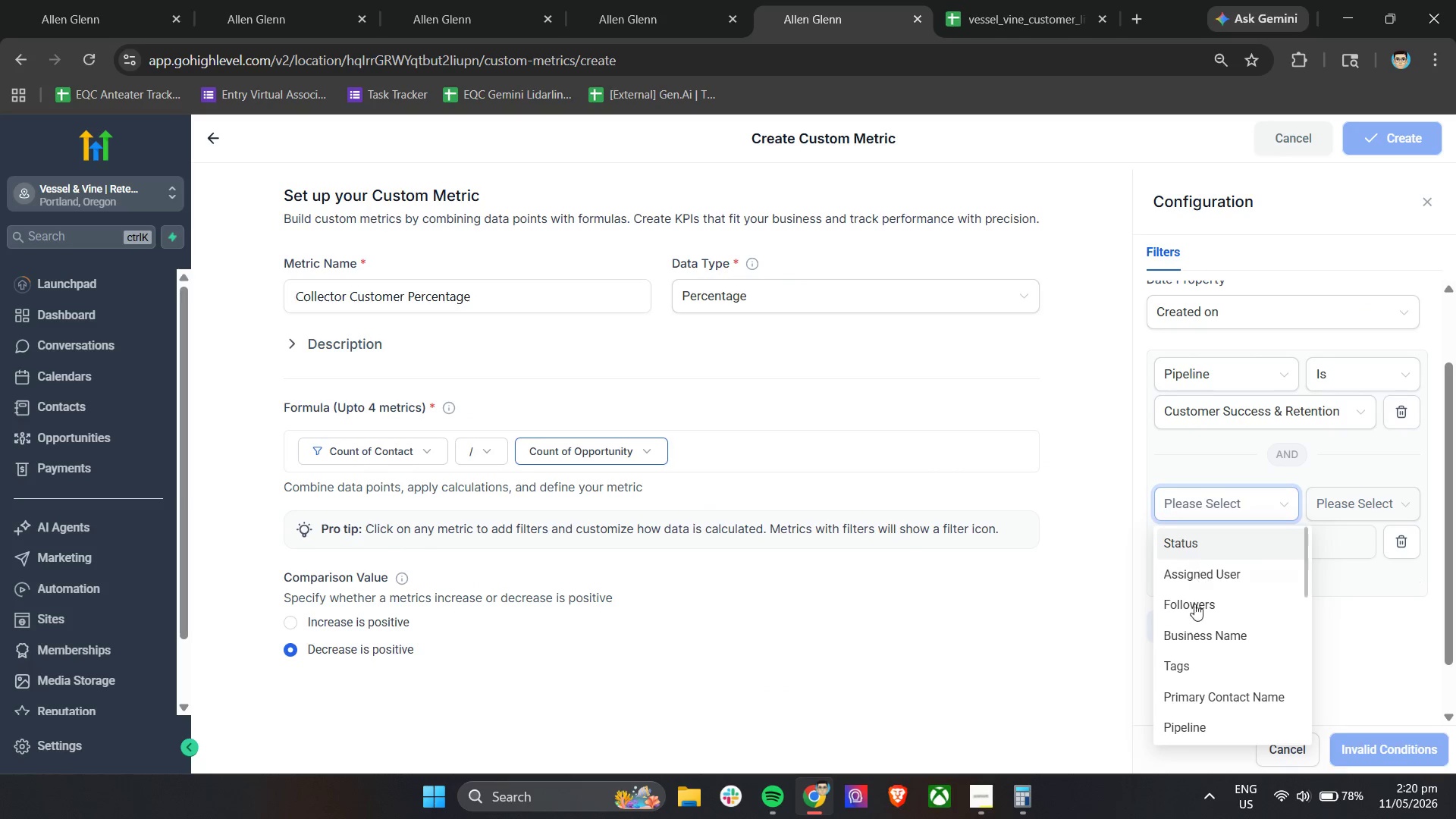 
scroll: coordinate [1203, 668], scroll_direction: down, amount: 3.0
 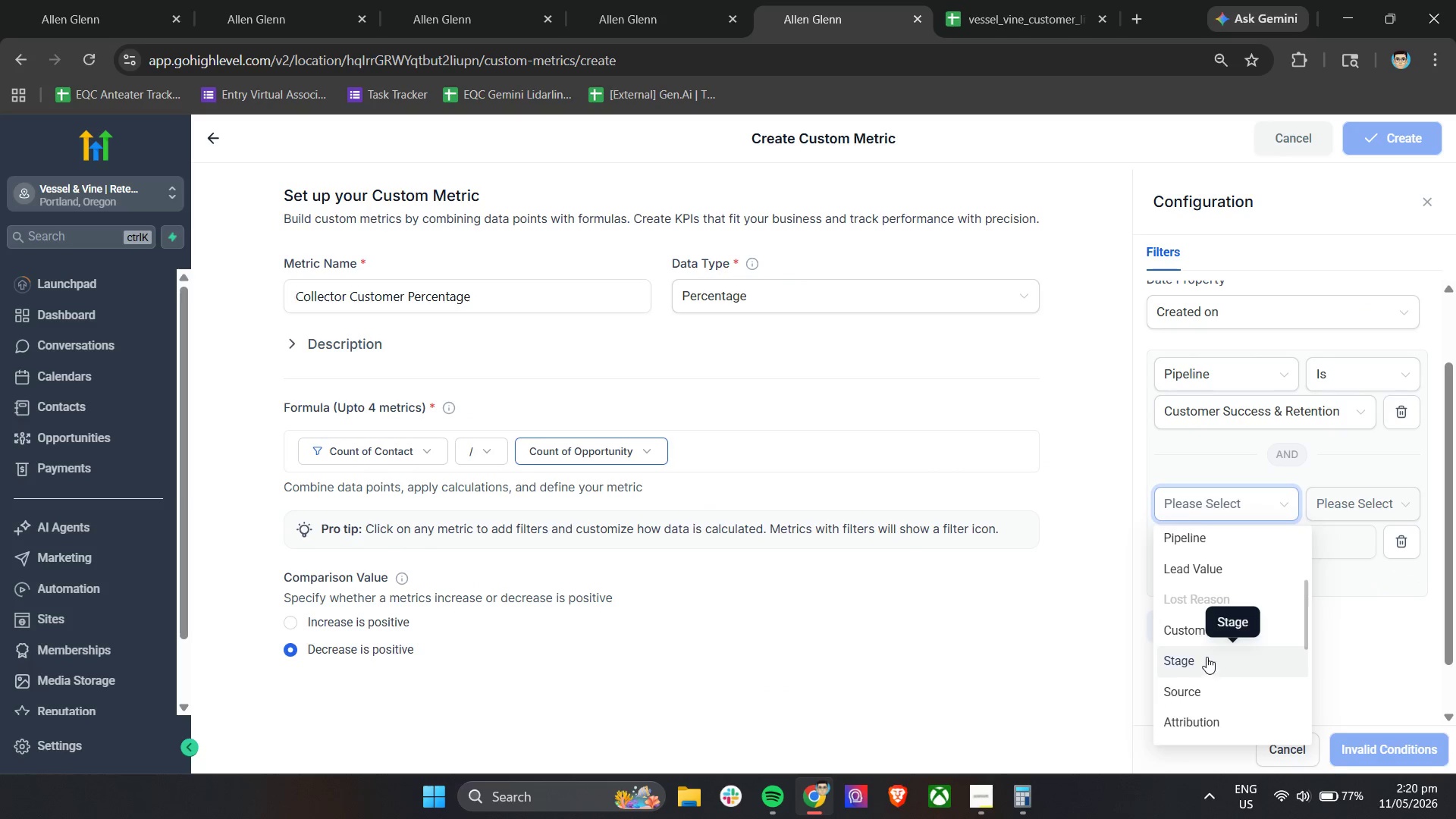 
left_click([1293, 548])
 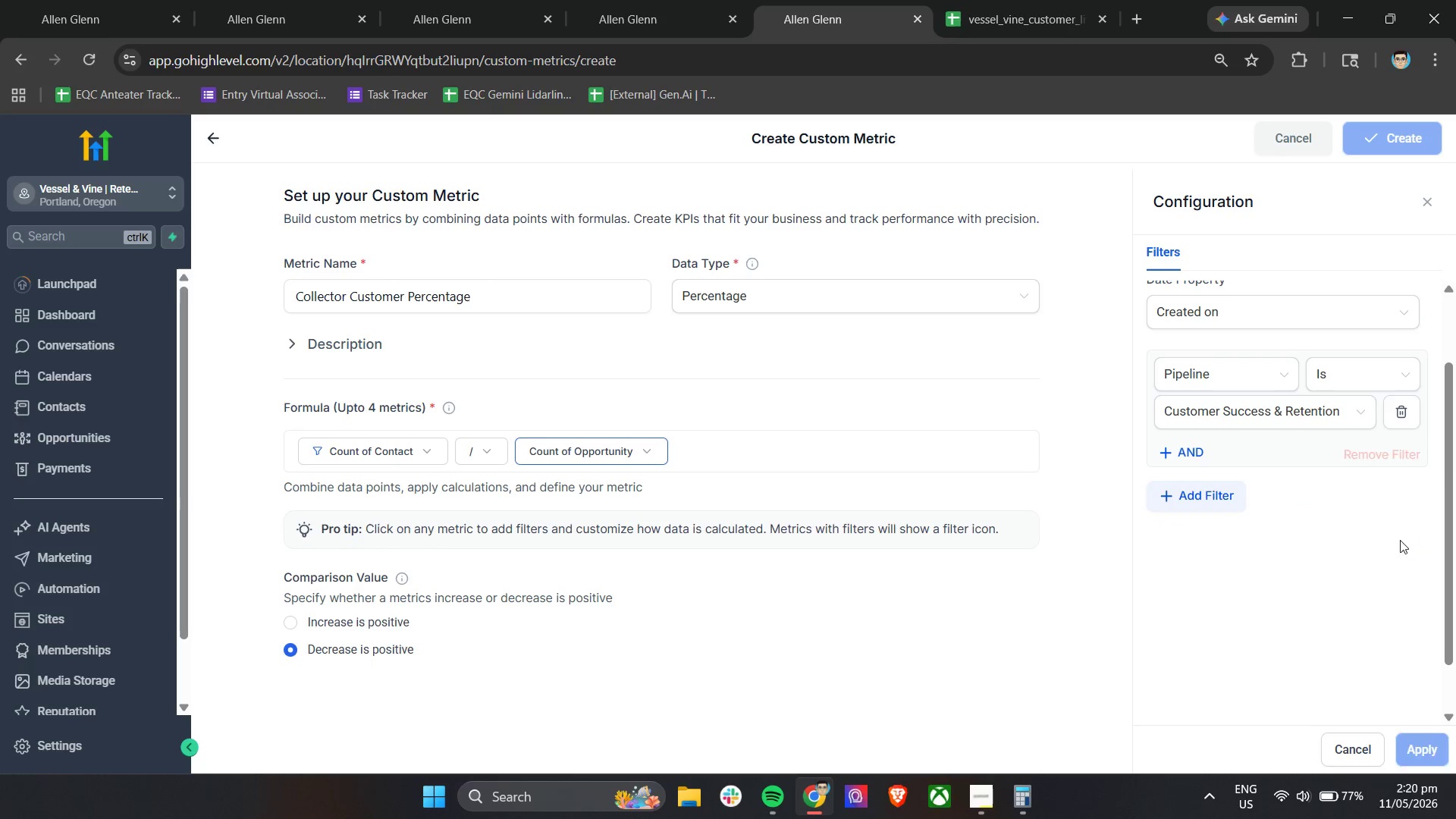 
left_click([1417, 748])
 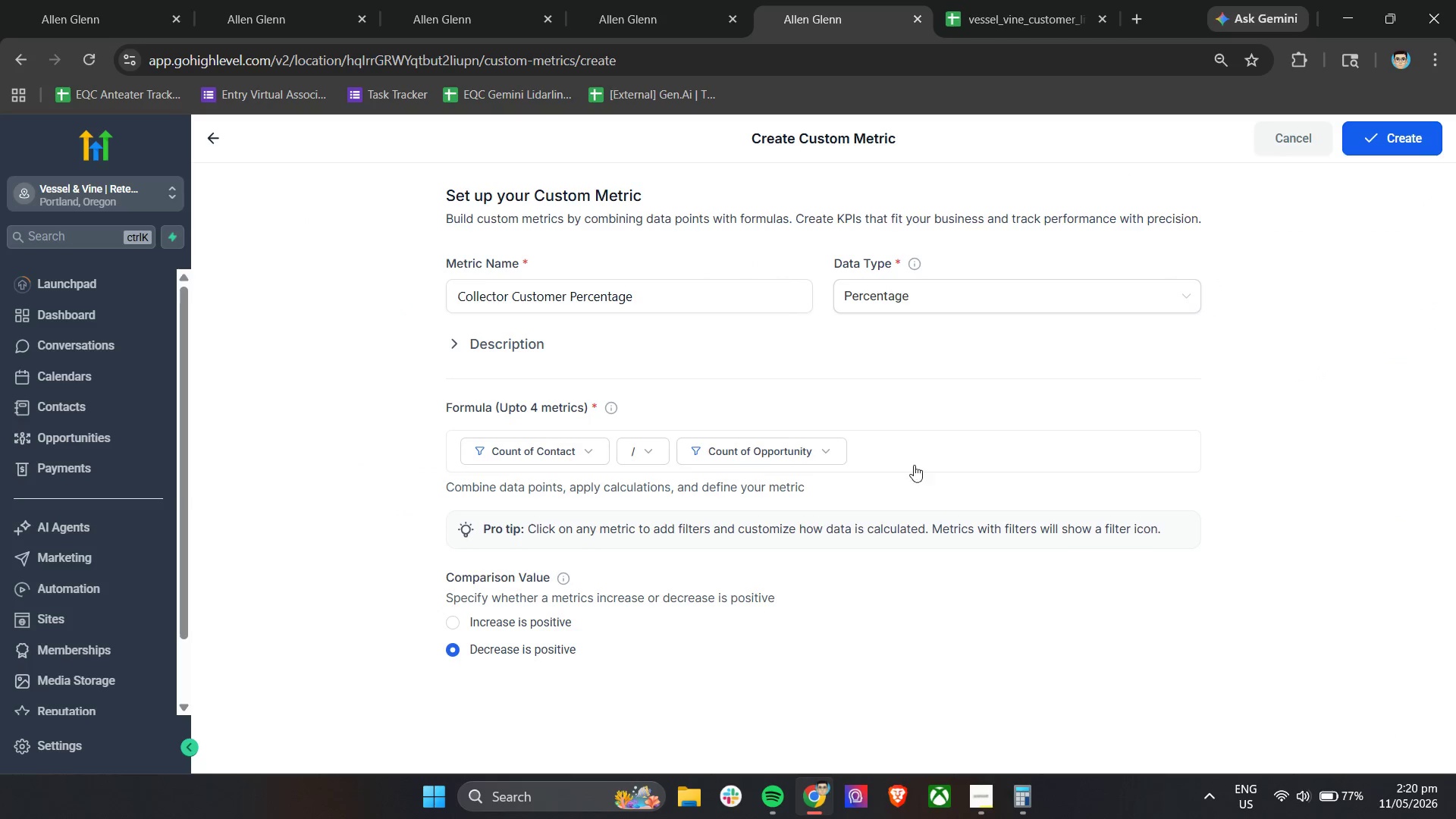 
left_click([883, 455])
 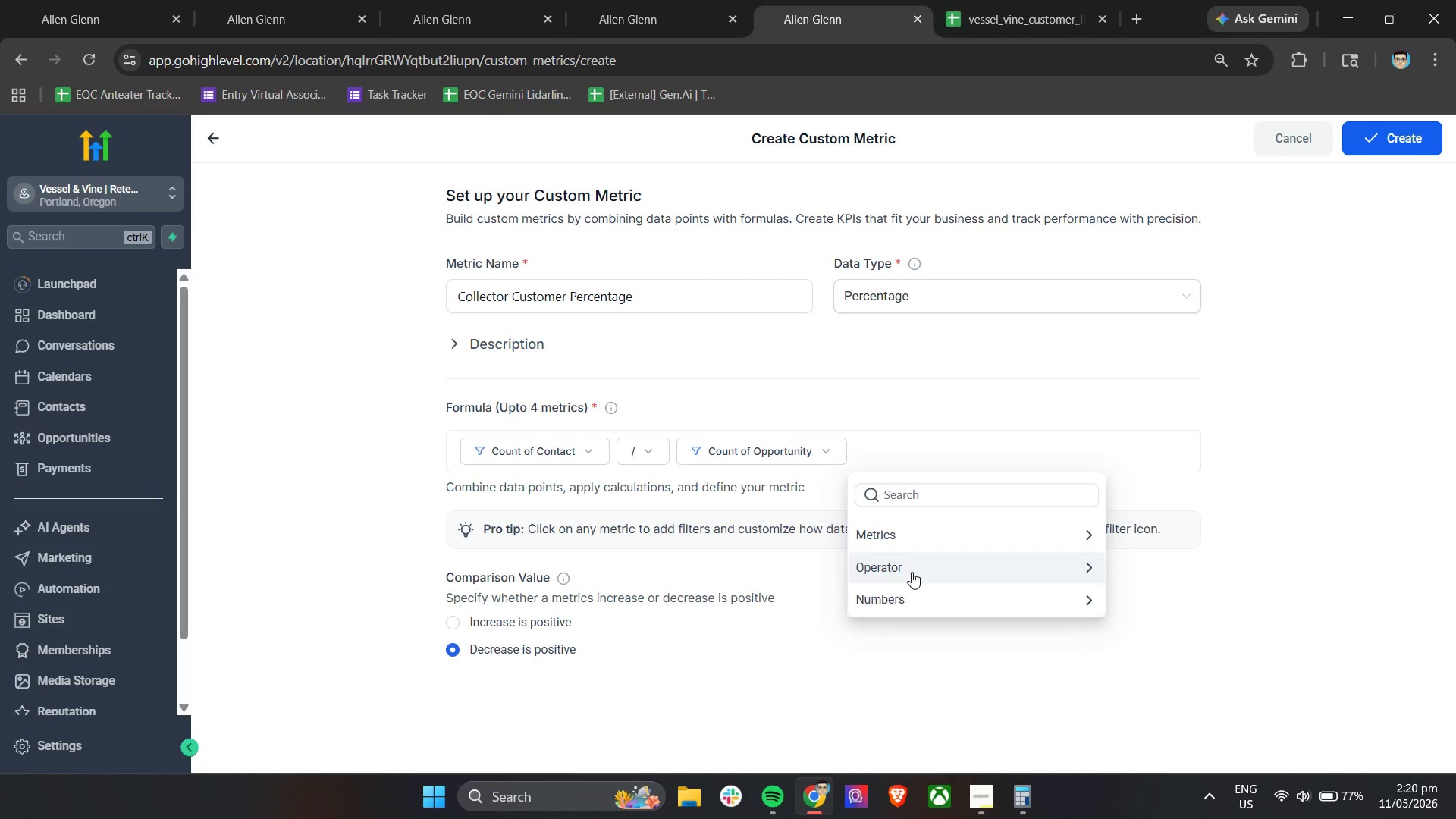 
left_click([934, 536])
 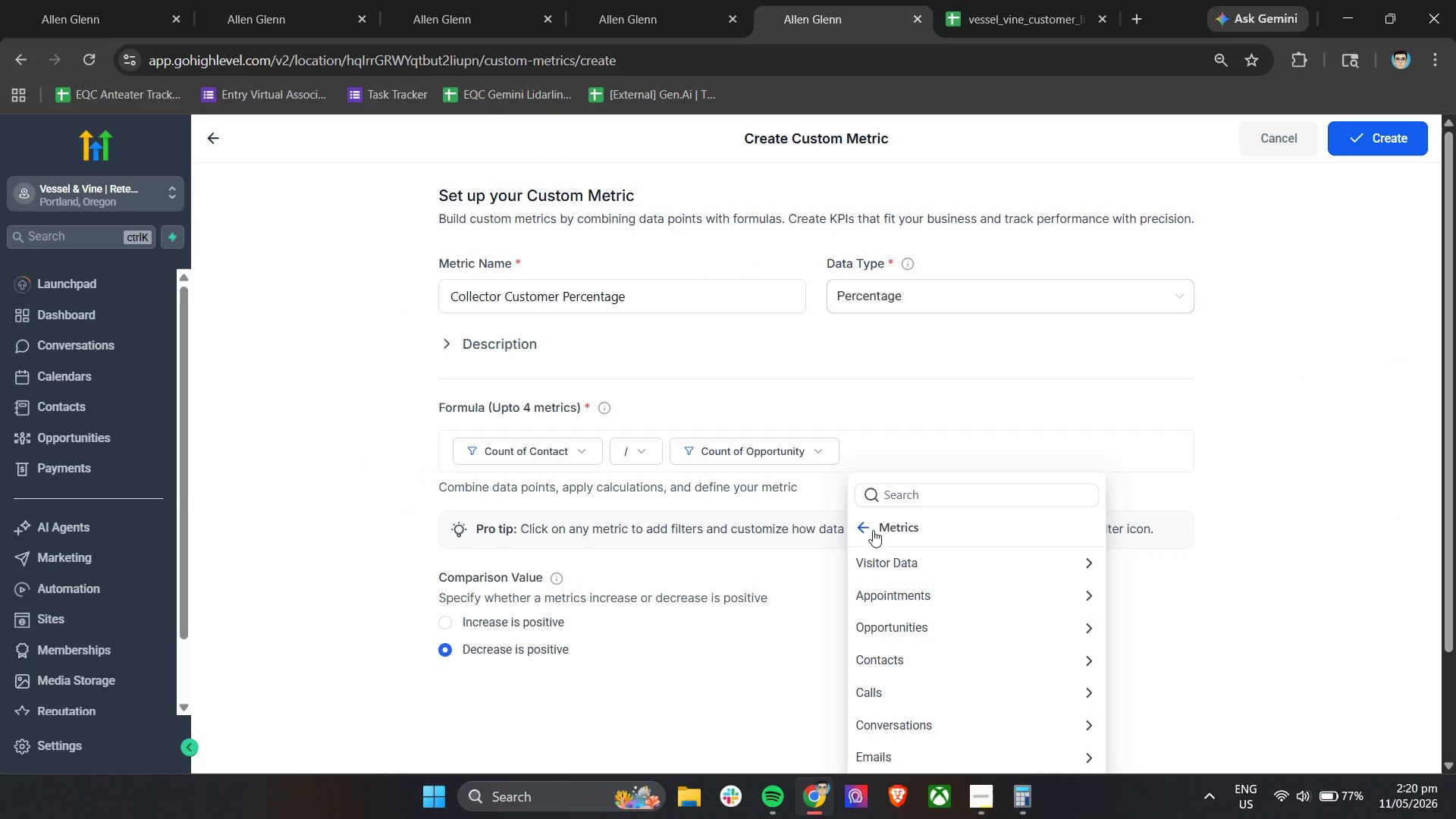 
left_click([864, 528])
 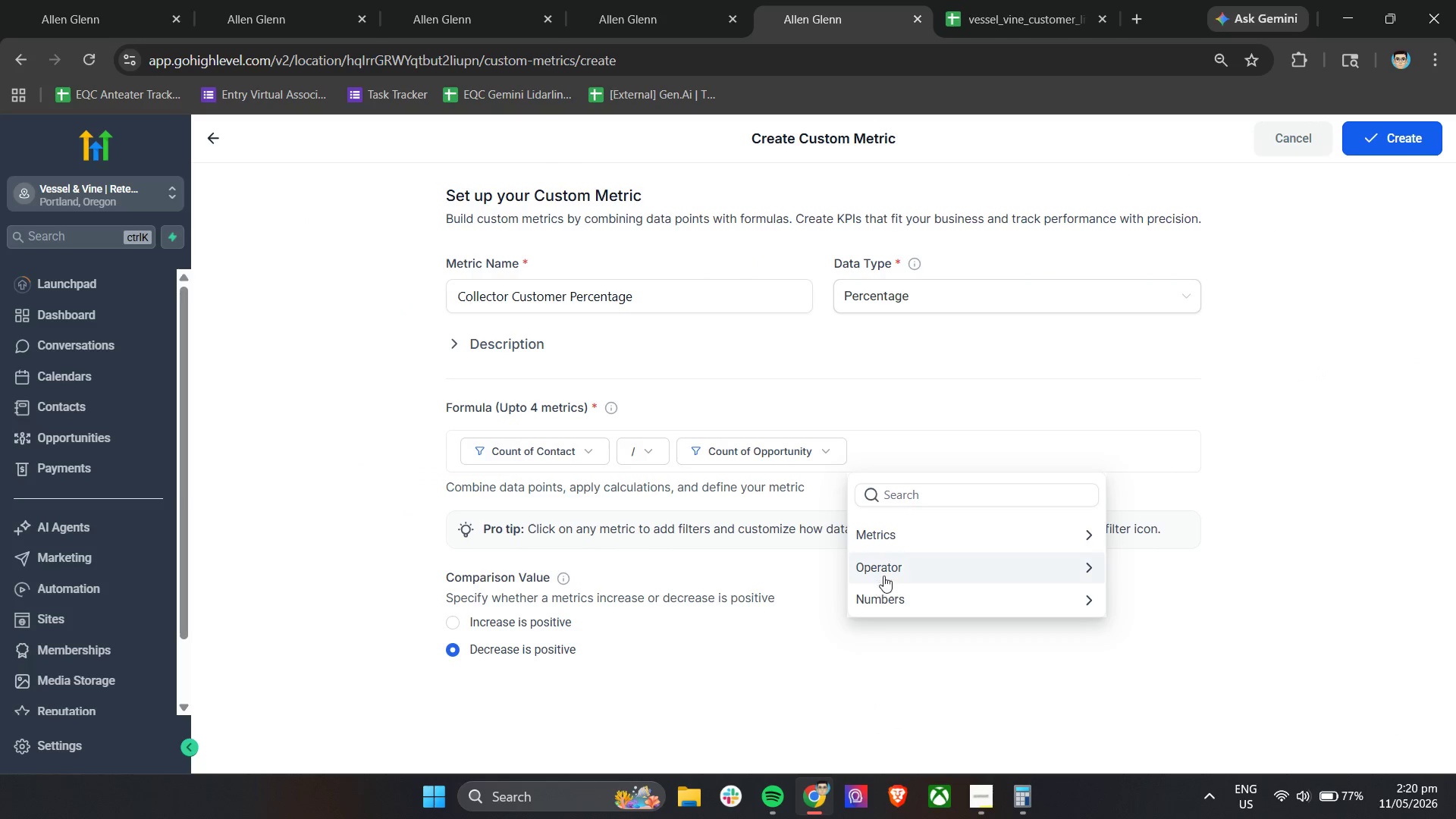 
left_click([888, 570])
 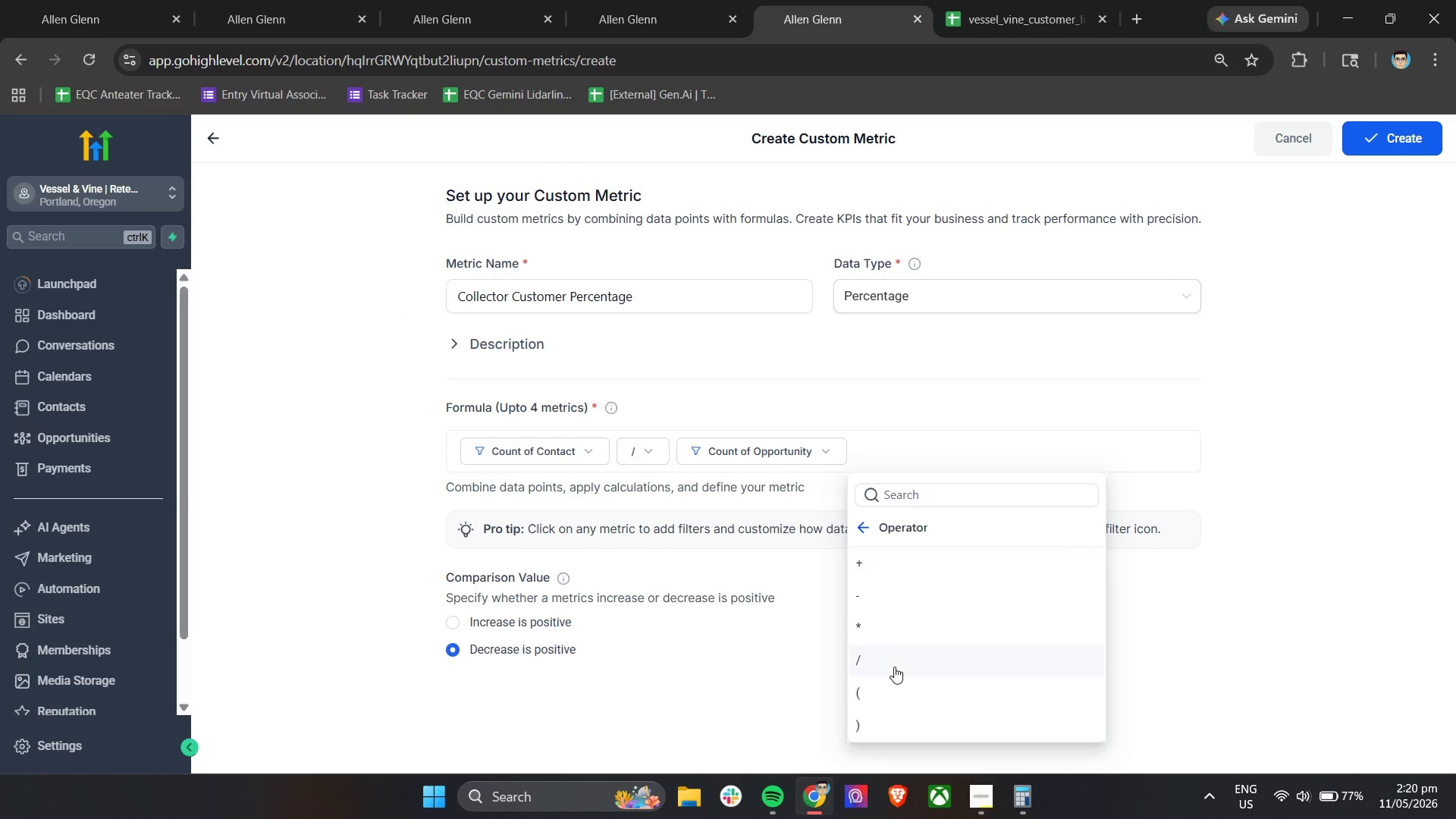 
left_click([888, 623])
 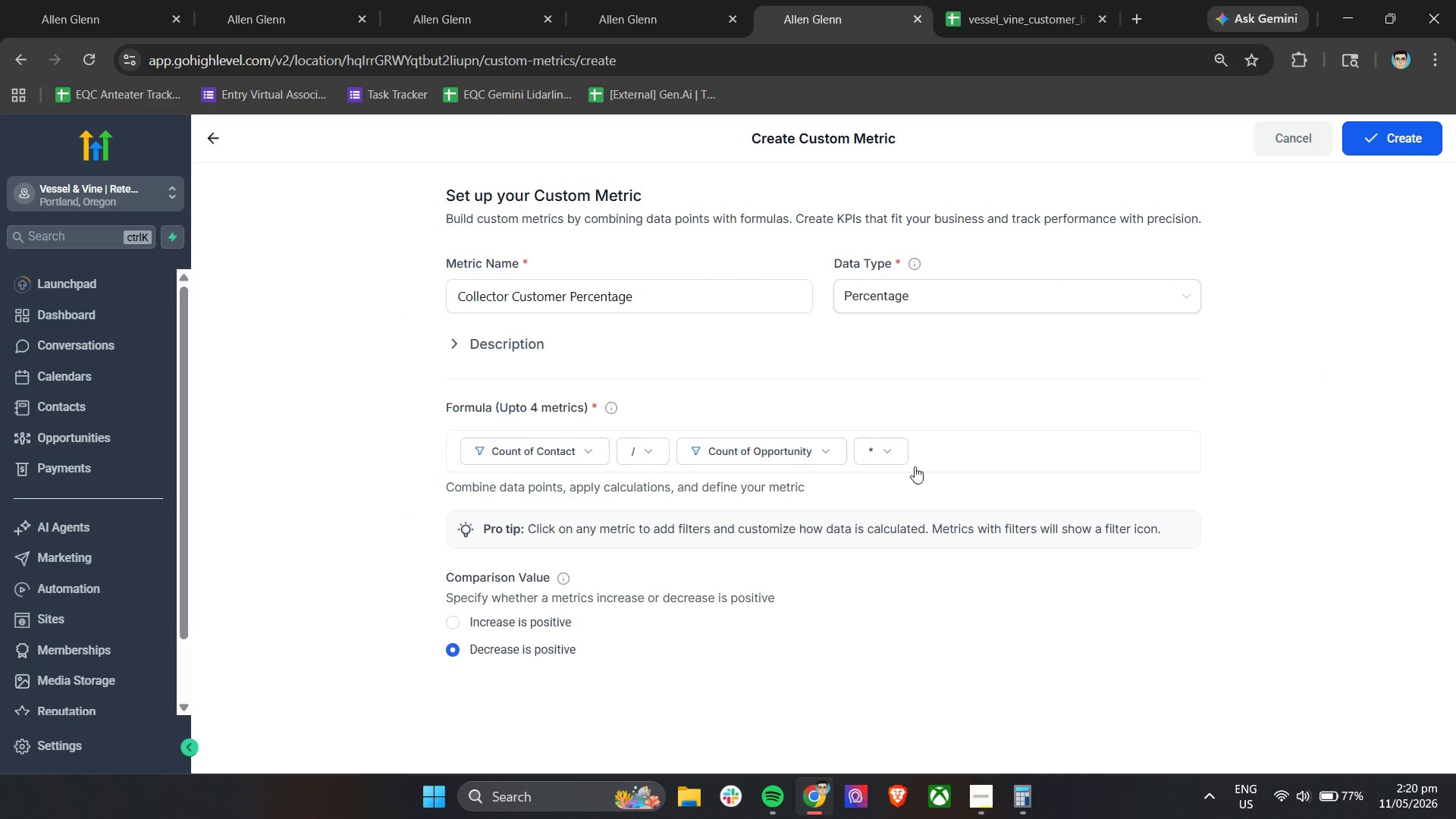 
left_click([931, 455])
 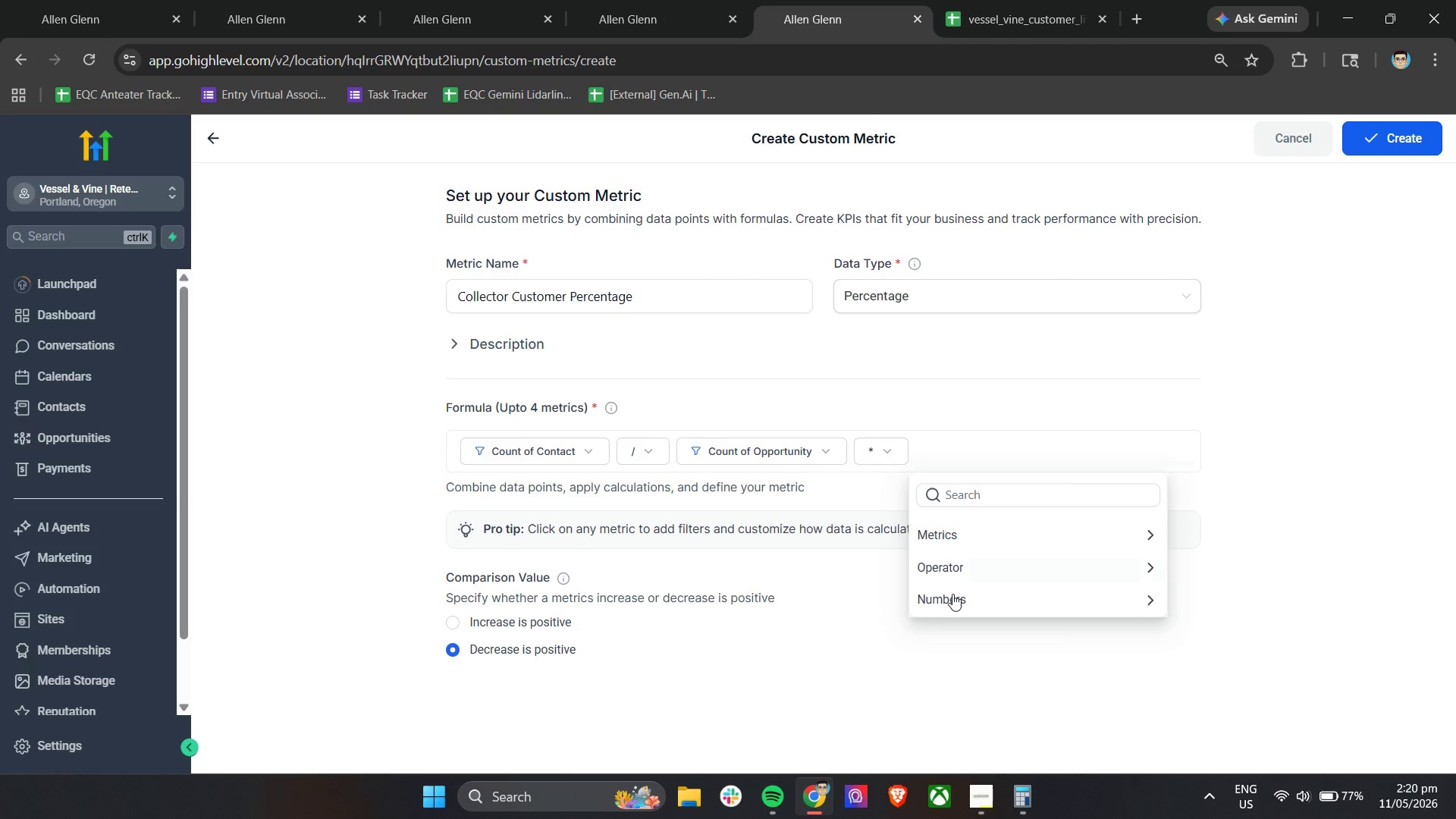 
left_click([952, 594])
 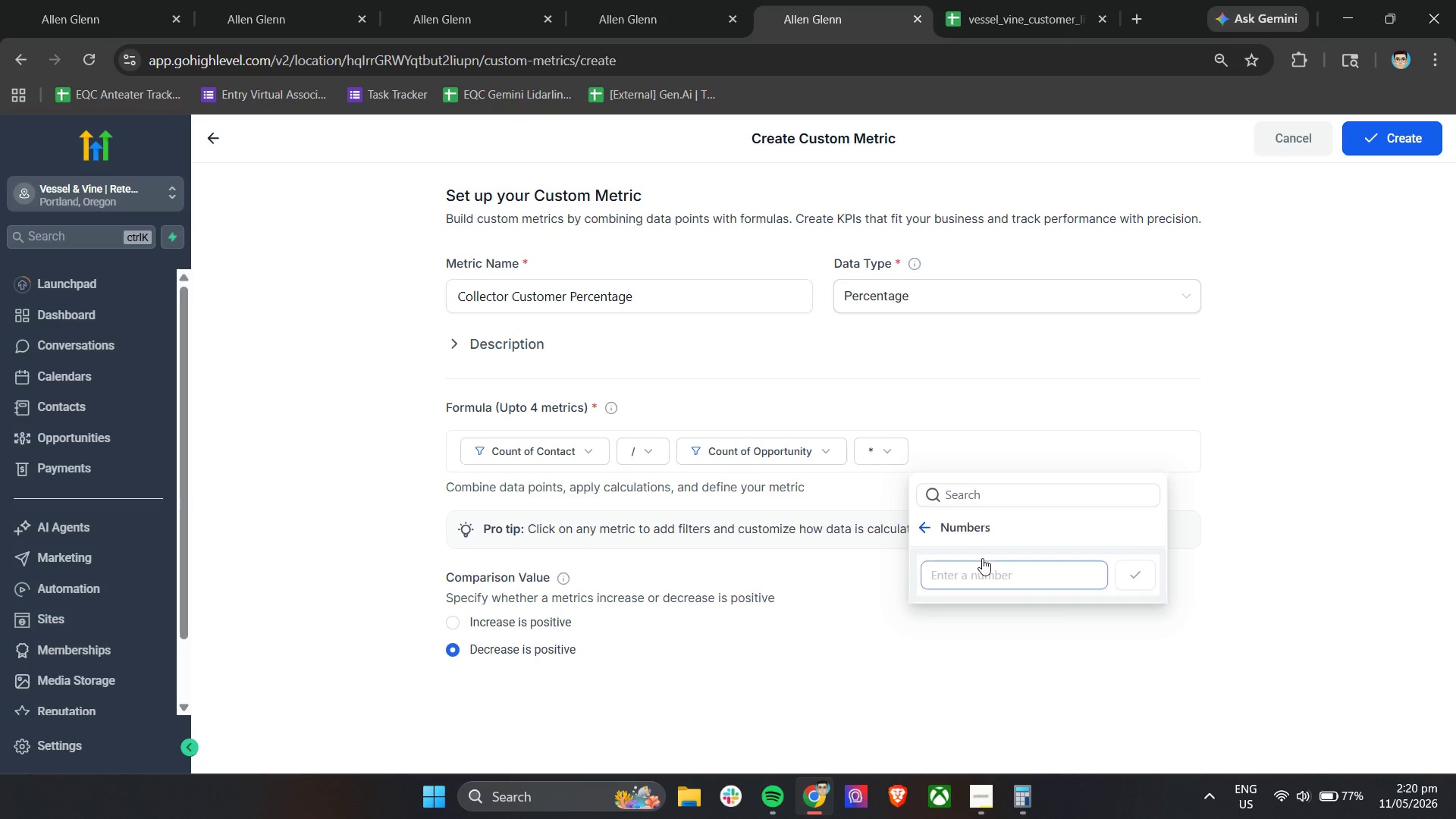 
left_click([975, 575])
 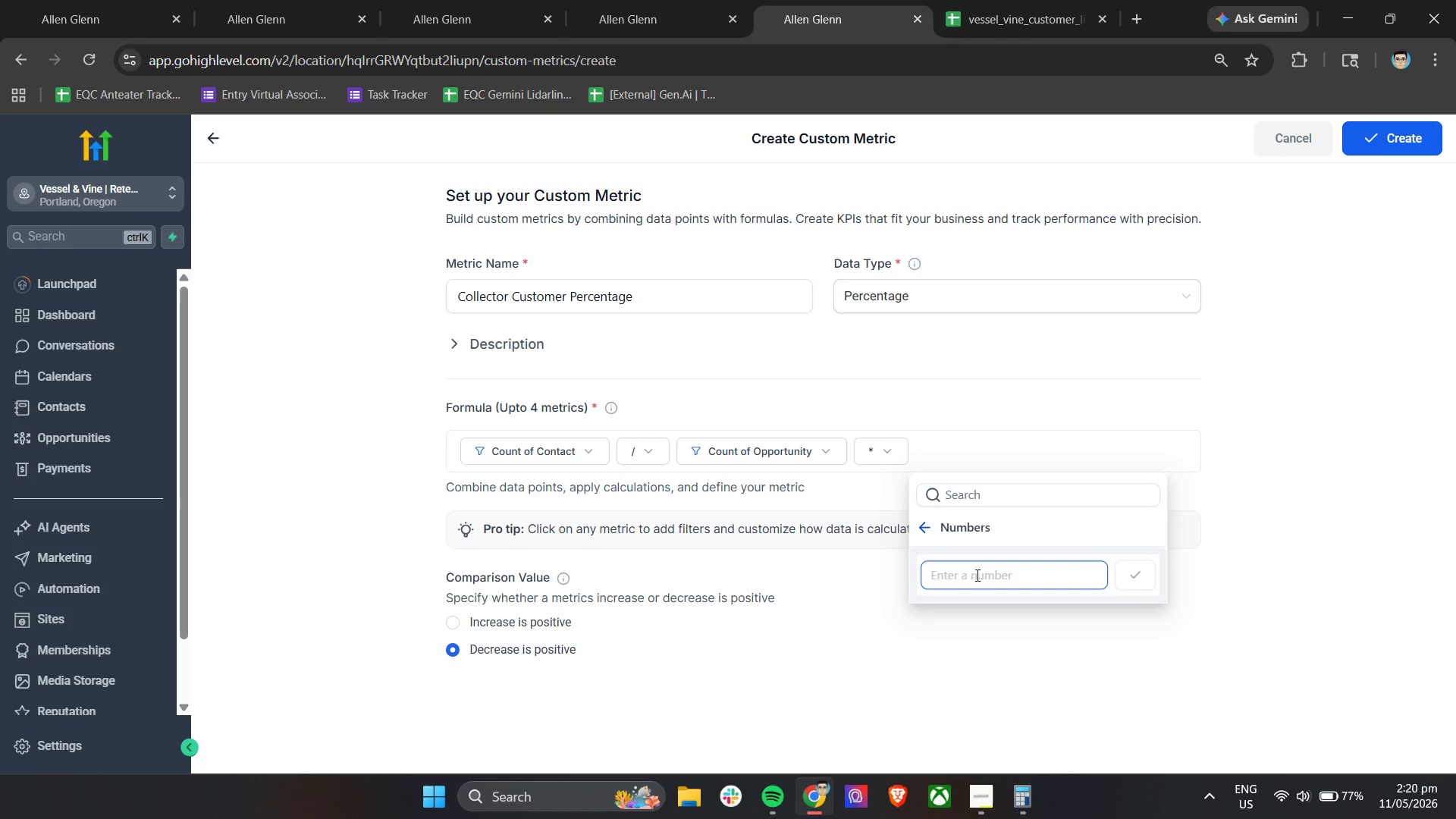 
type(1000)
key(Backspace)
 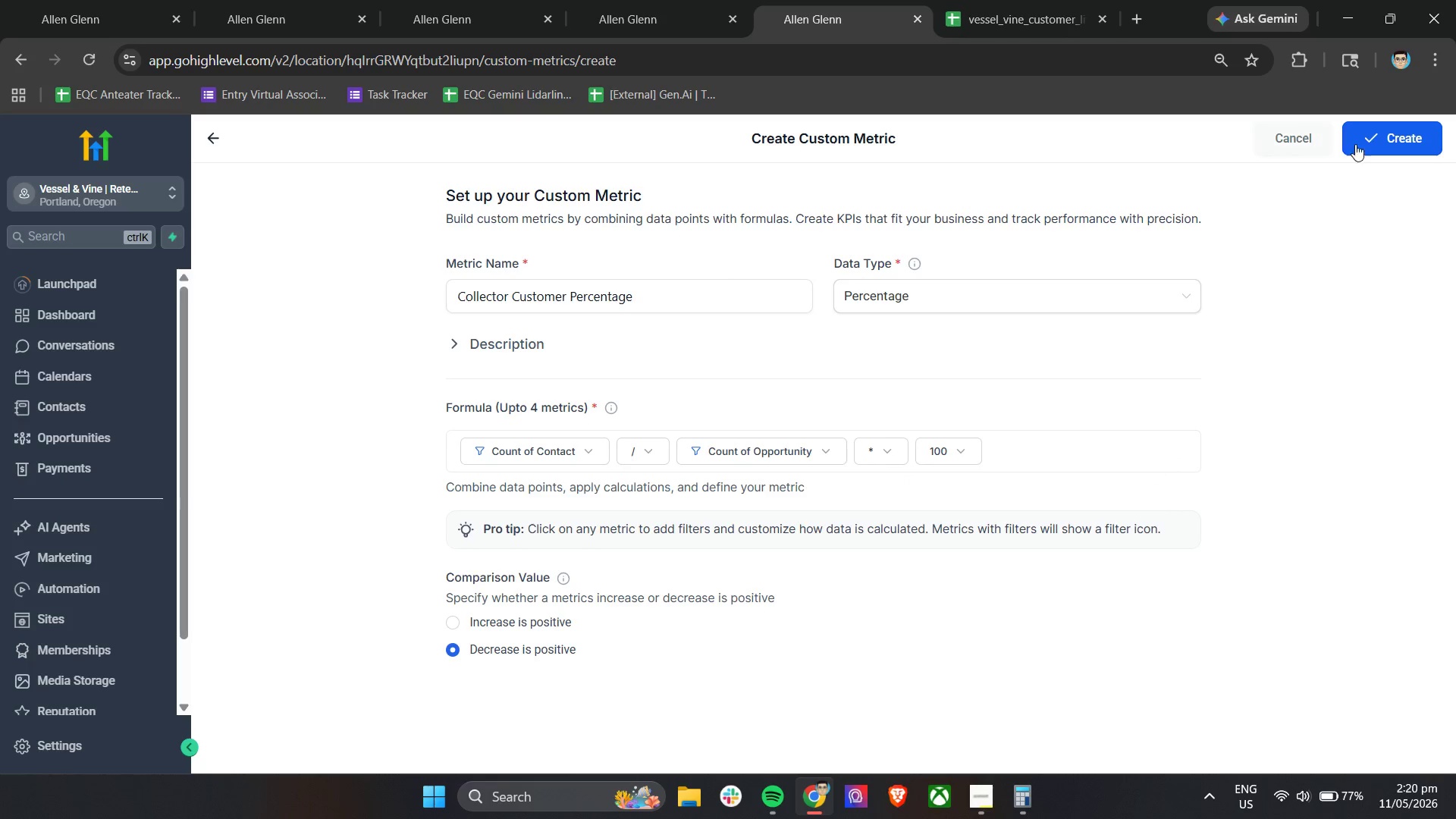 
left_click([1367, 144])
 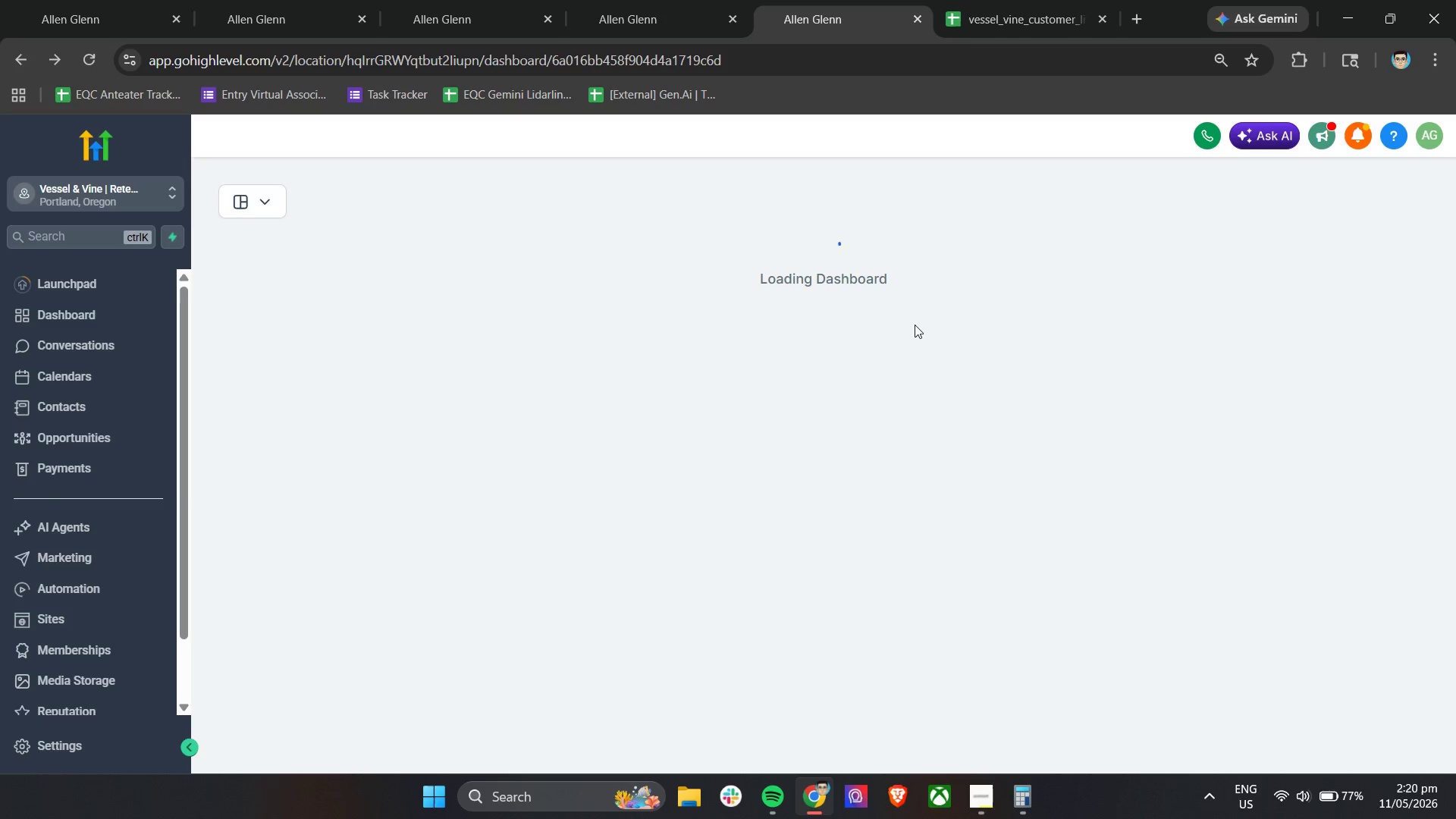 
wait(16.66)
 